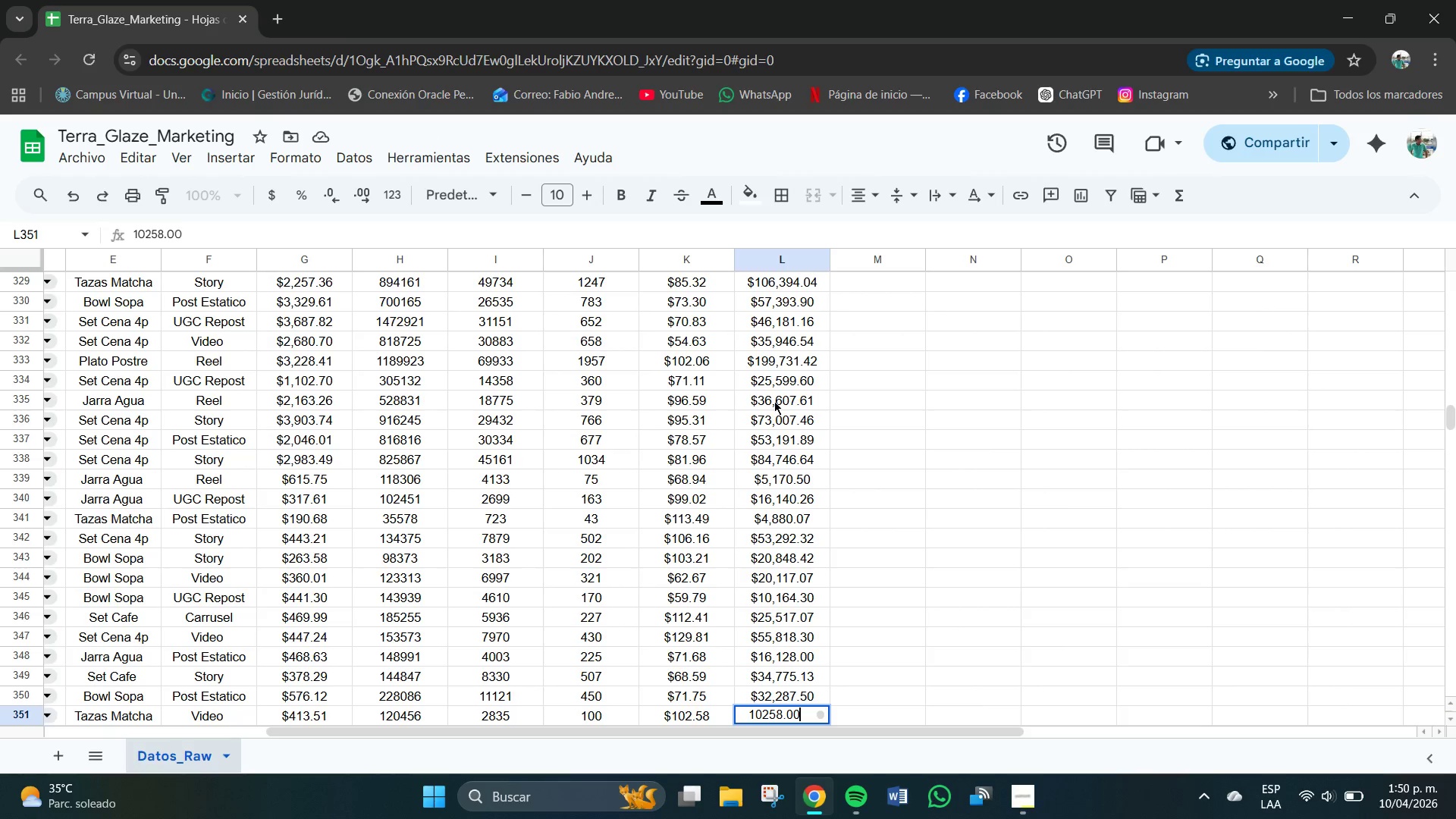 
key(NumpadEnter)
 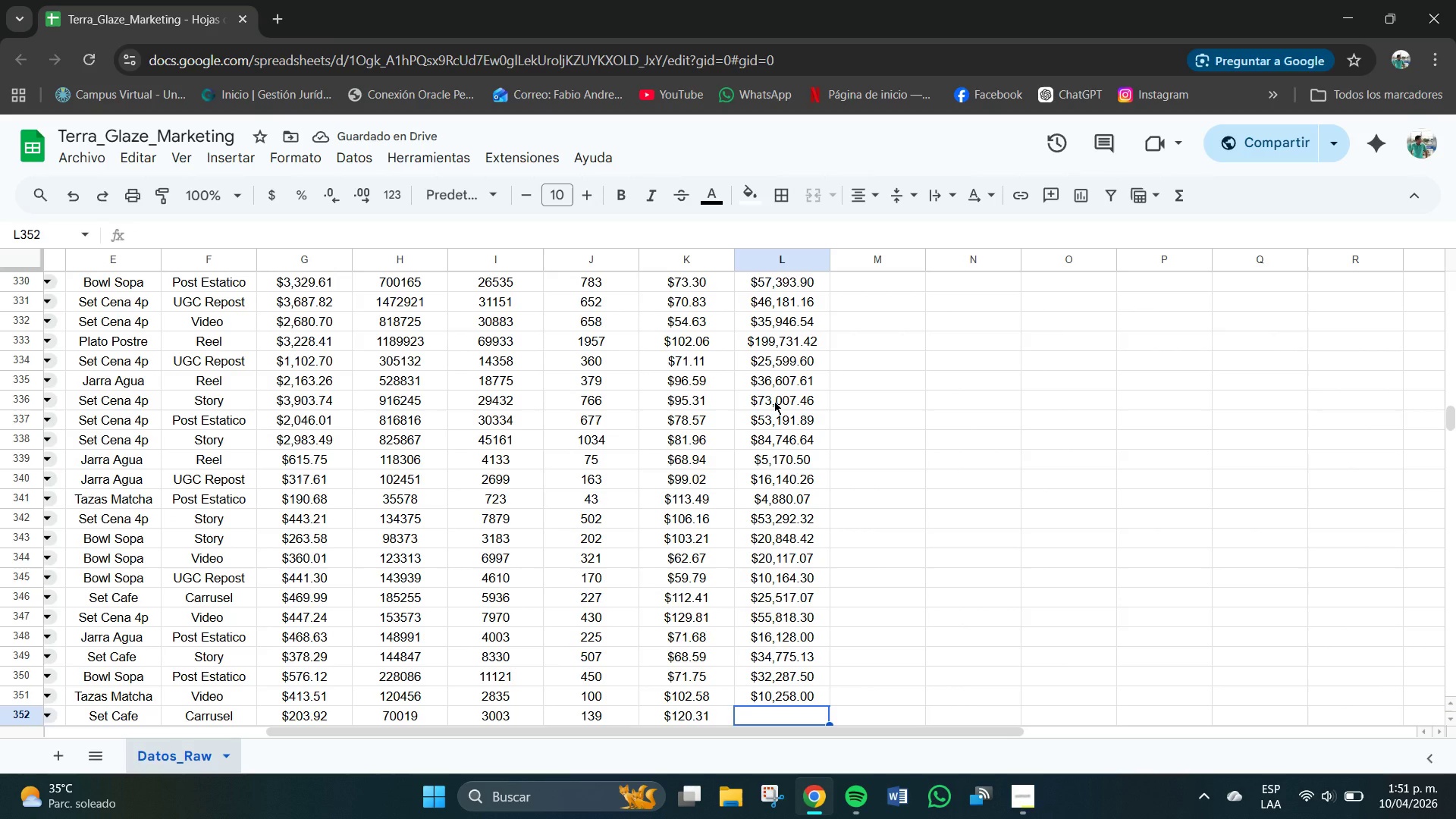 
key(Numpad1)
 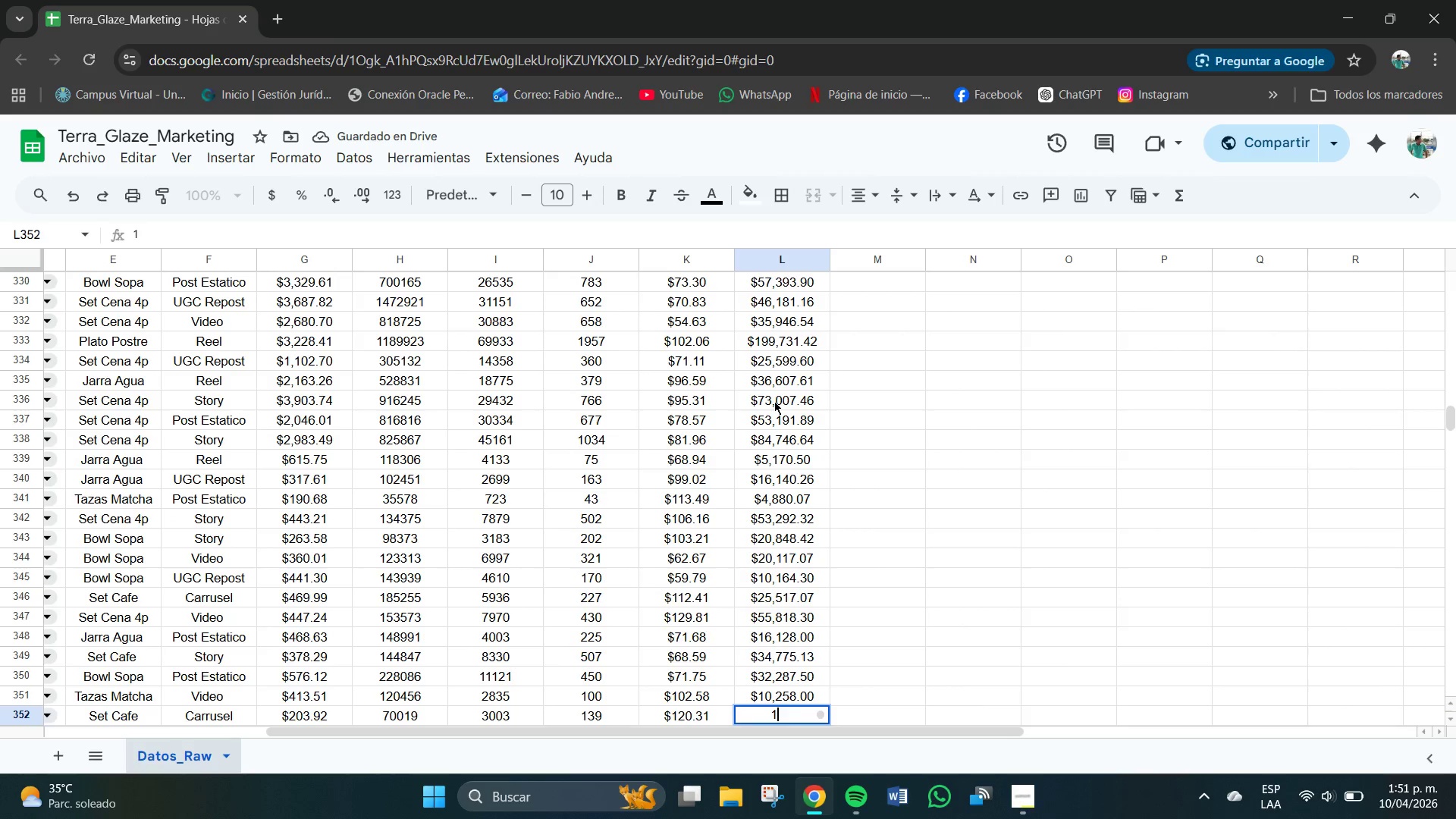 
key(Numpad6)
 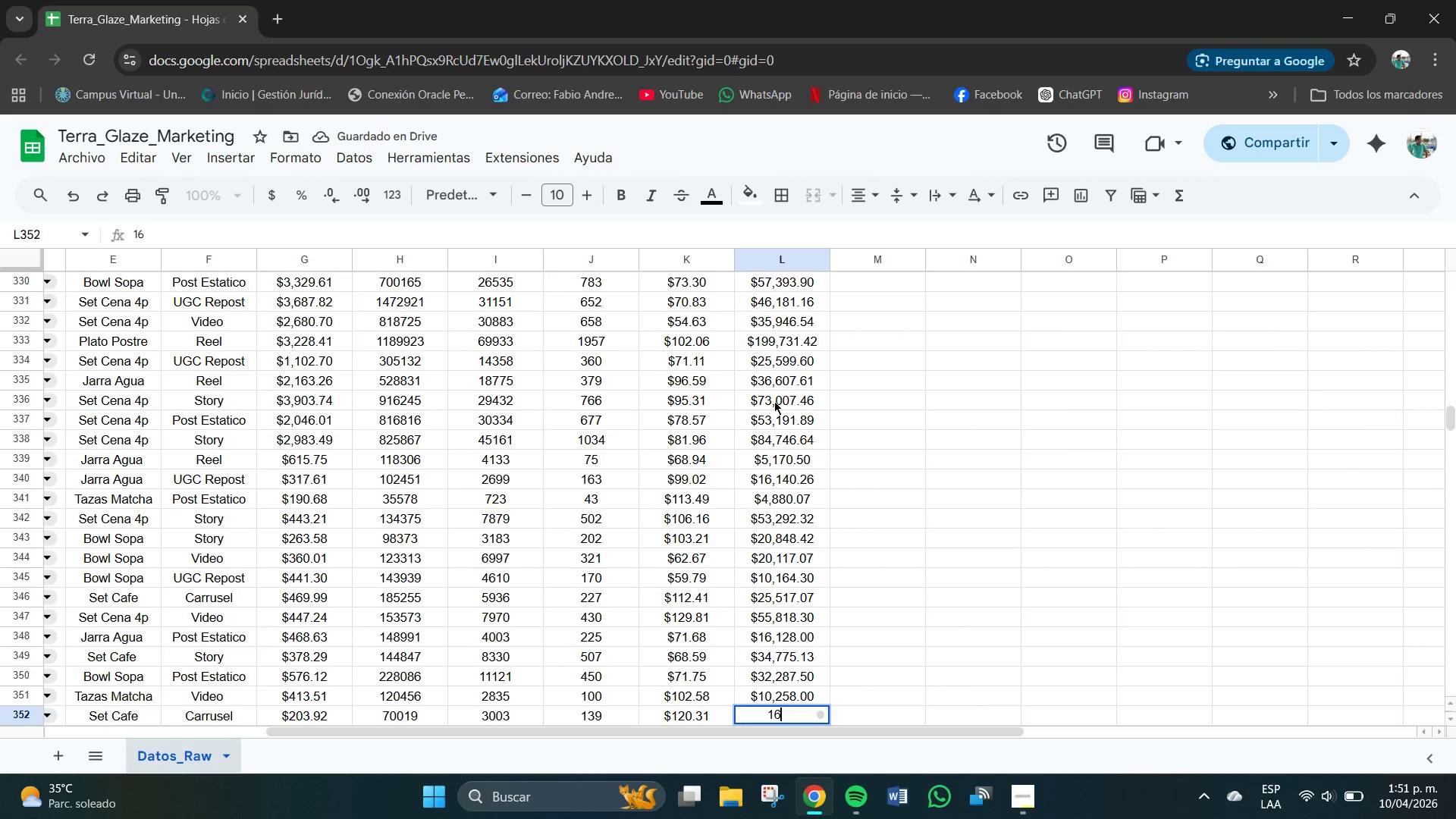 
key(Numpad7)
 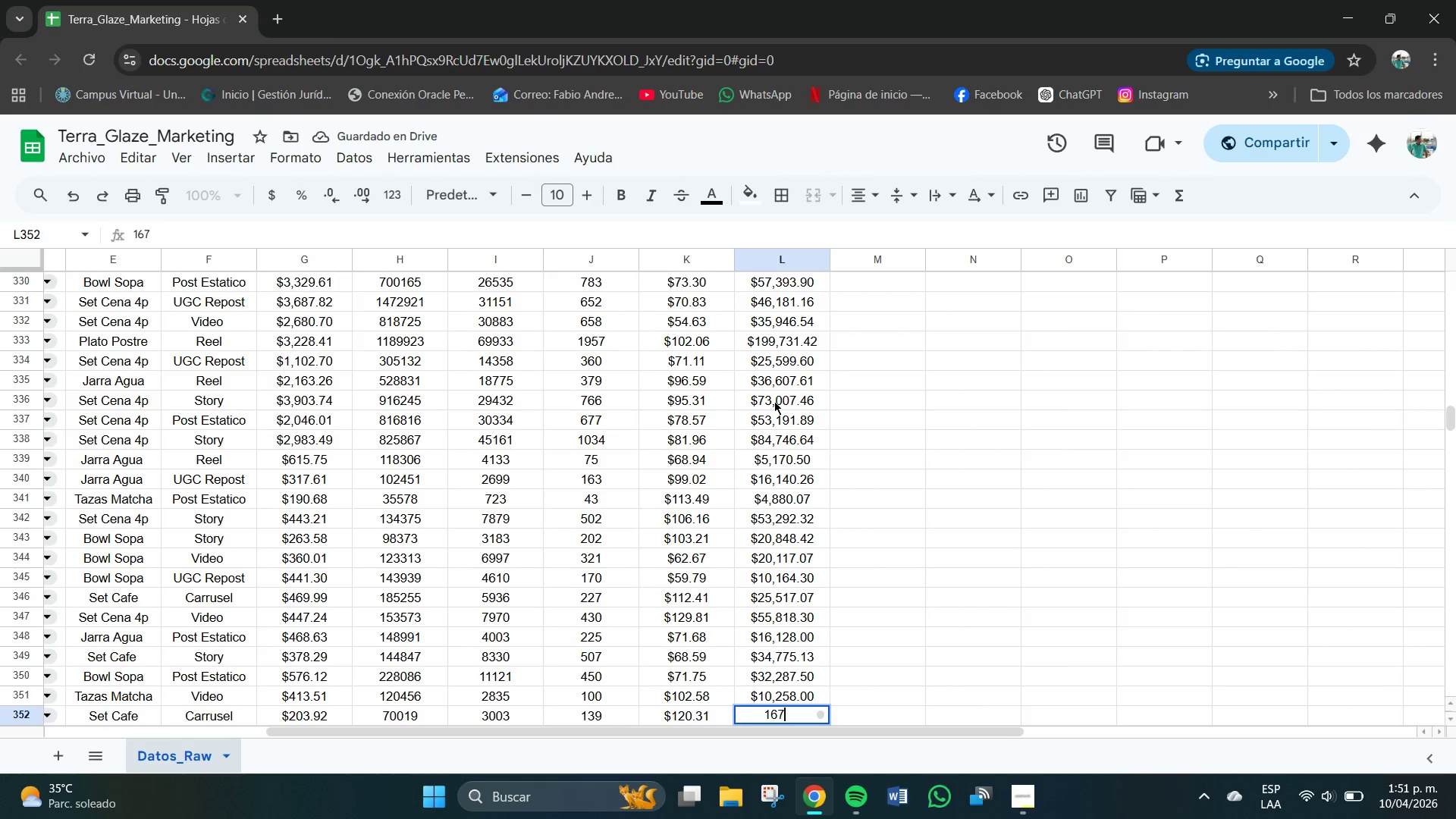 
key(Numpad2)
 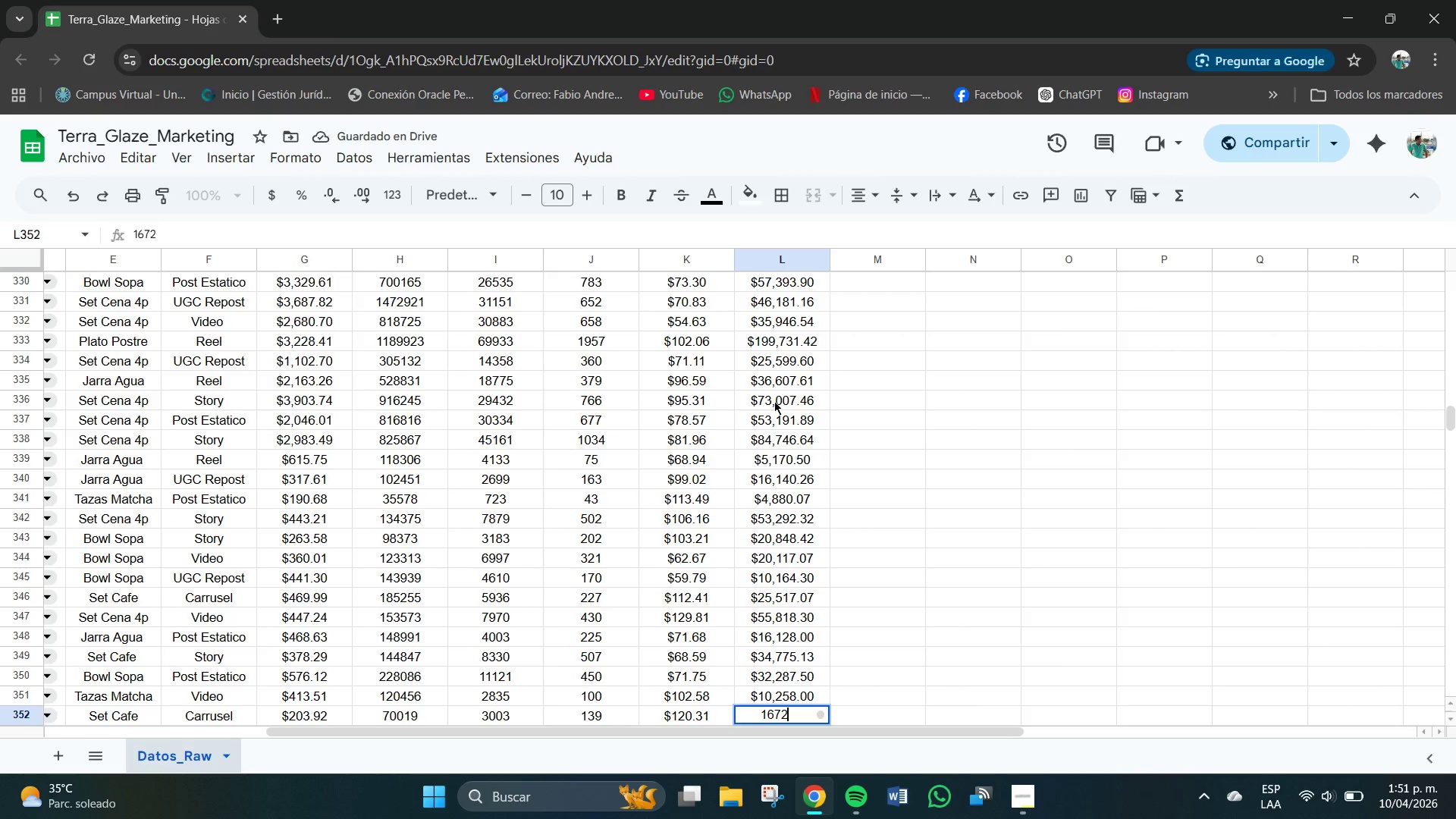 
key(Numpad3)
 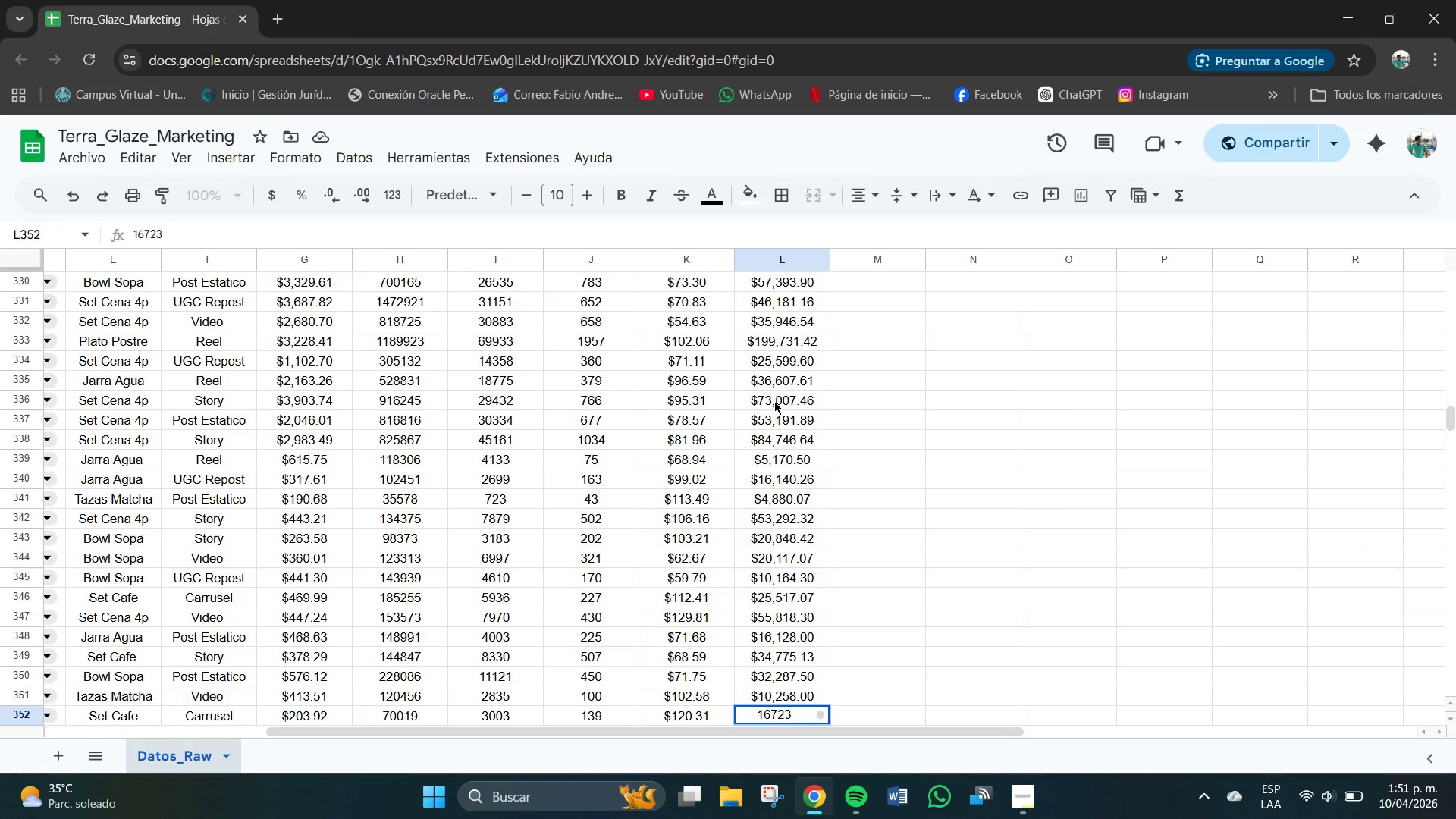 
key(NumpadDecimal)
 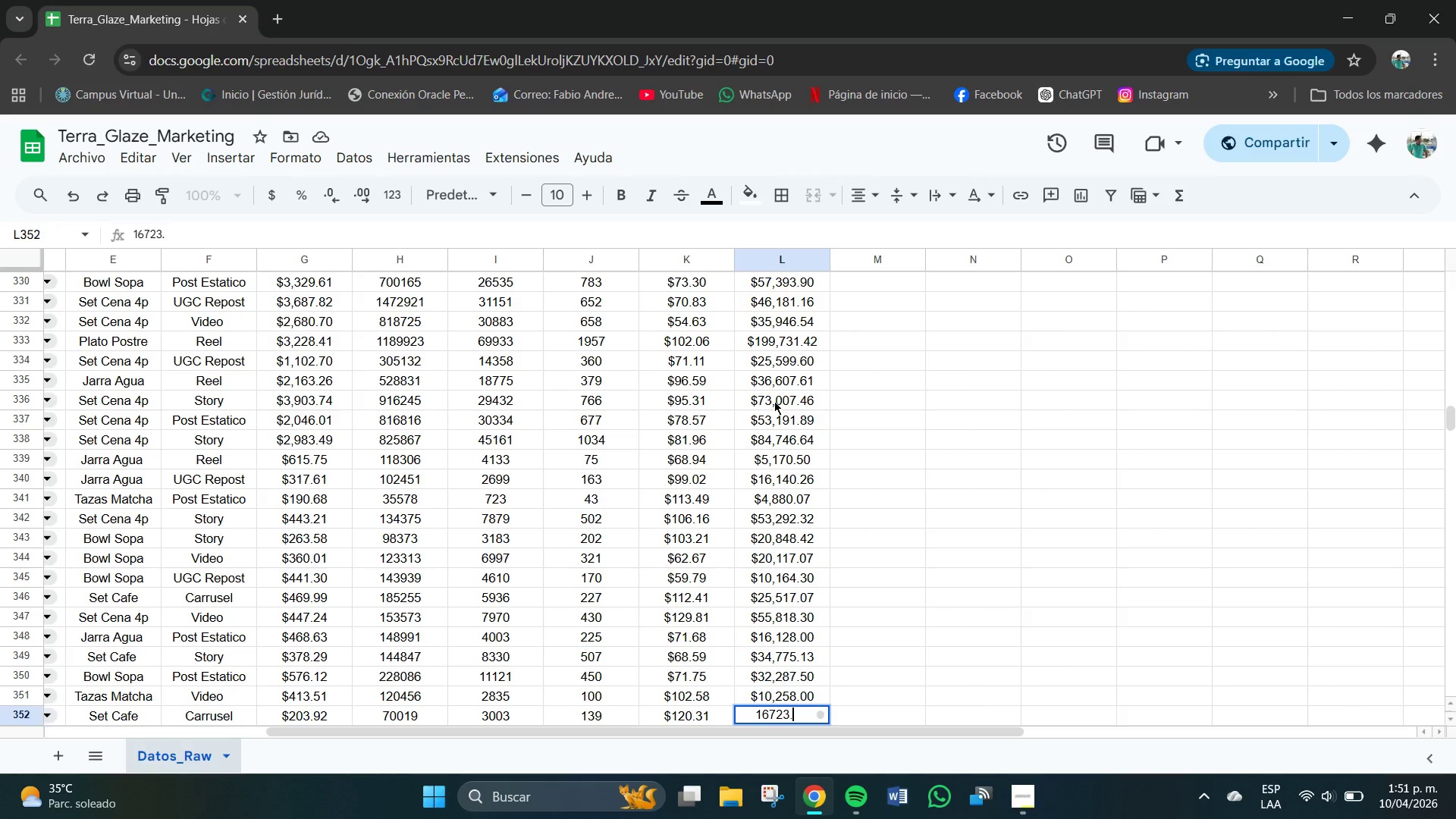 
key(Numpad0)
 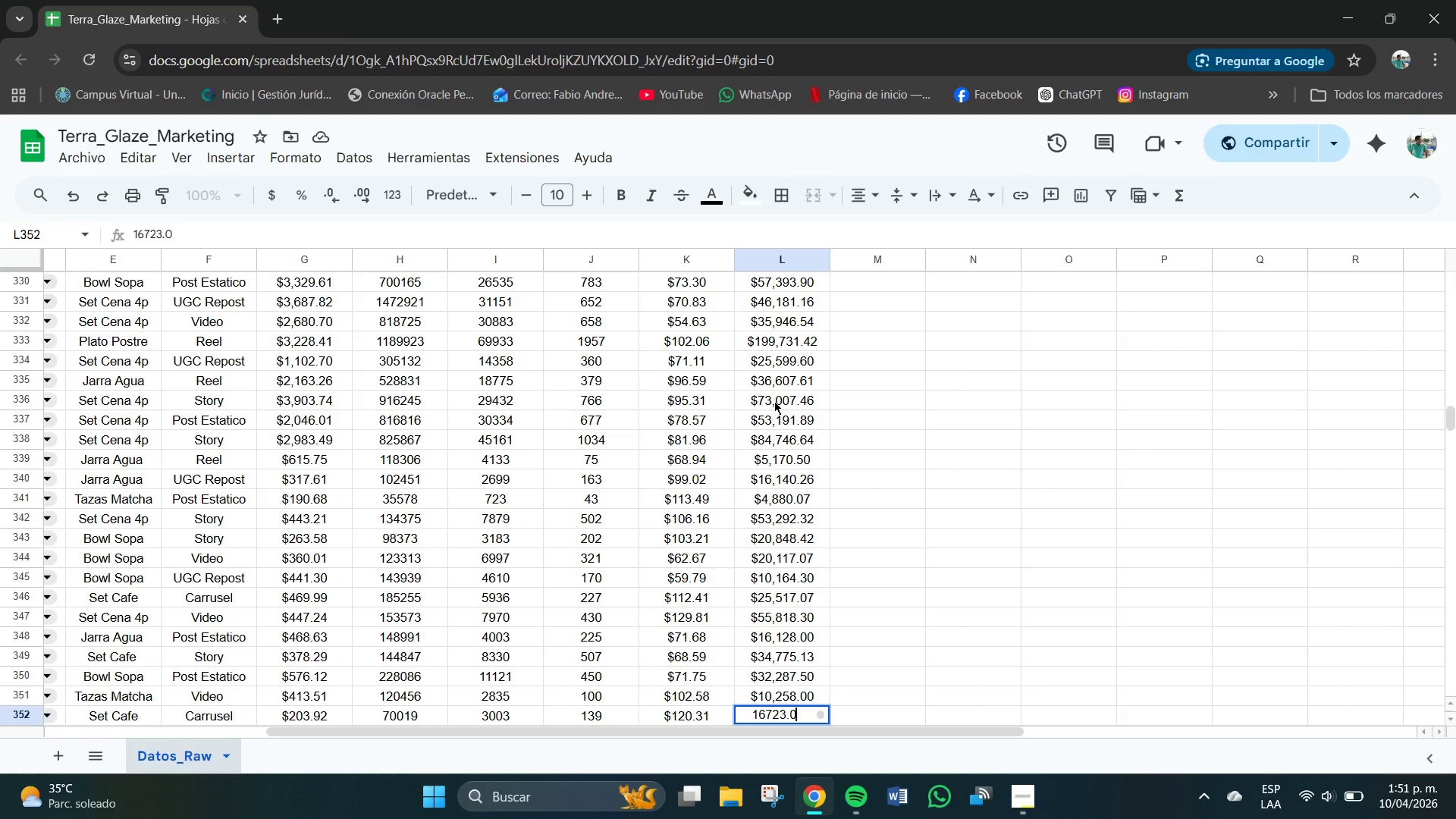 
key(Numpad9)
 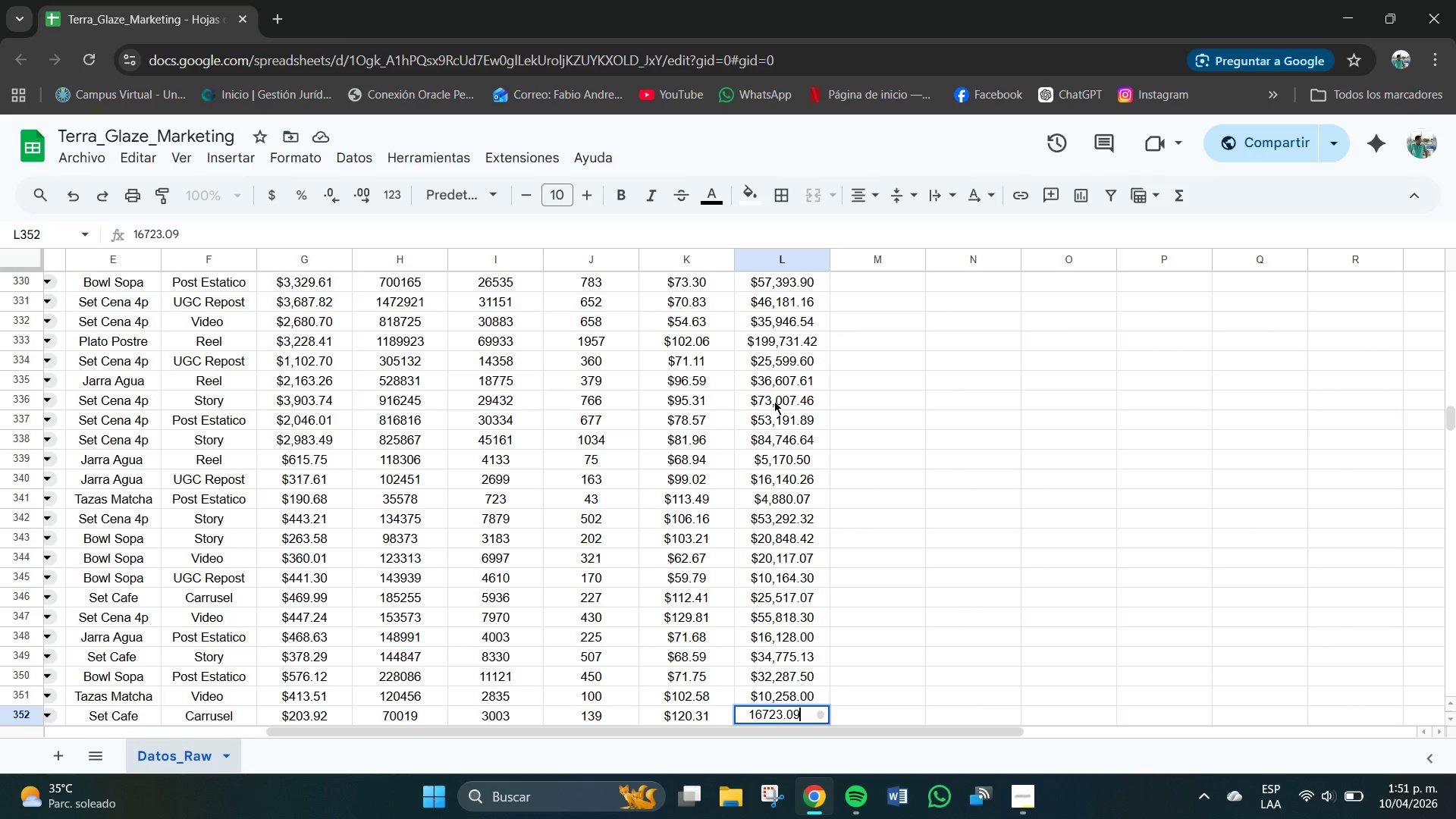 
key(NumpadEnter)
 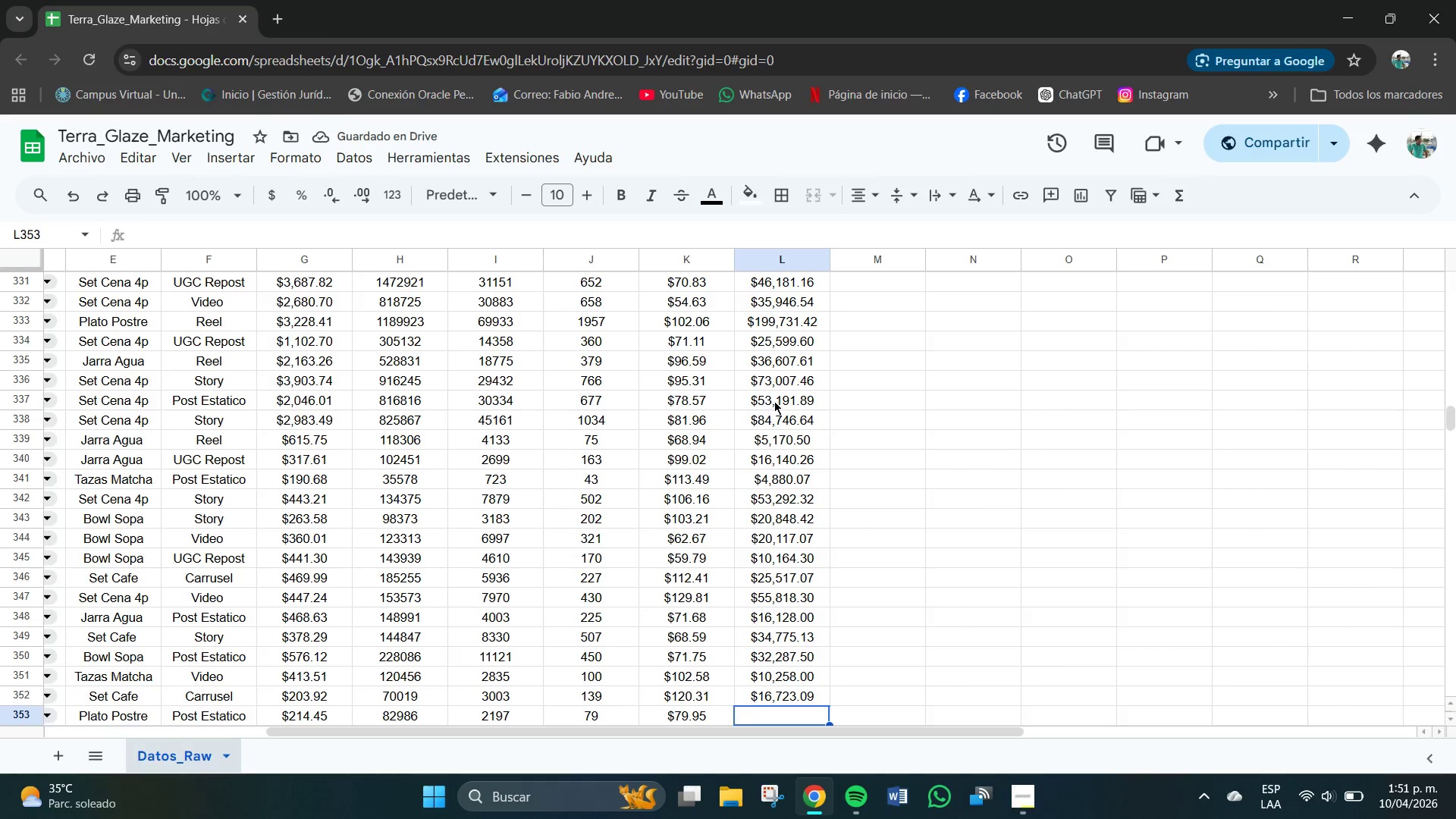 
key(Numpad6)
 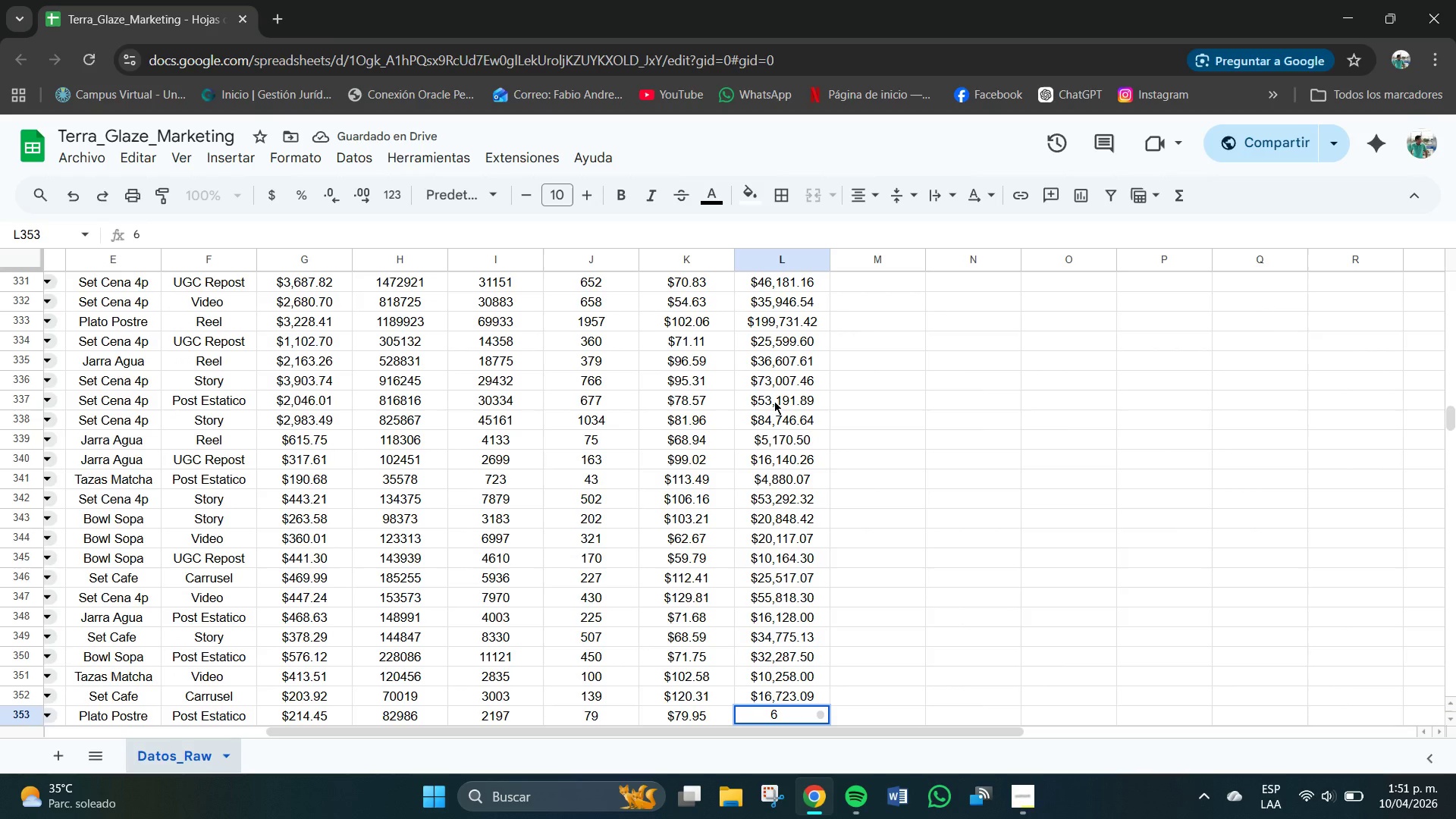 
key(Numpad3)
 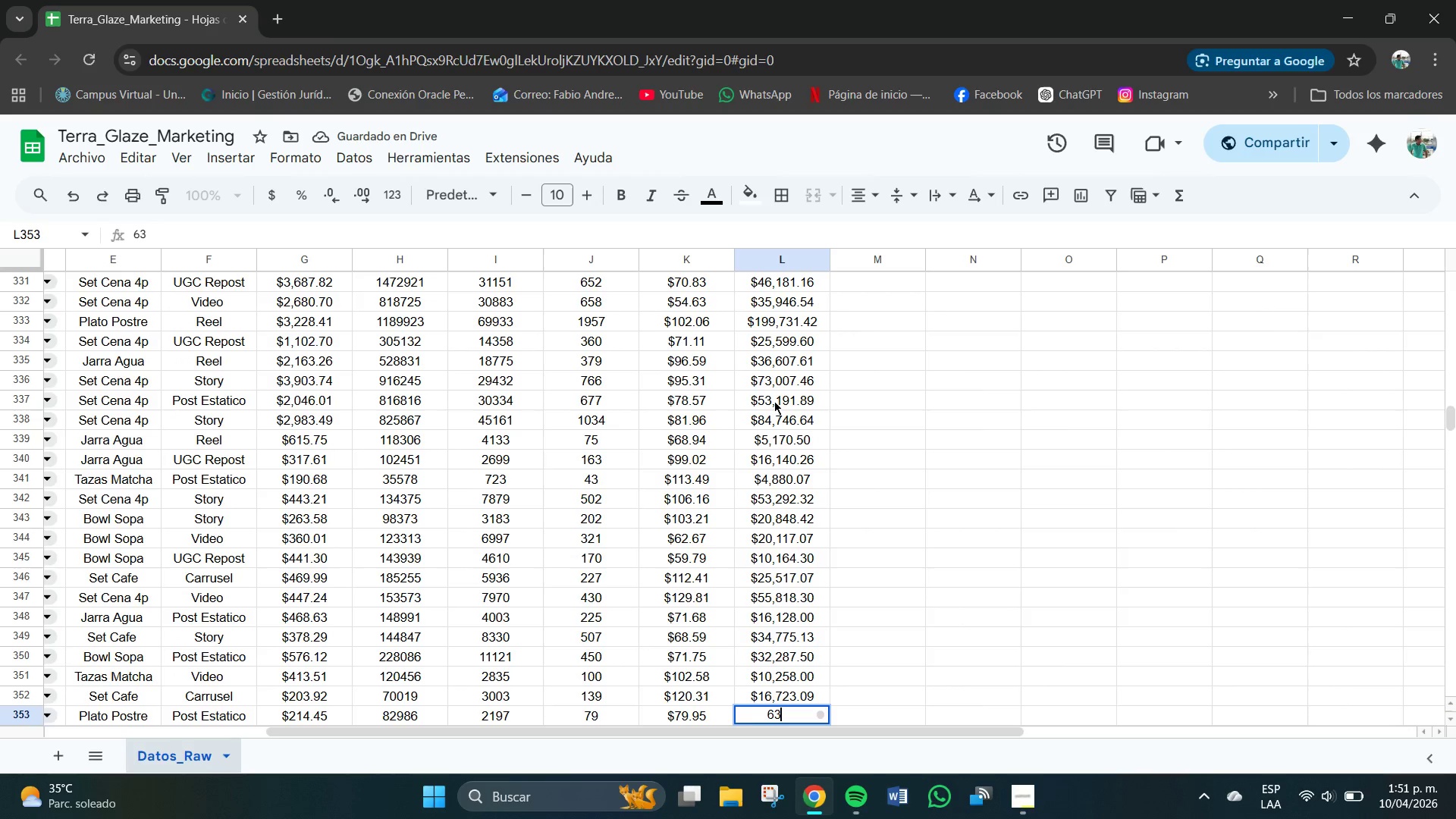 
key(Numpad1)
 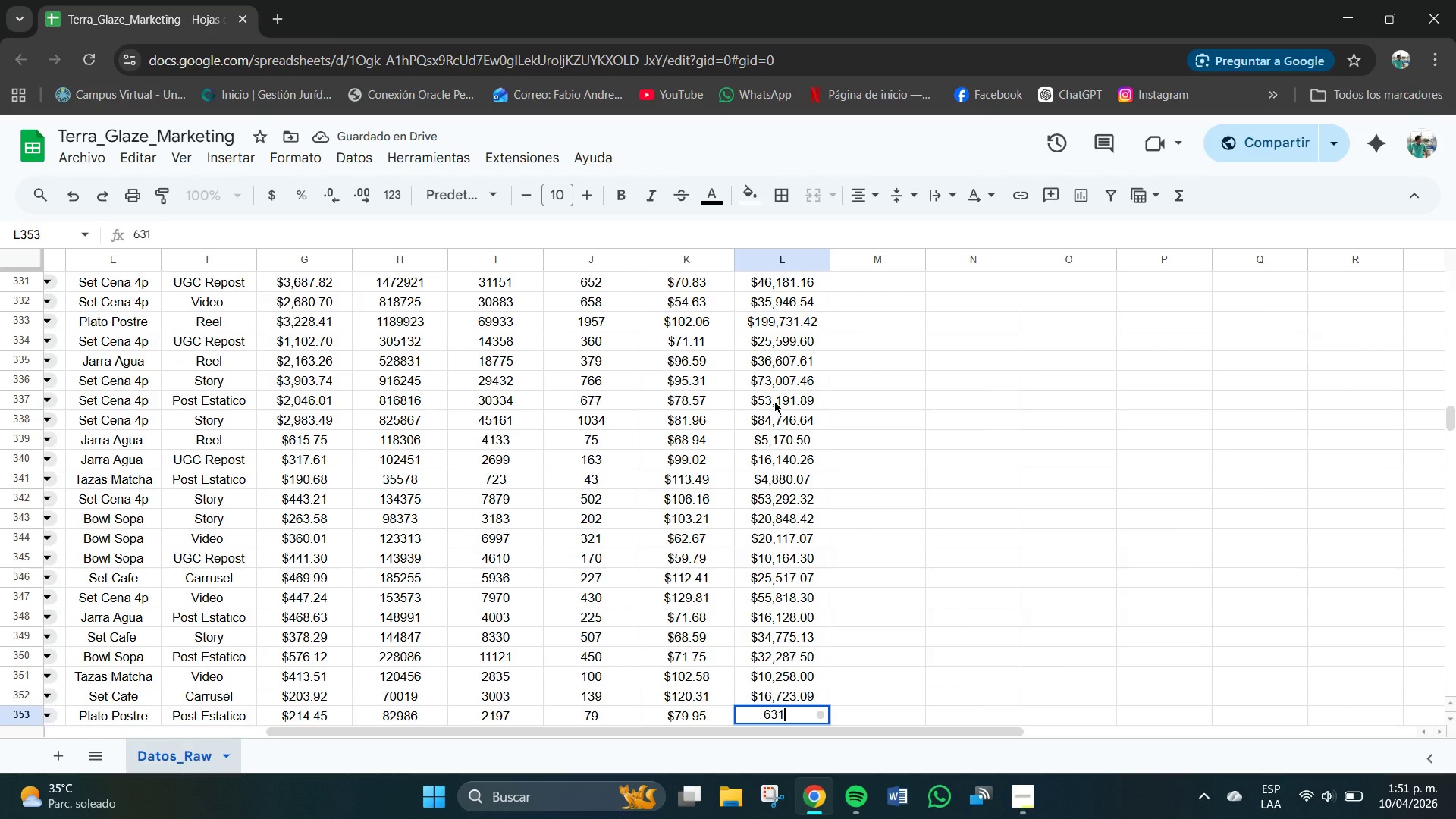 
key(Numpad6)
 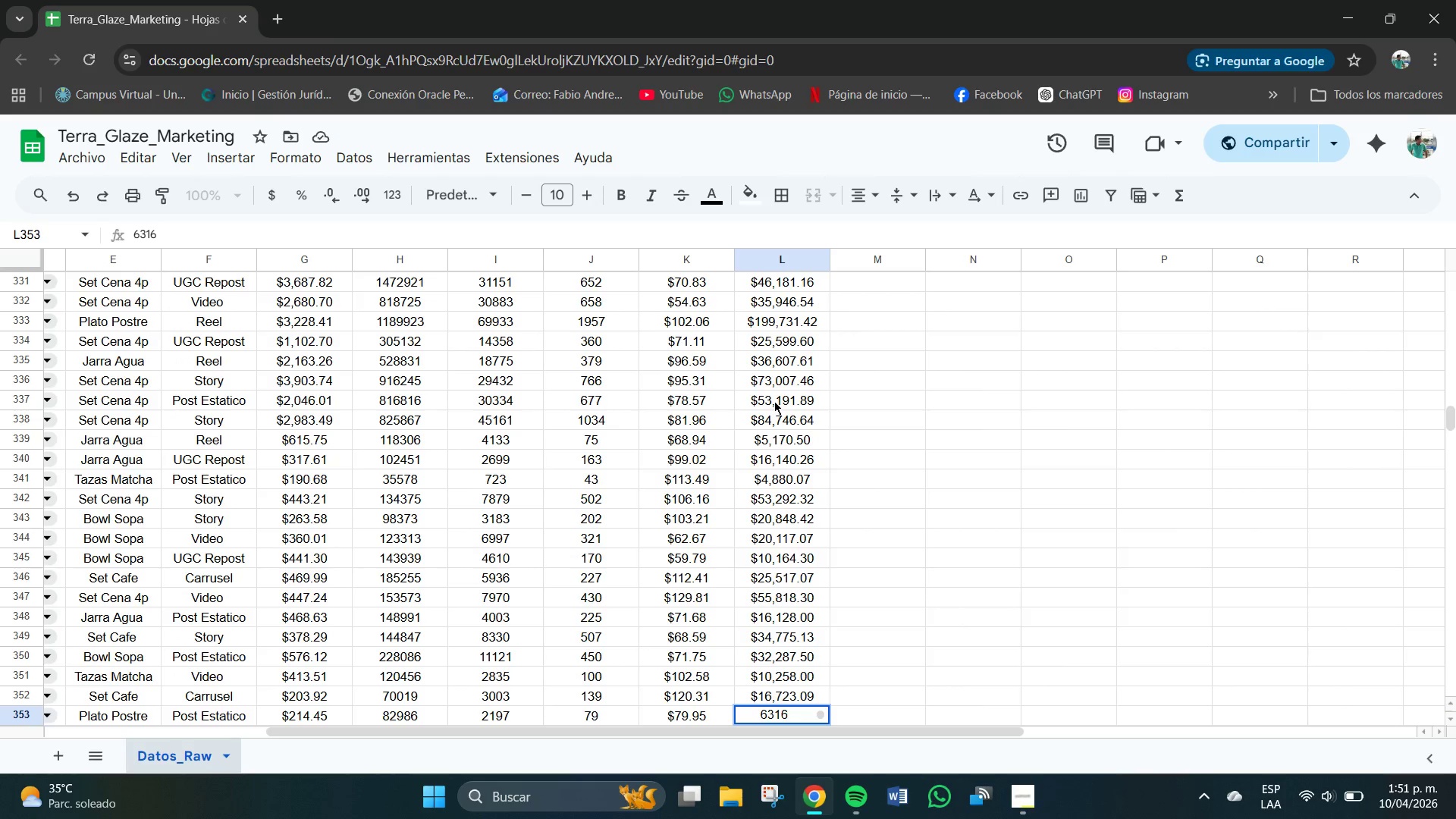 
key(NumpadDecimal)
 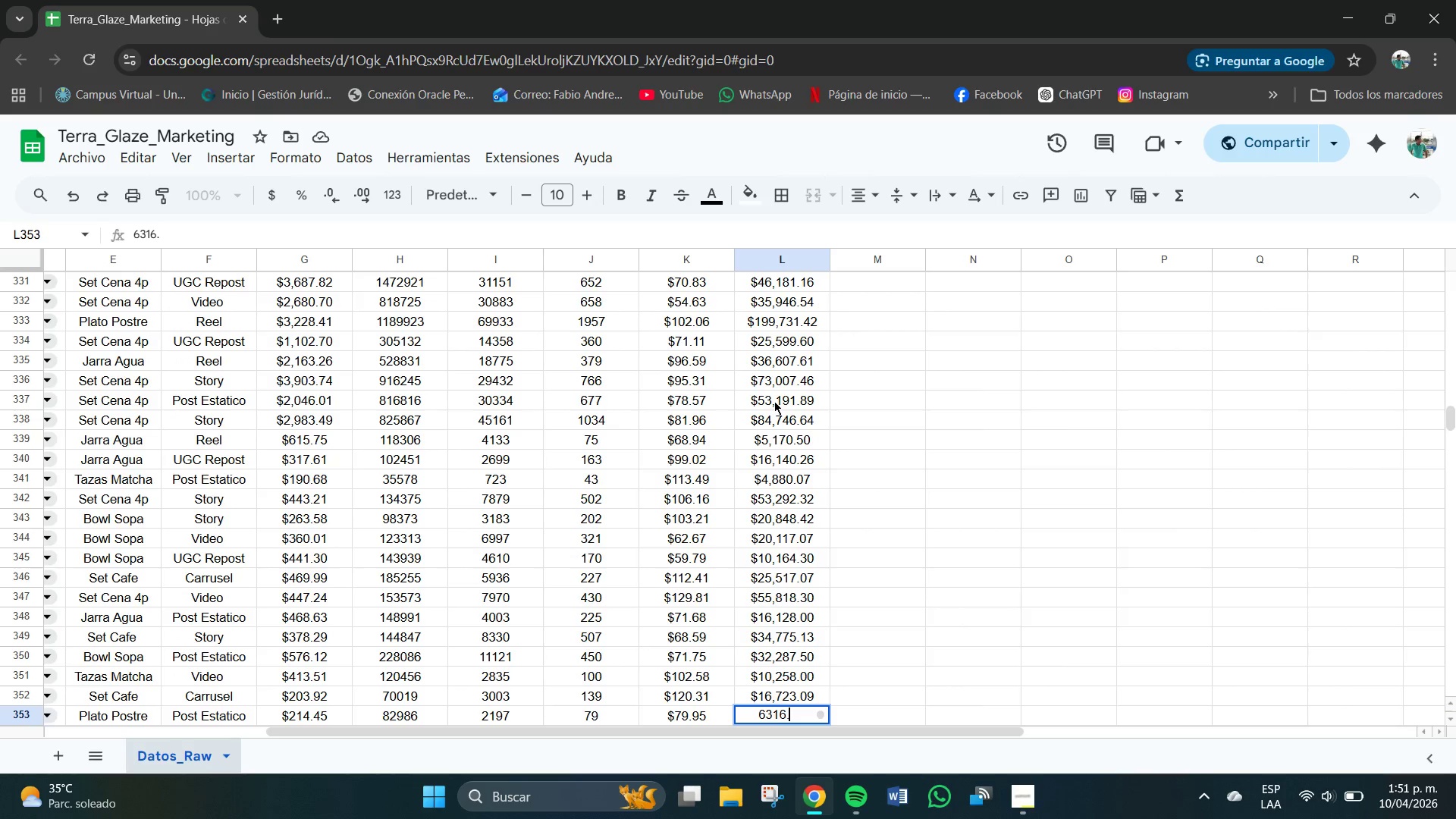 
key(Numpad0)
 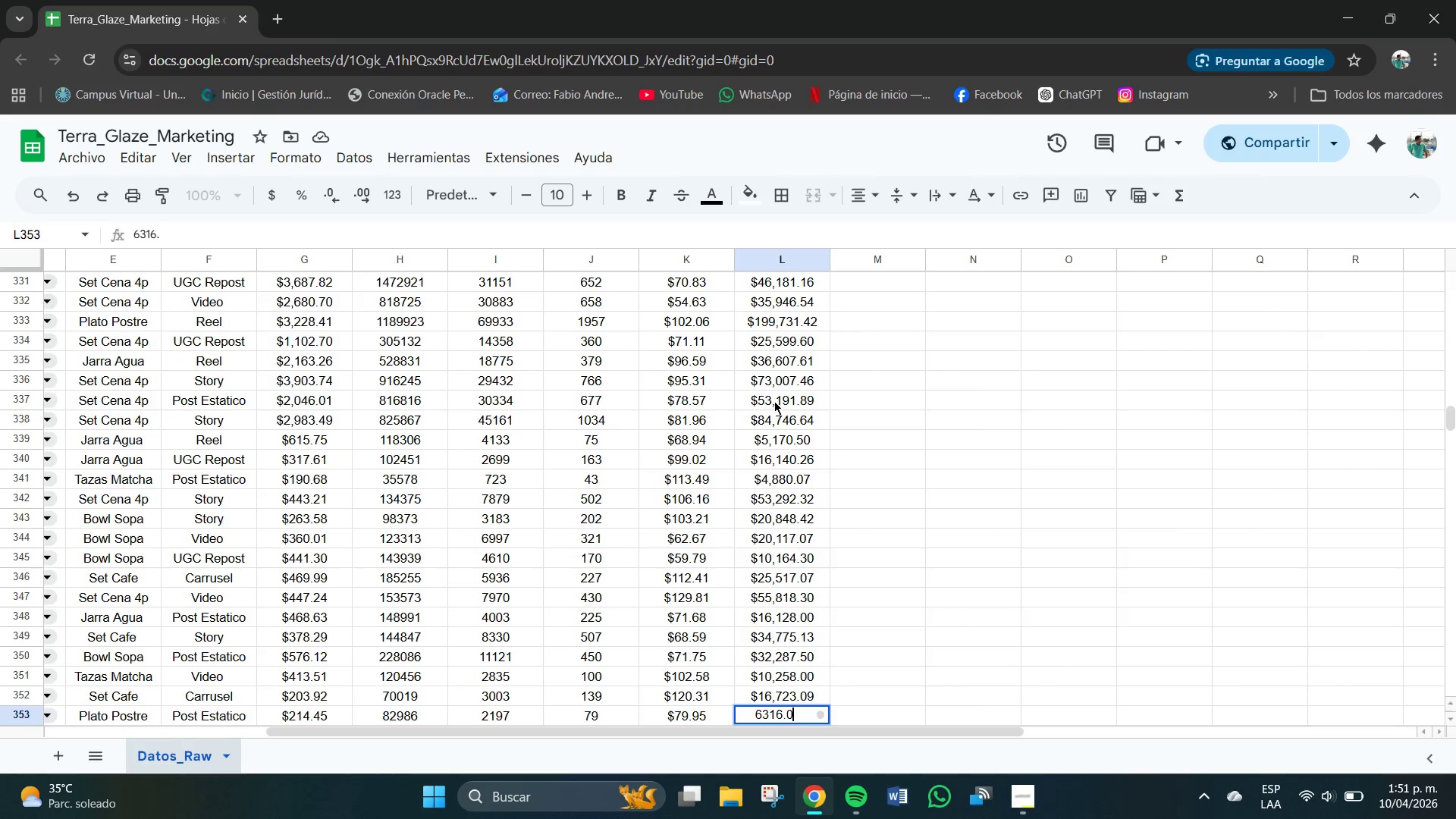 
key(Numpad5)
 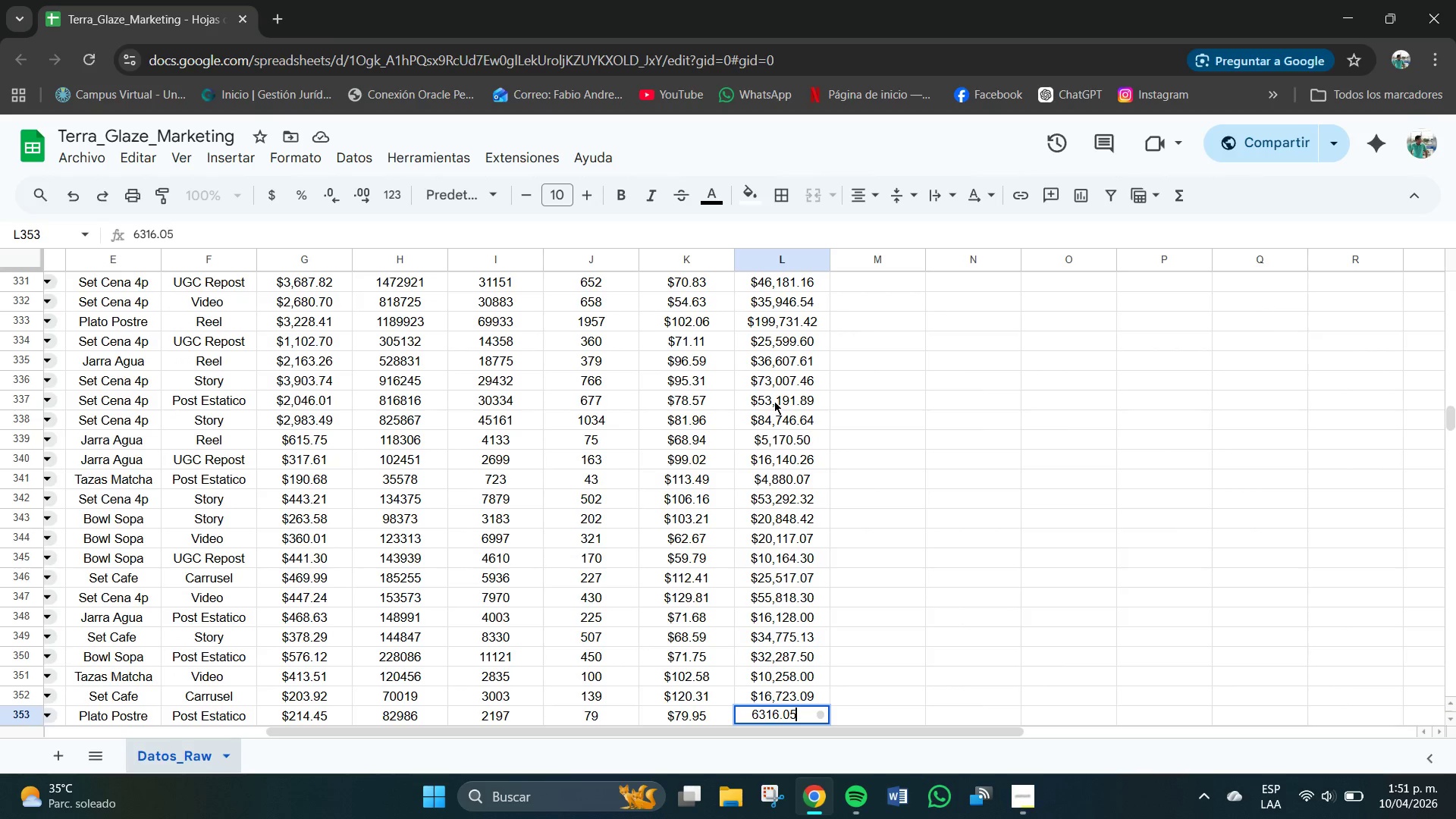 
key(NumpadEnter)
 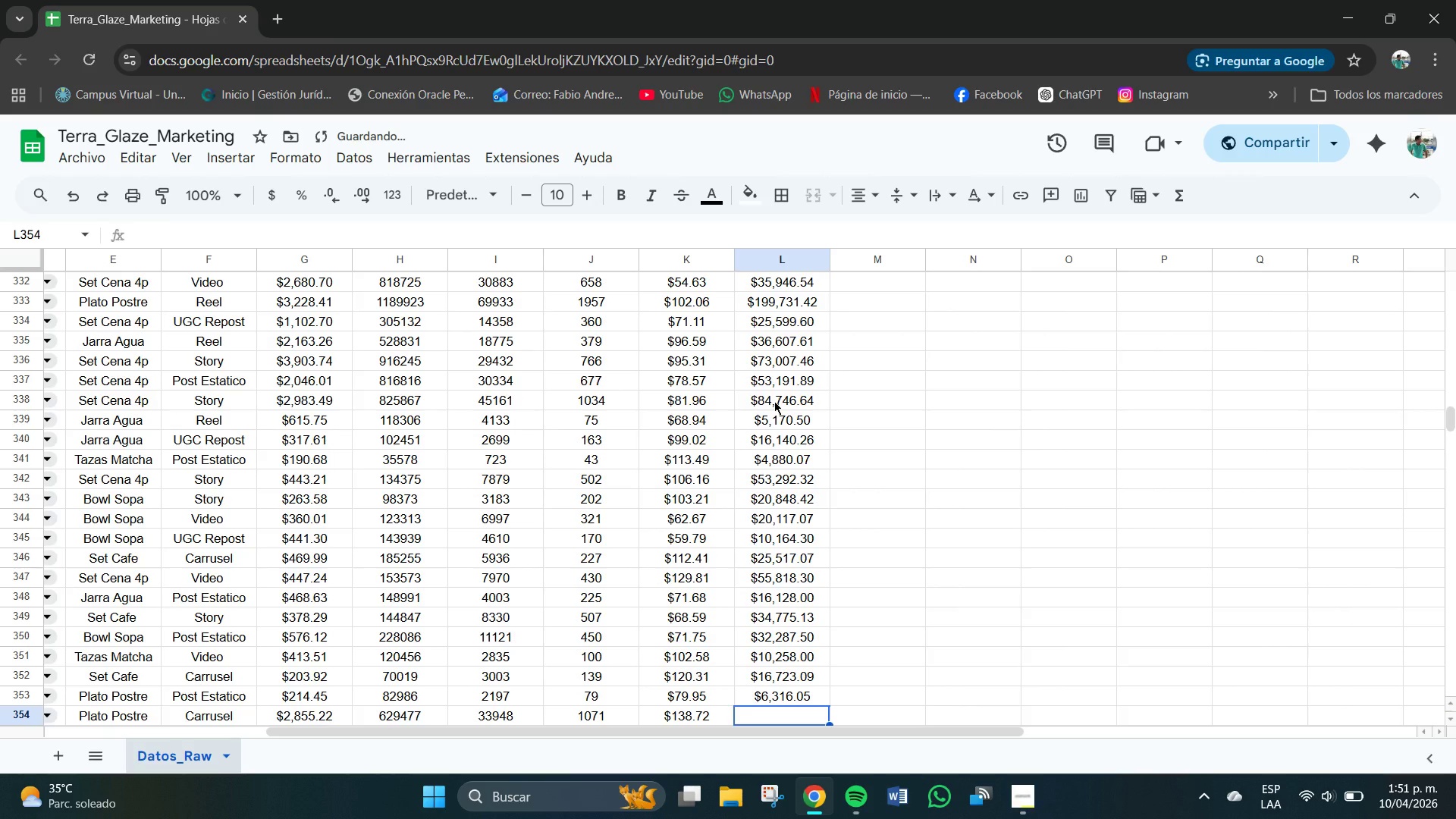 
key(Numpad1)
 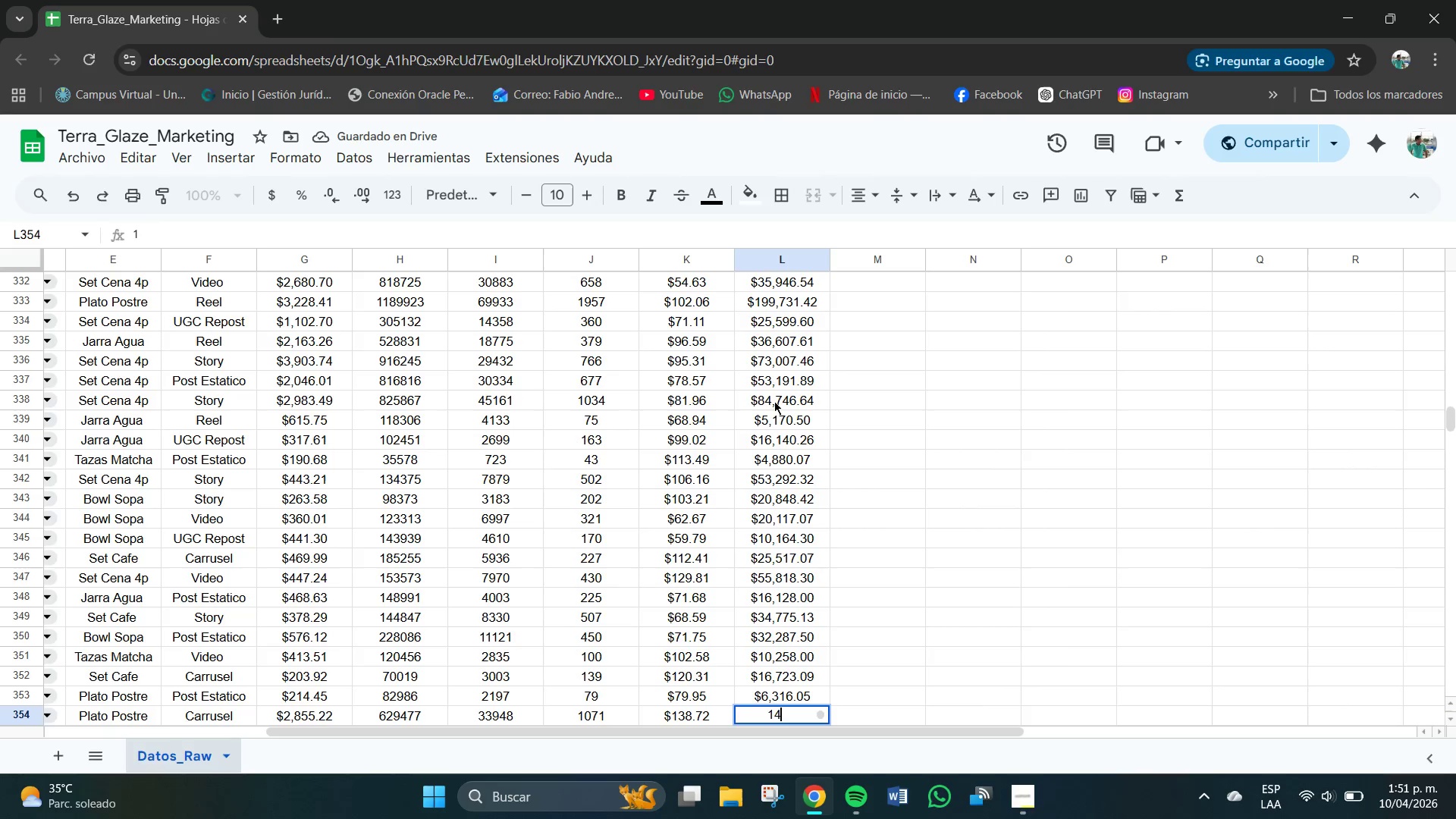 
key(Numpad4)
 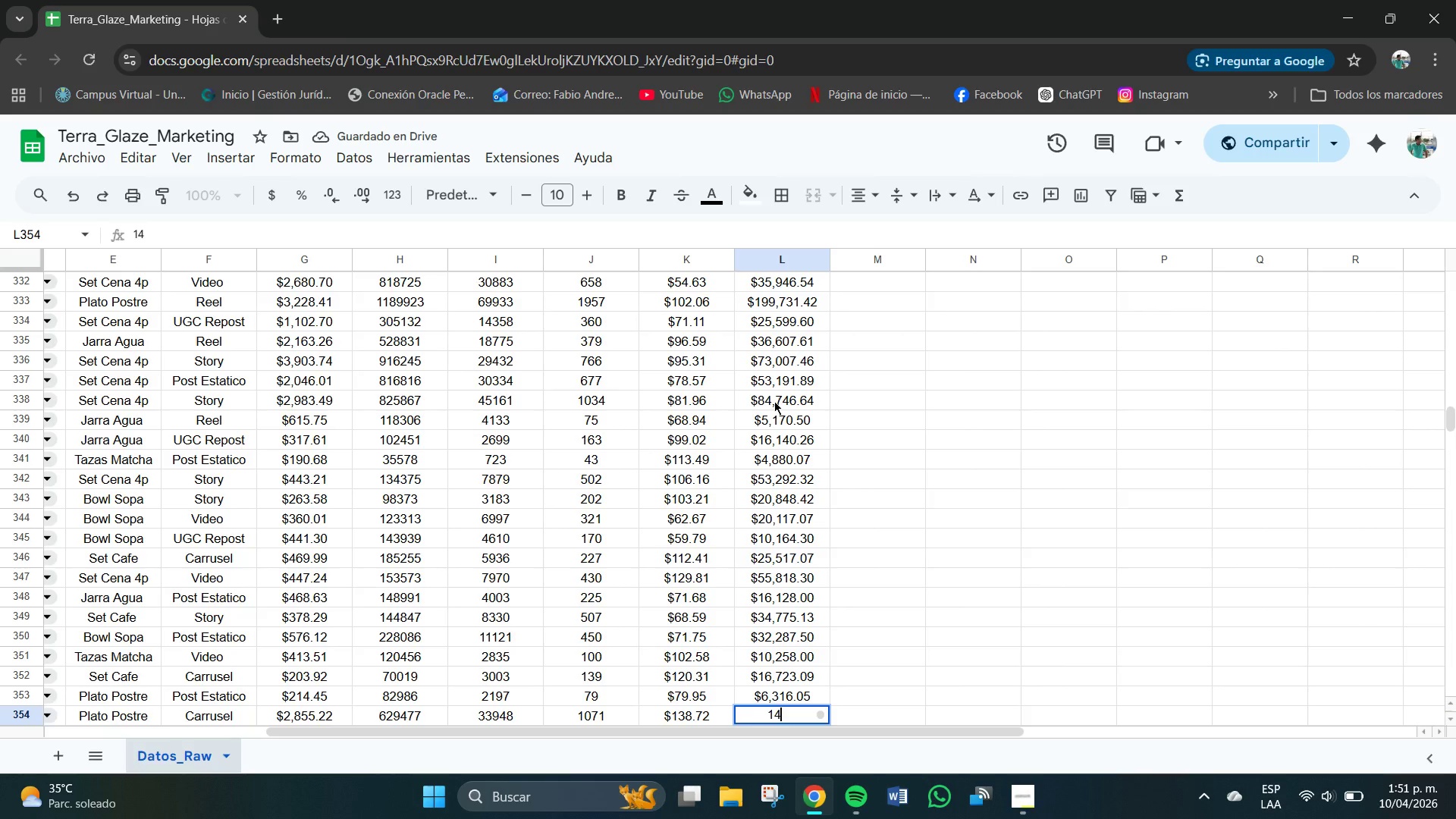 
key(Numpad8)
 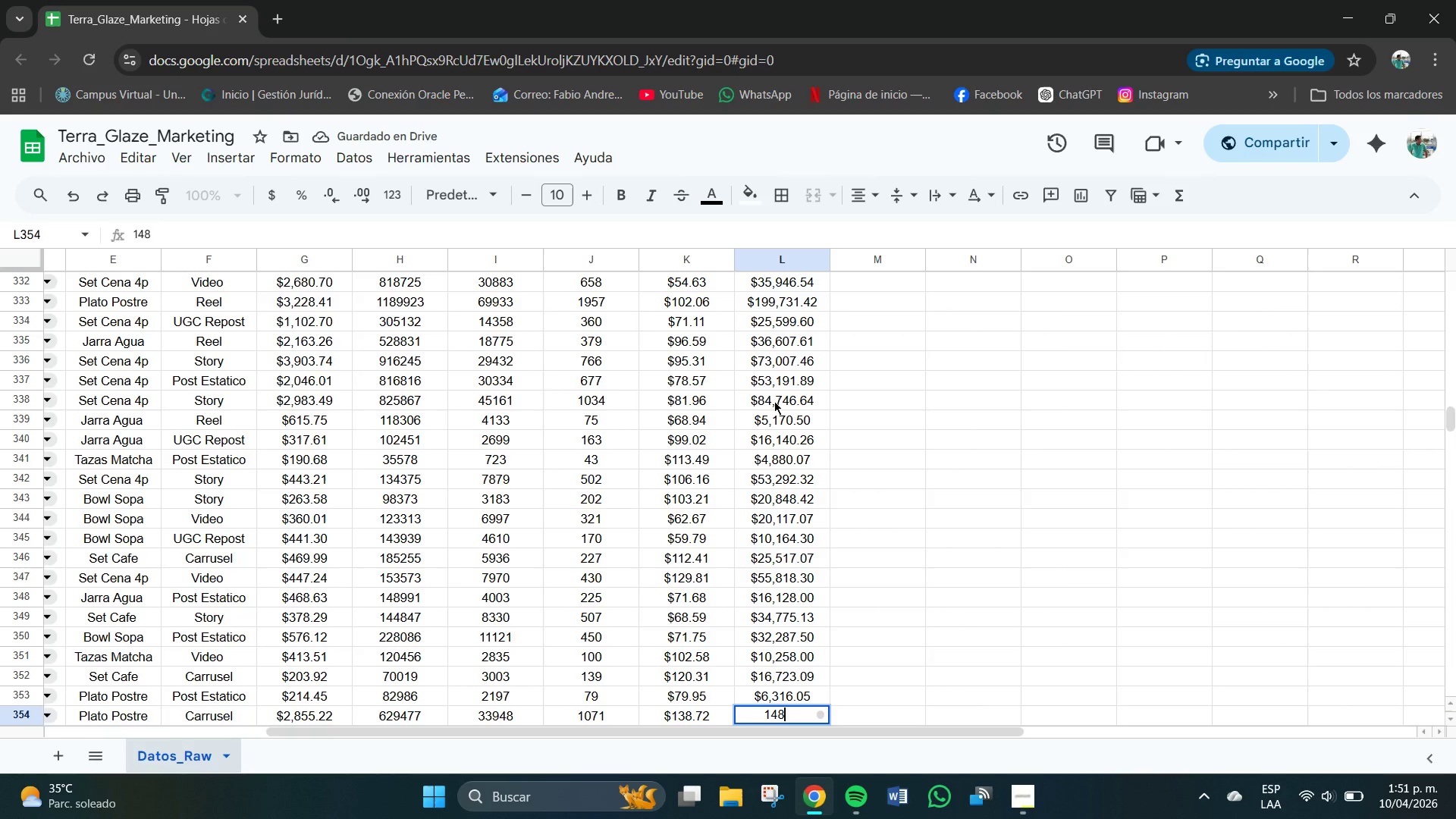 
key(NumpadDecimal)
 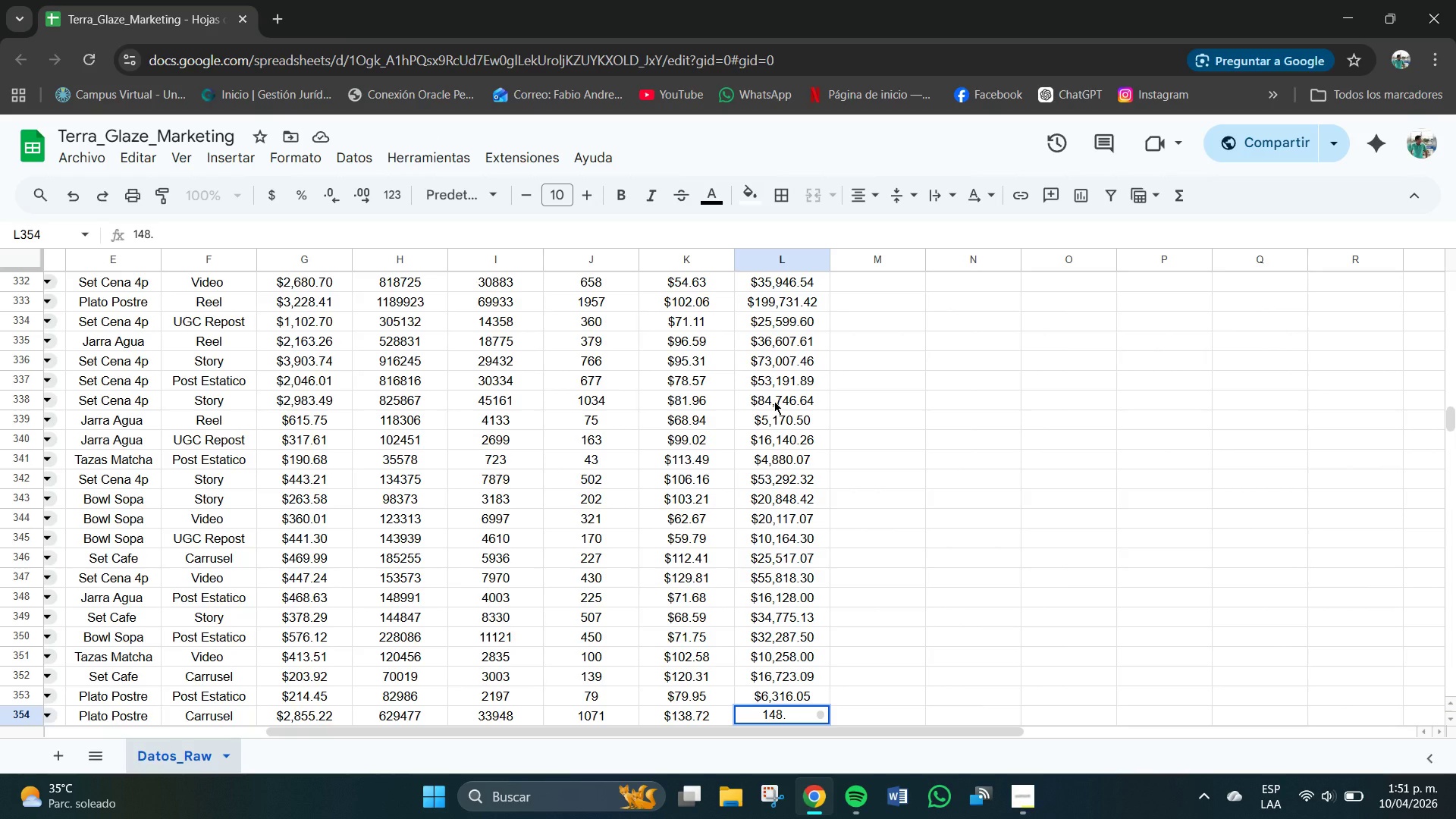 
key(Numpad6)
 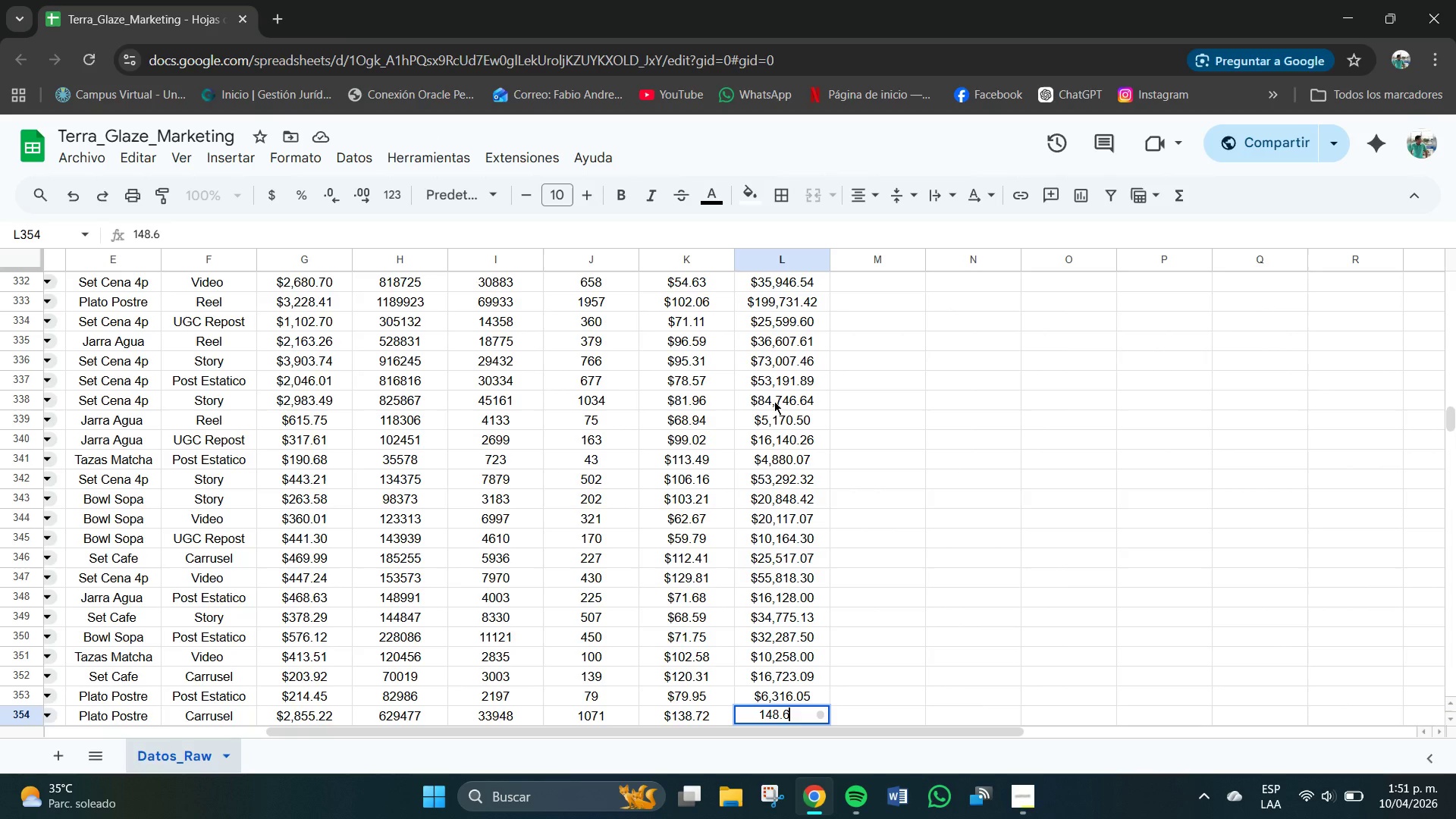 
key(Backspace)
 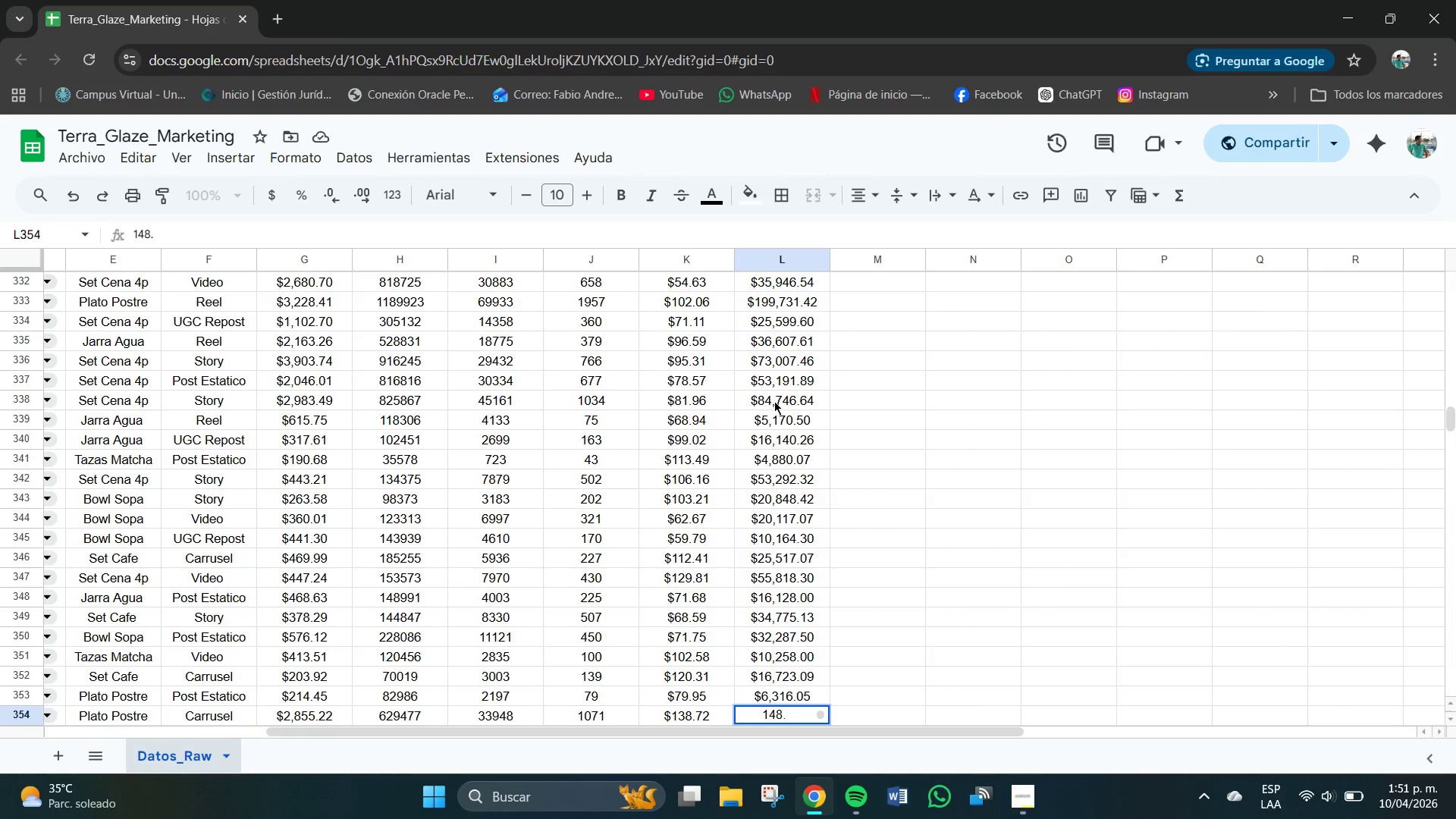 
key(Numpad5)
 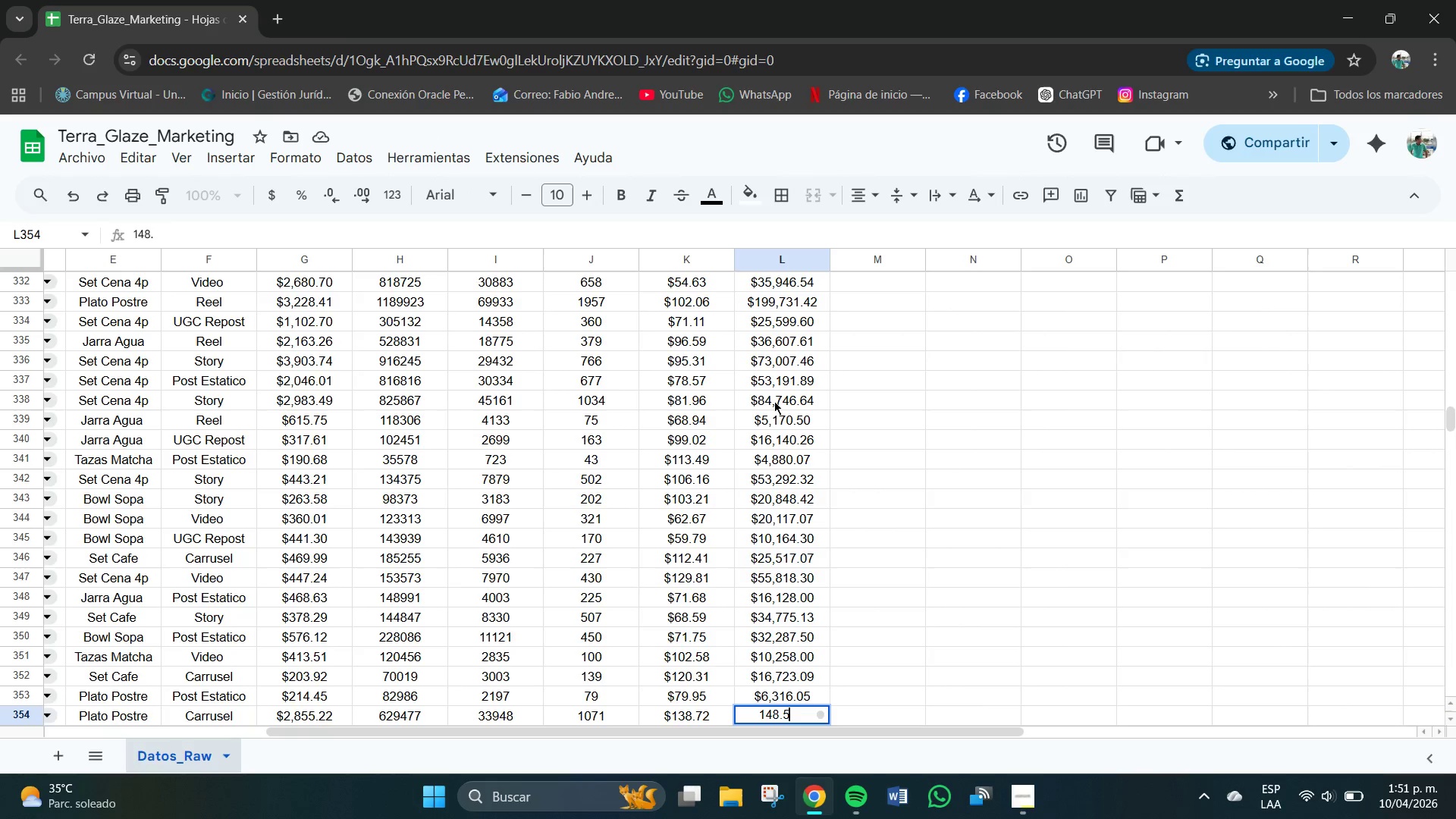 
key(Numpad6)
 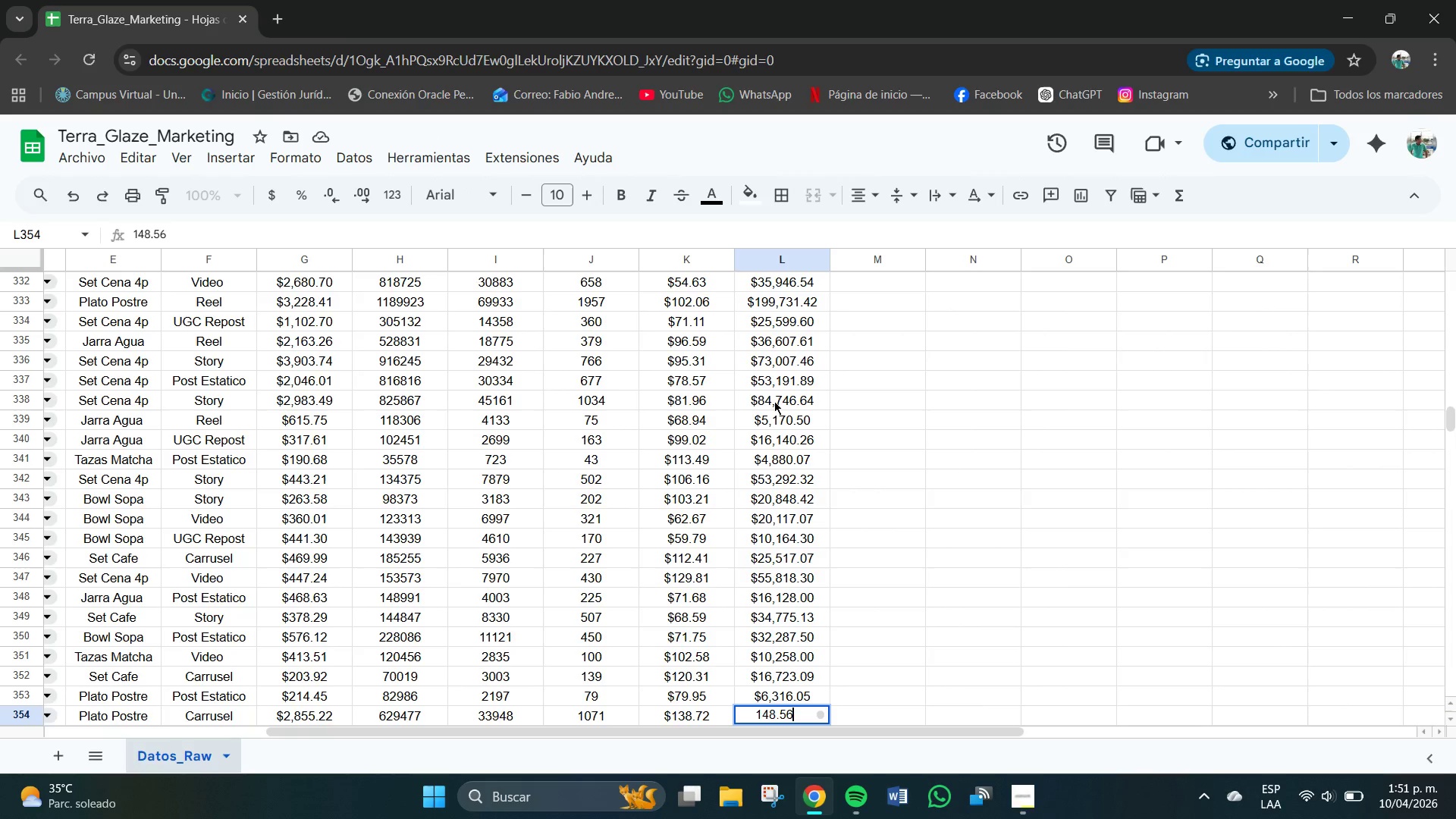 
key(Numpad9)
 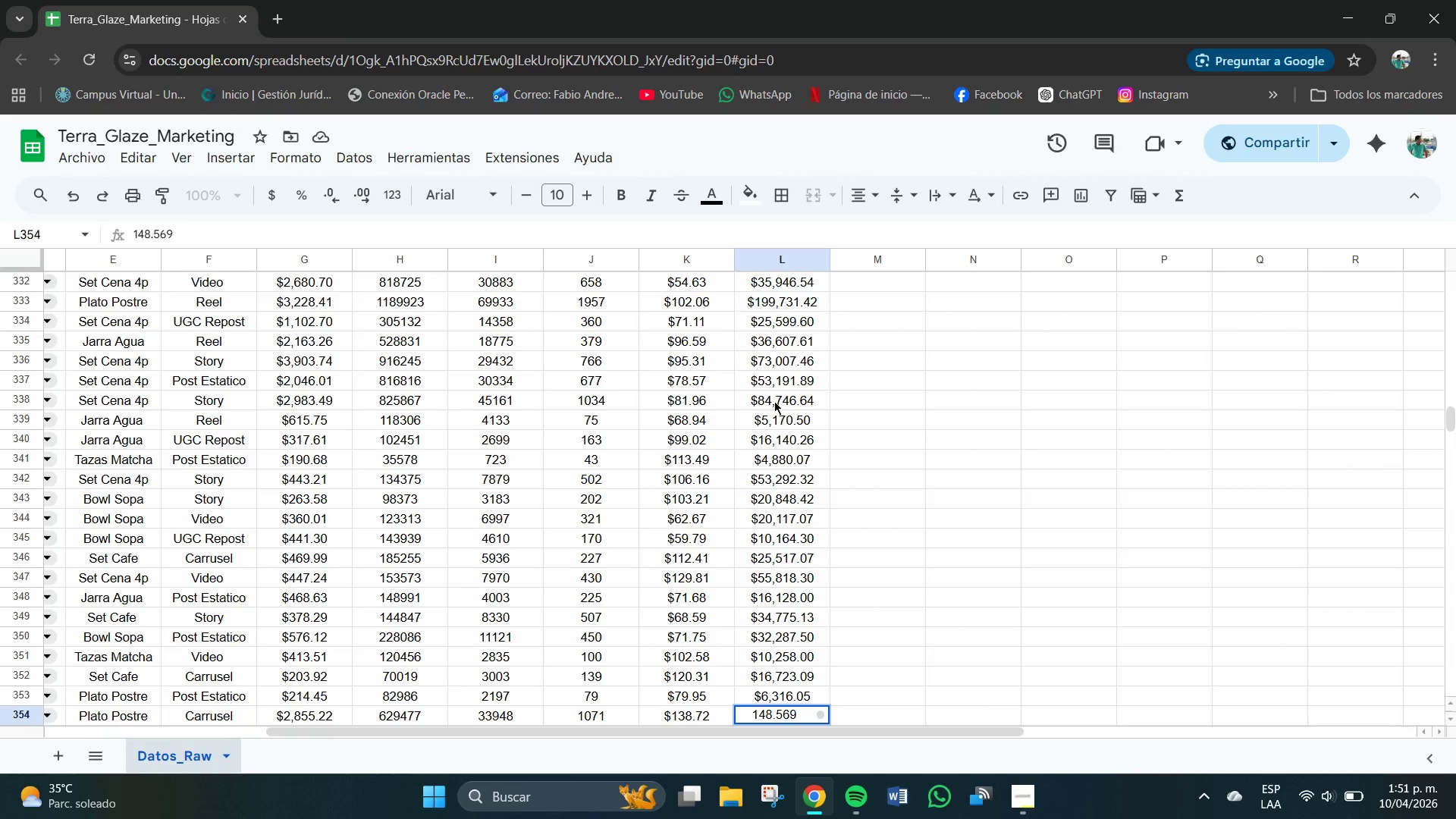 
key(ArrowLeft)
 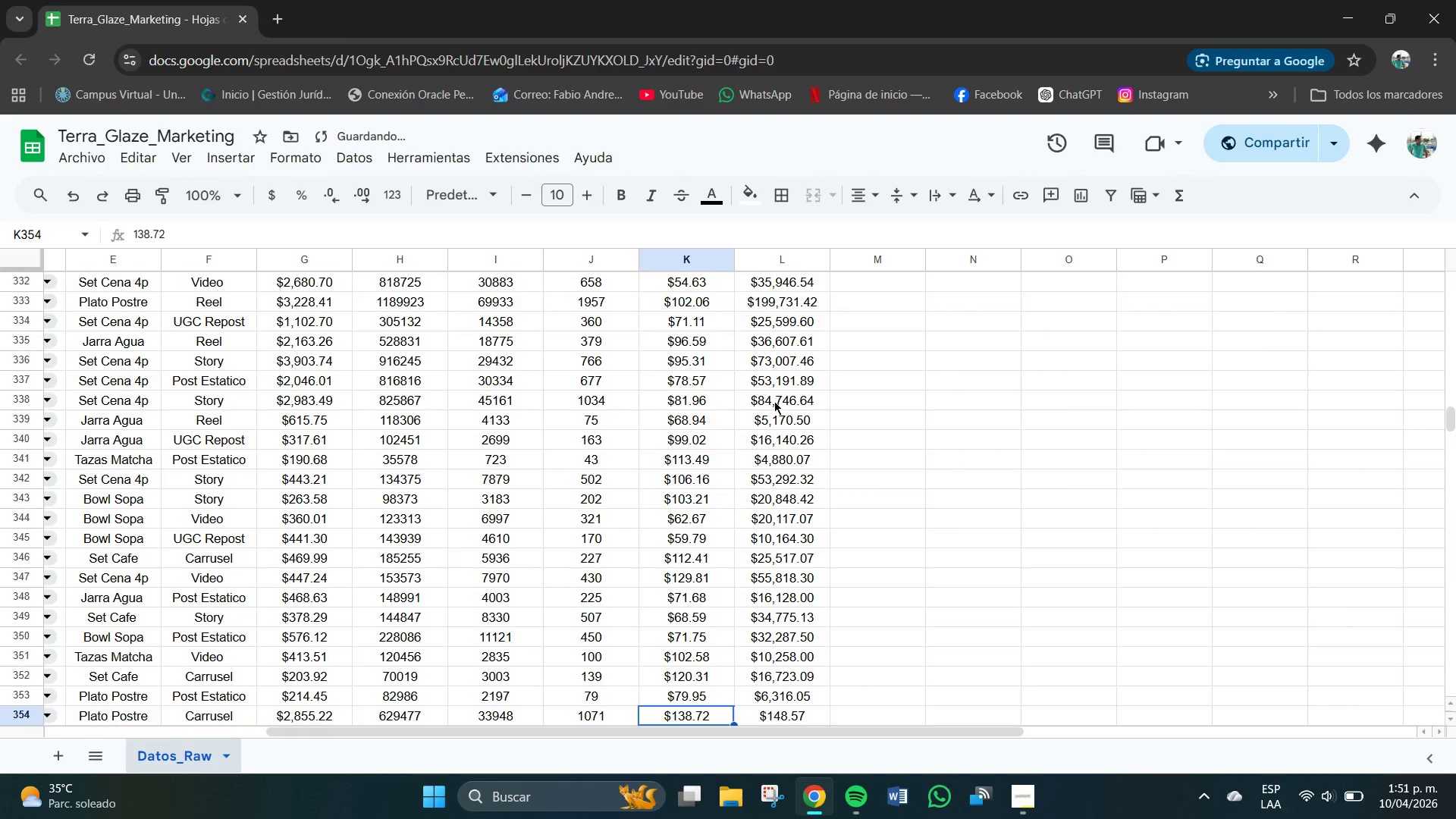 
scroll: coordinate [797, 480], scroll_direction: down, amount: 2.0
 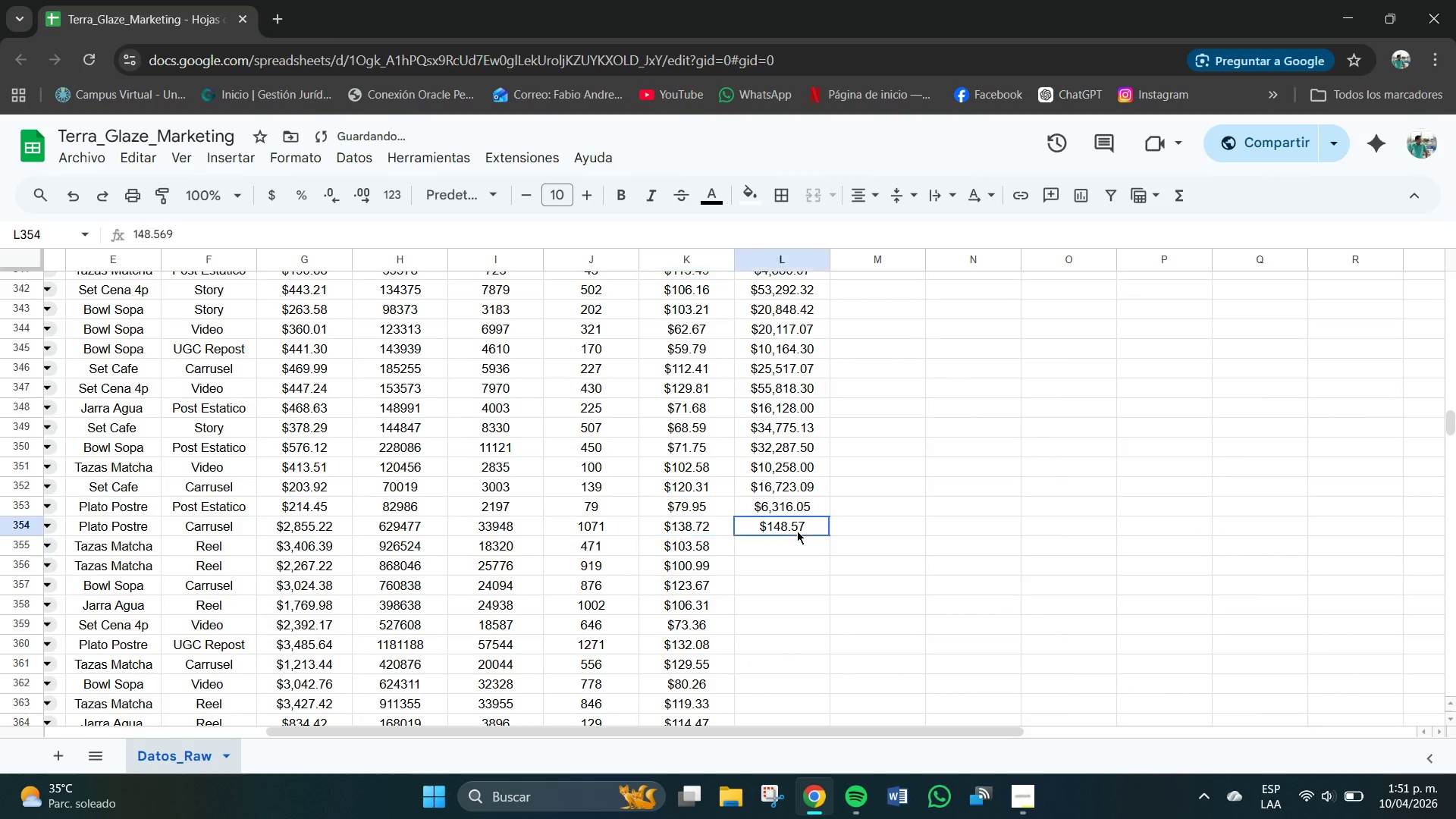 
double_click([796, 531])
 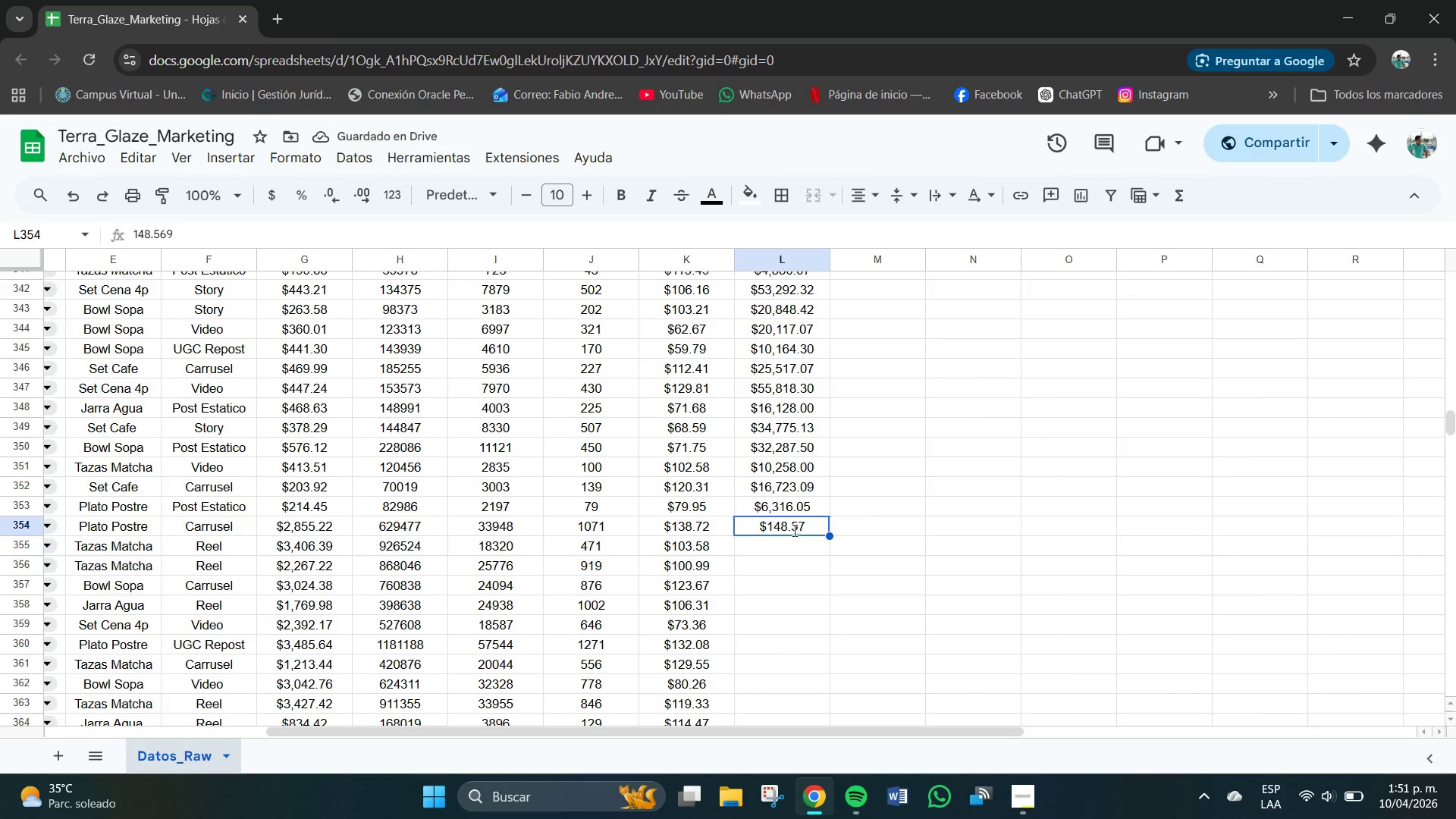 
triple_click([795, 531])
 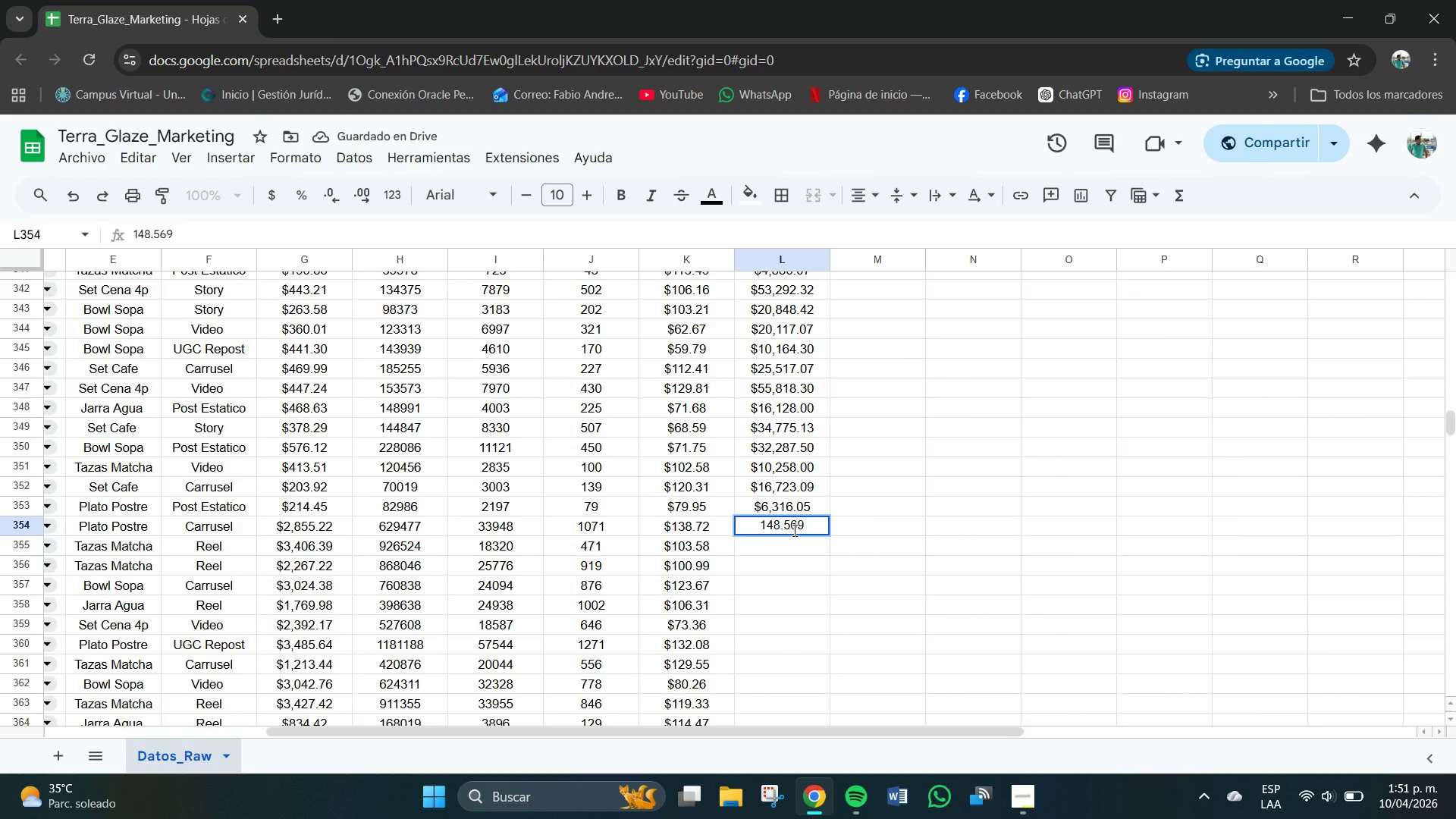 
key(ArrowLeft)
 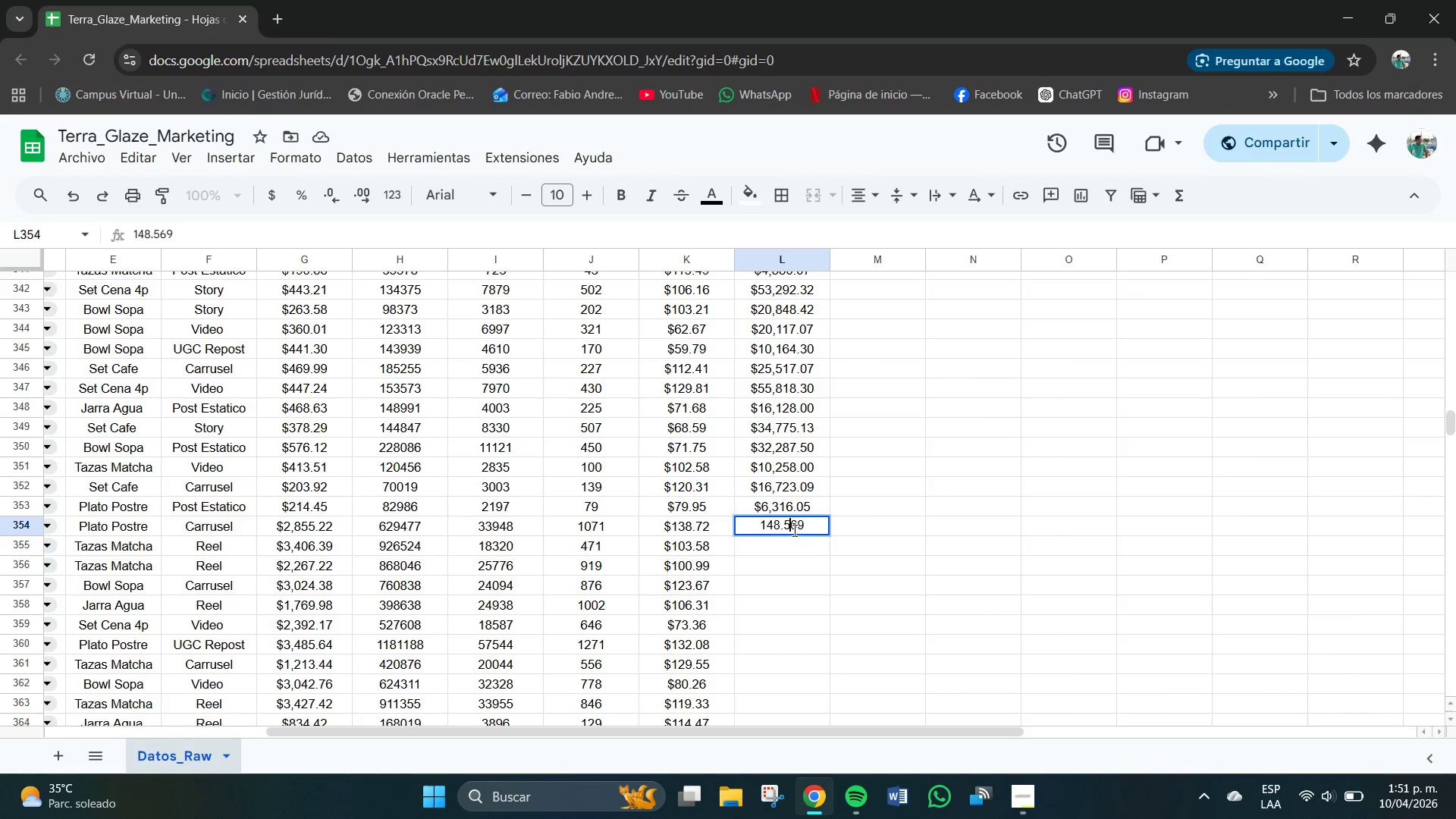 
key(ArrowLeft)
 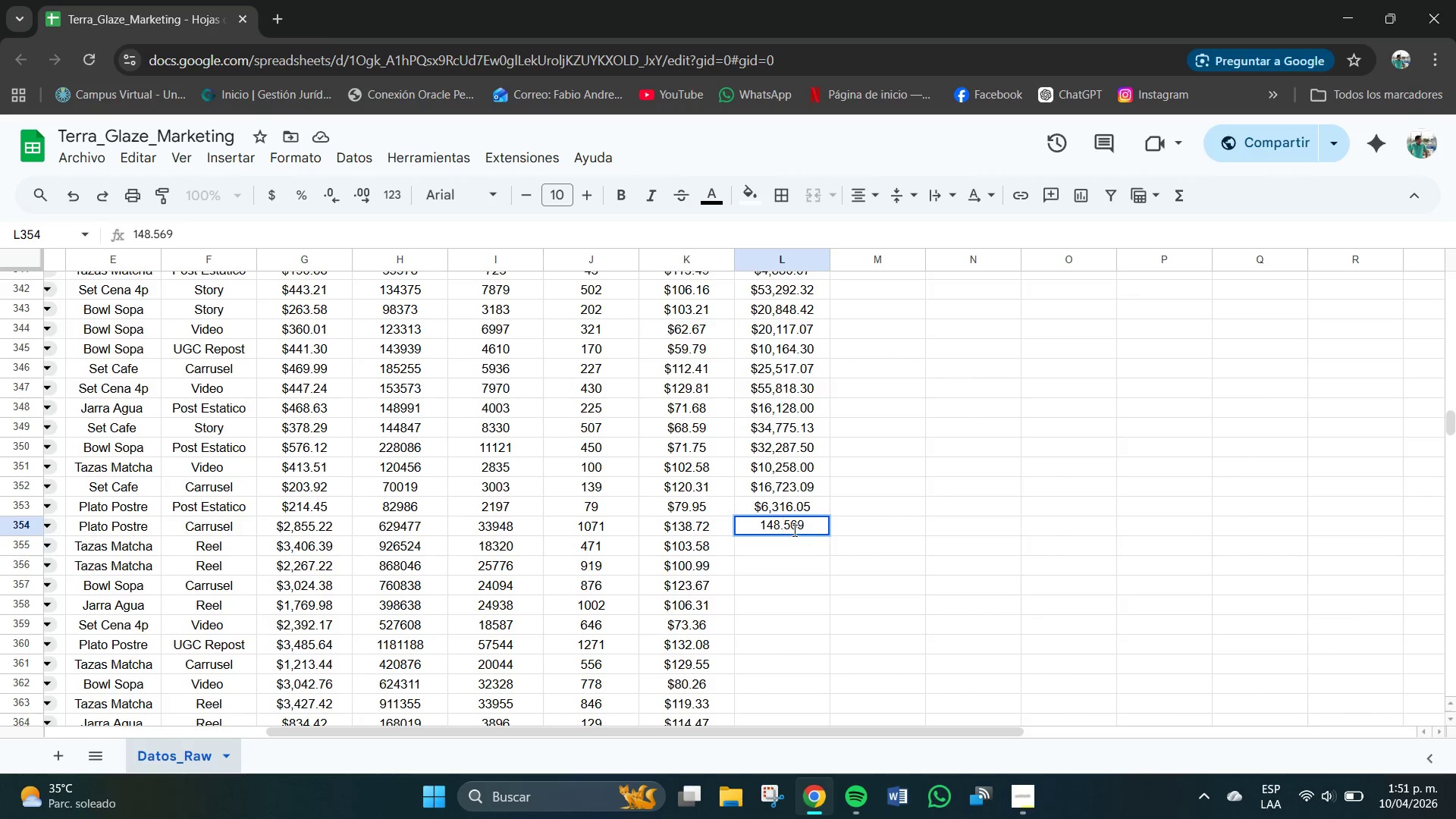 
key(Backspace)
 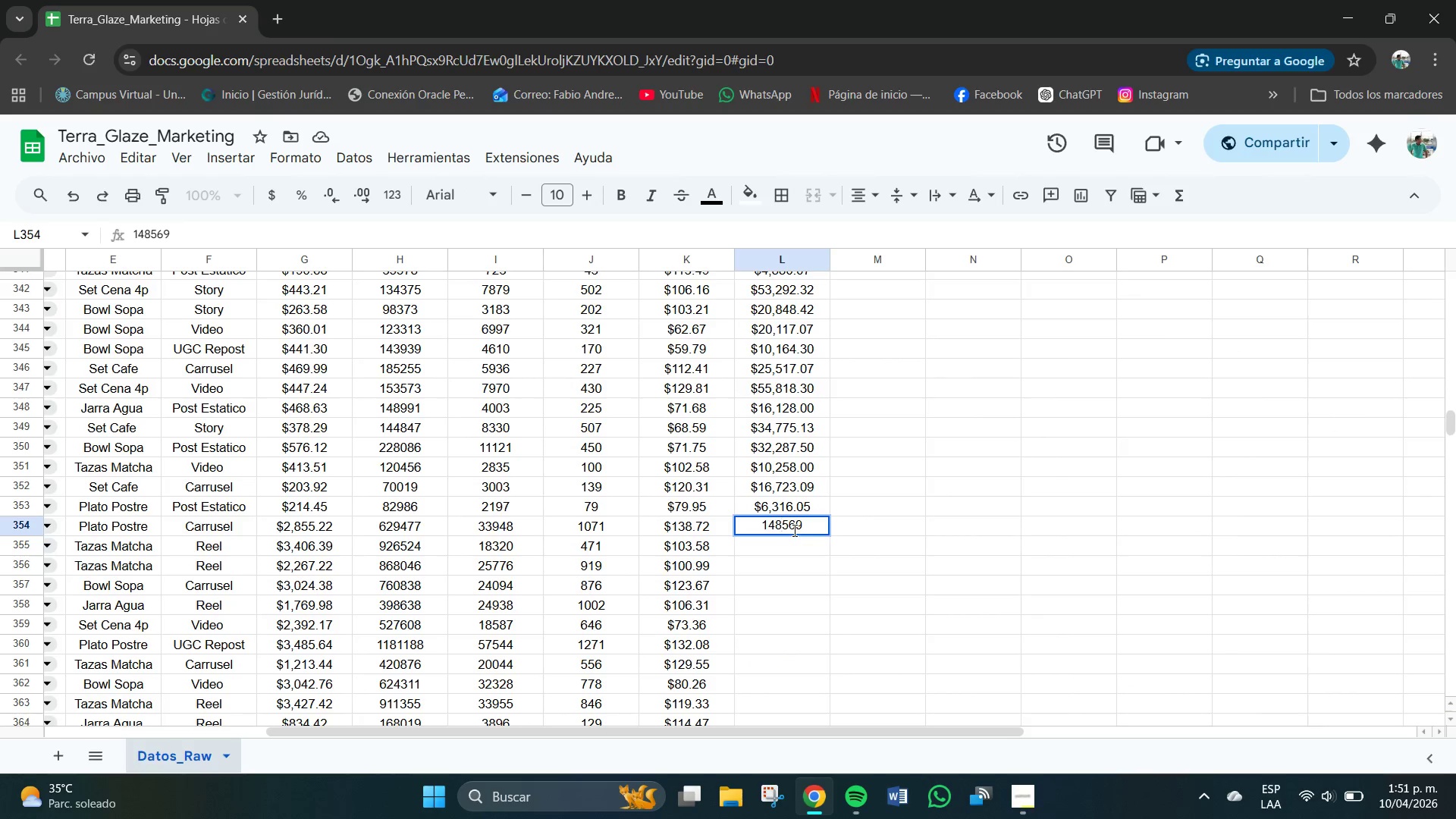 
key(ArrowRight)
 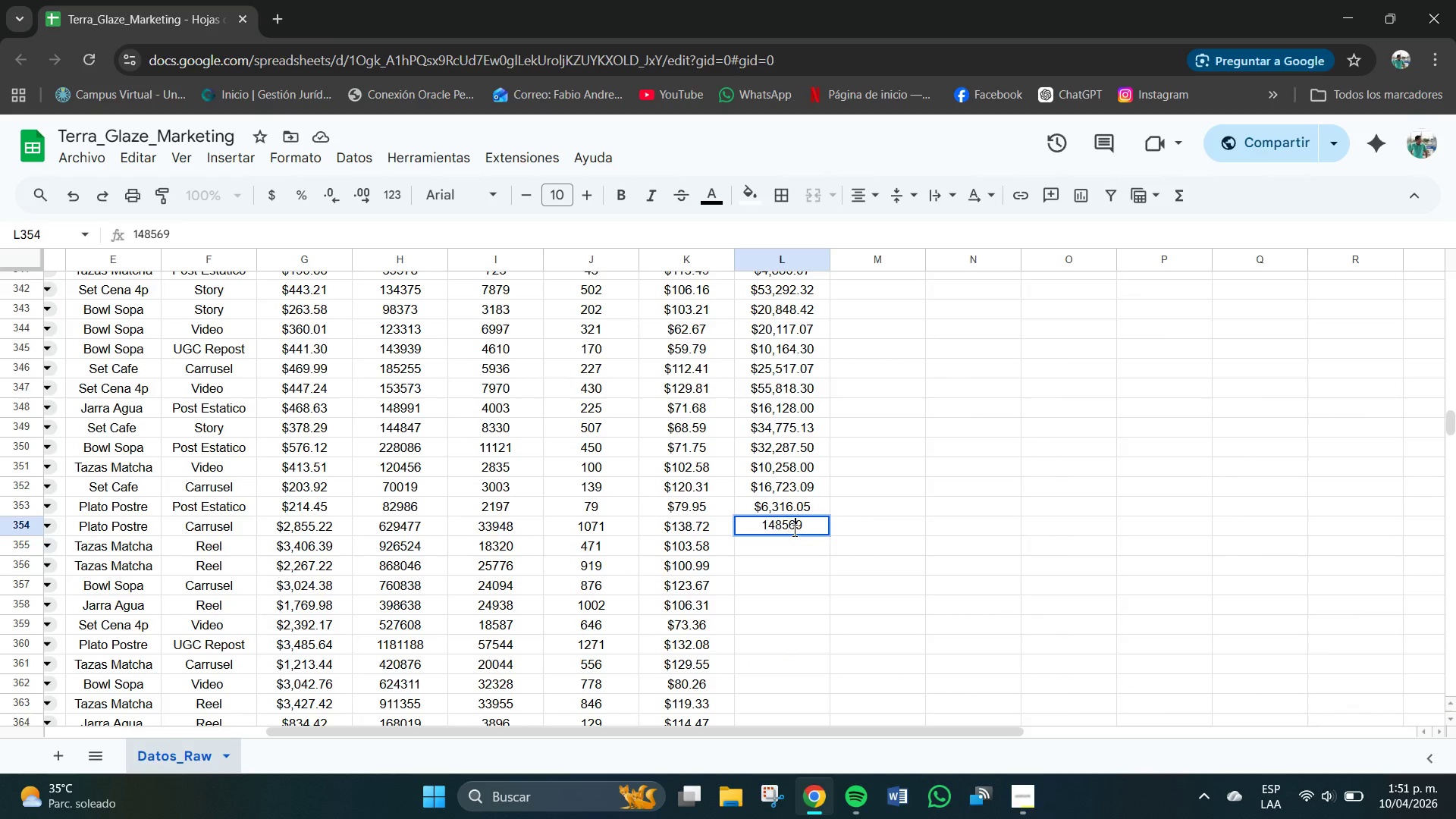 
key(ArrowRight)
 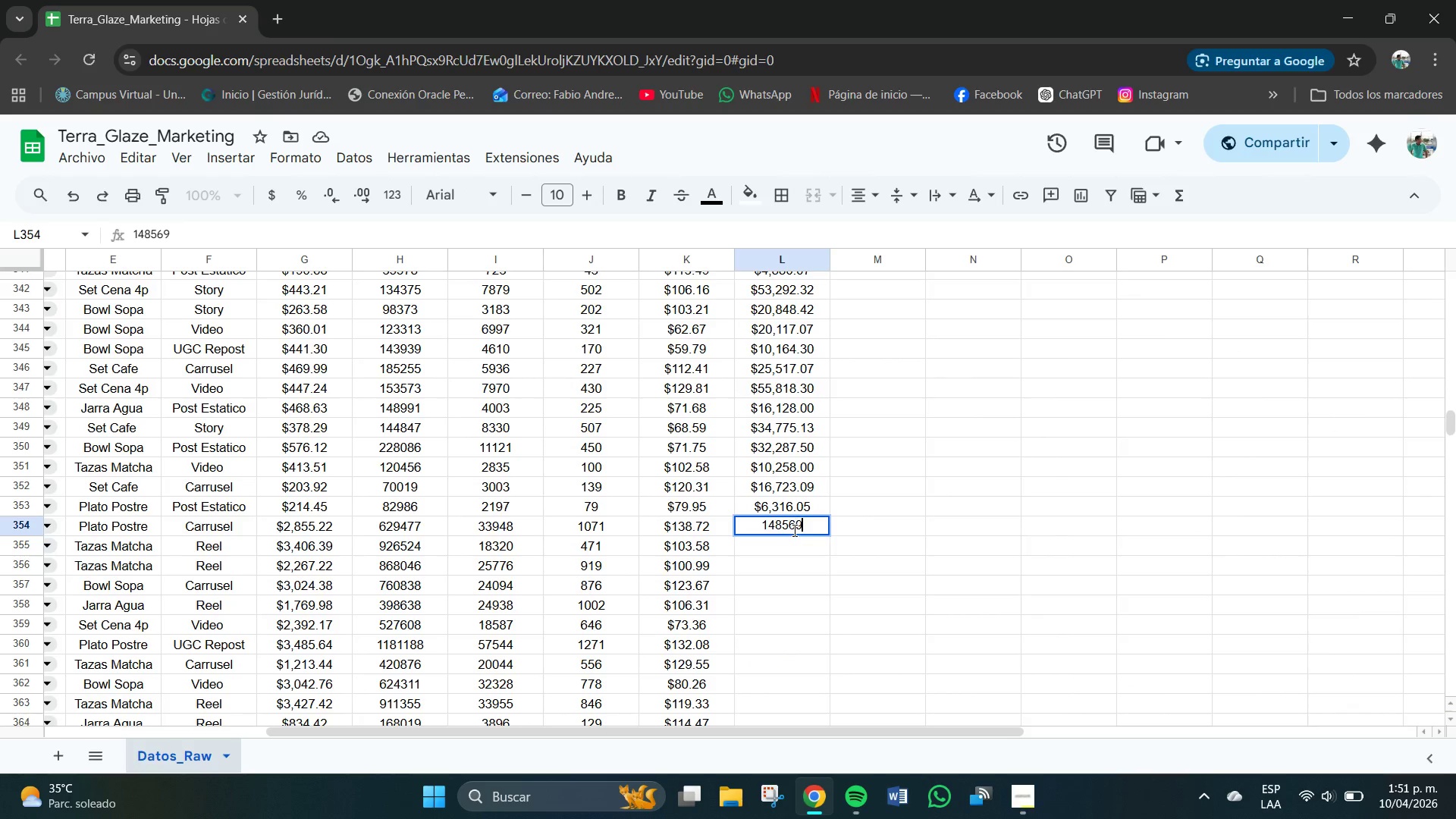 
key(ArrowRight)
 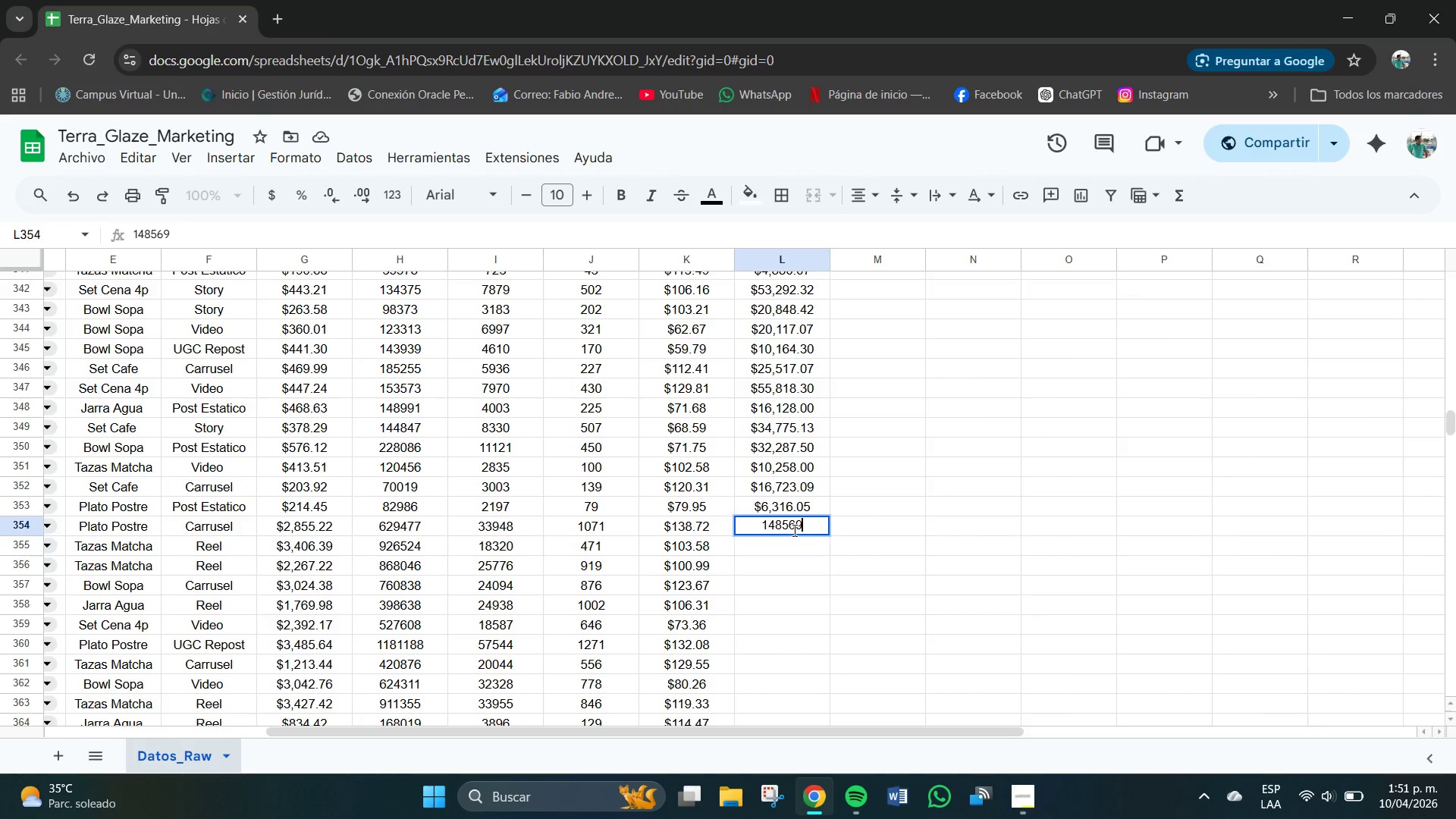 
key(NumpadDecimal)
 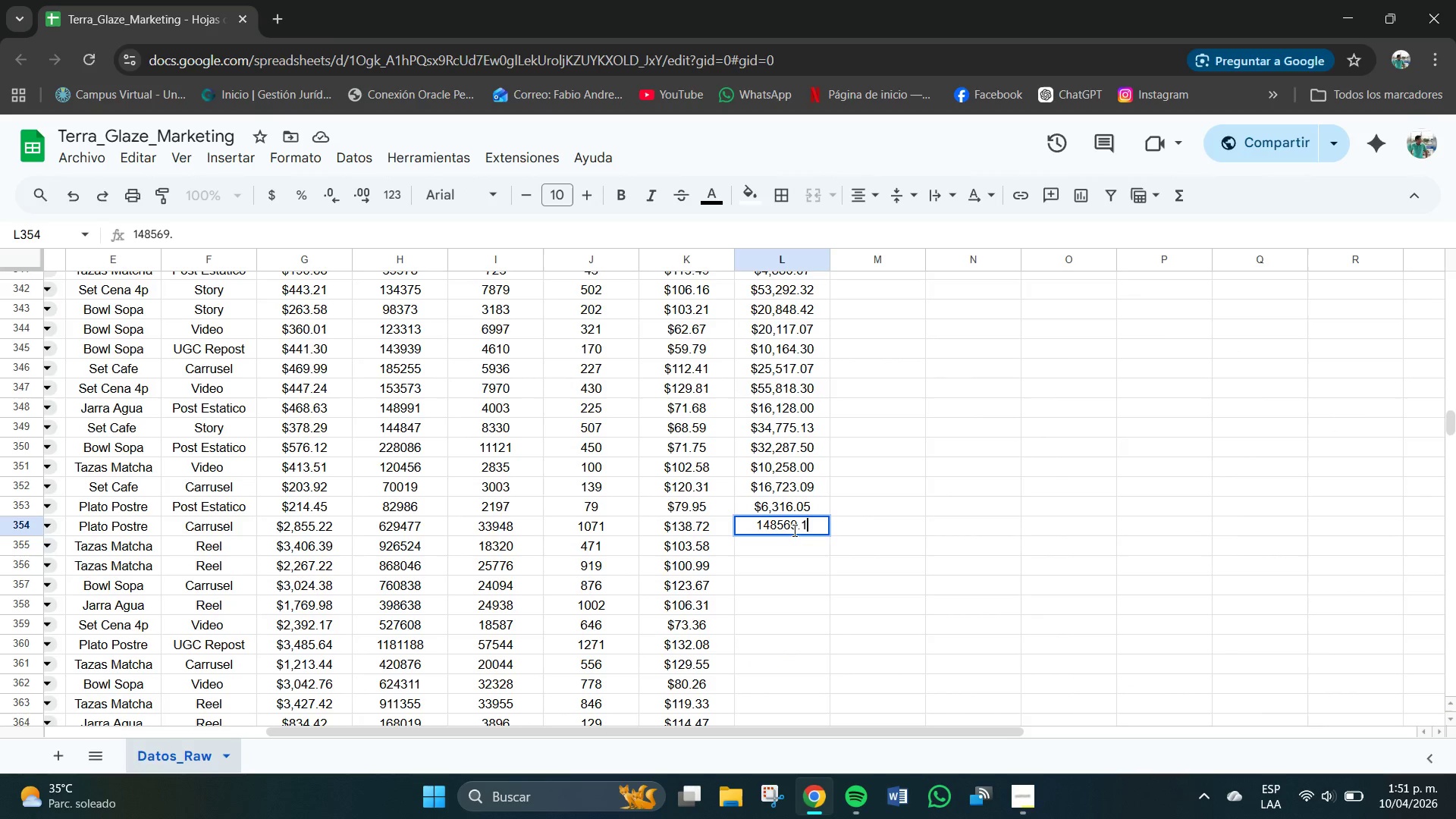 
key(Numpad1)
 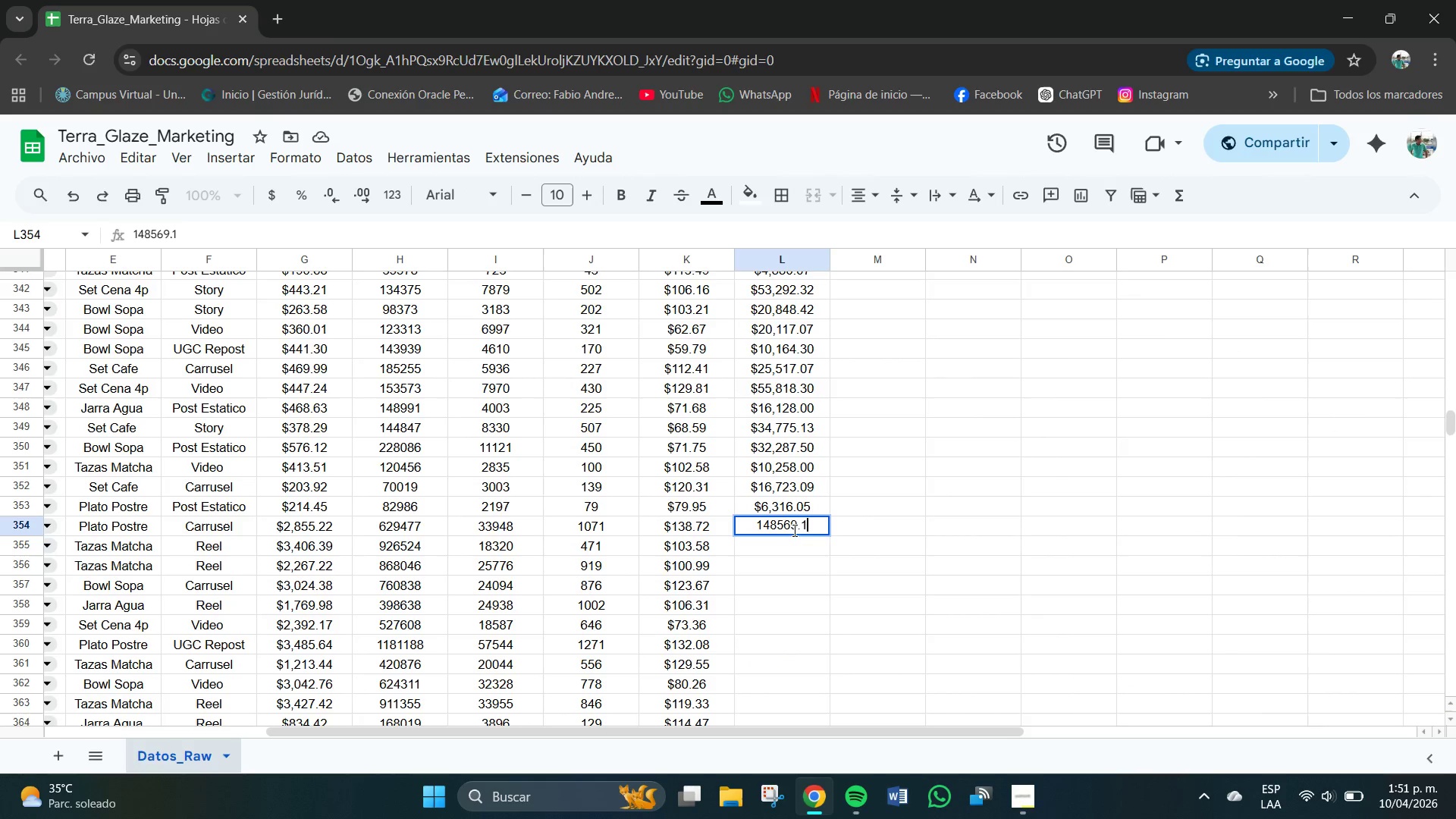 
key(Numpad2)
 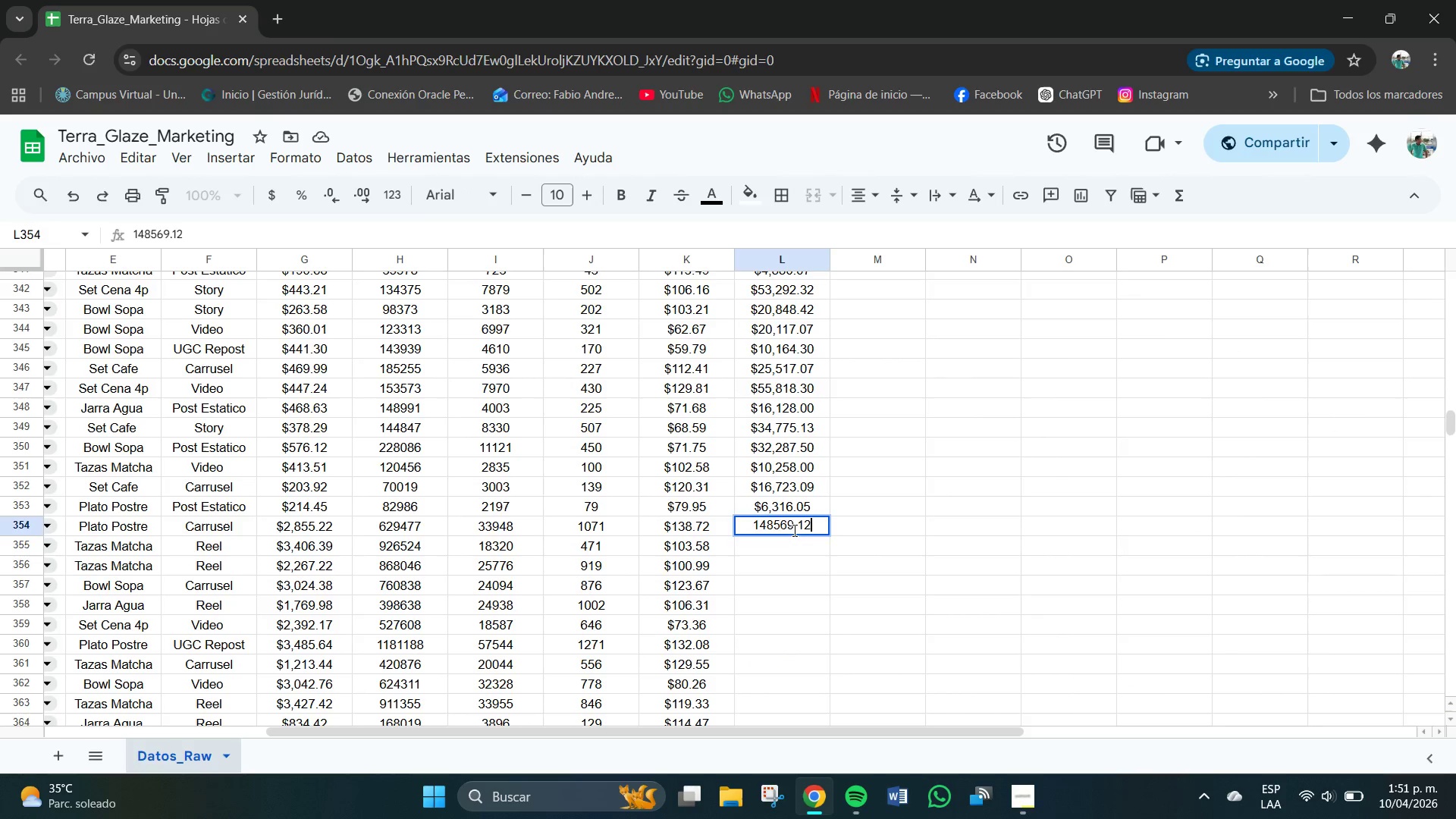 
key(NumpadEnter)
 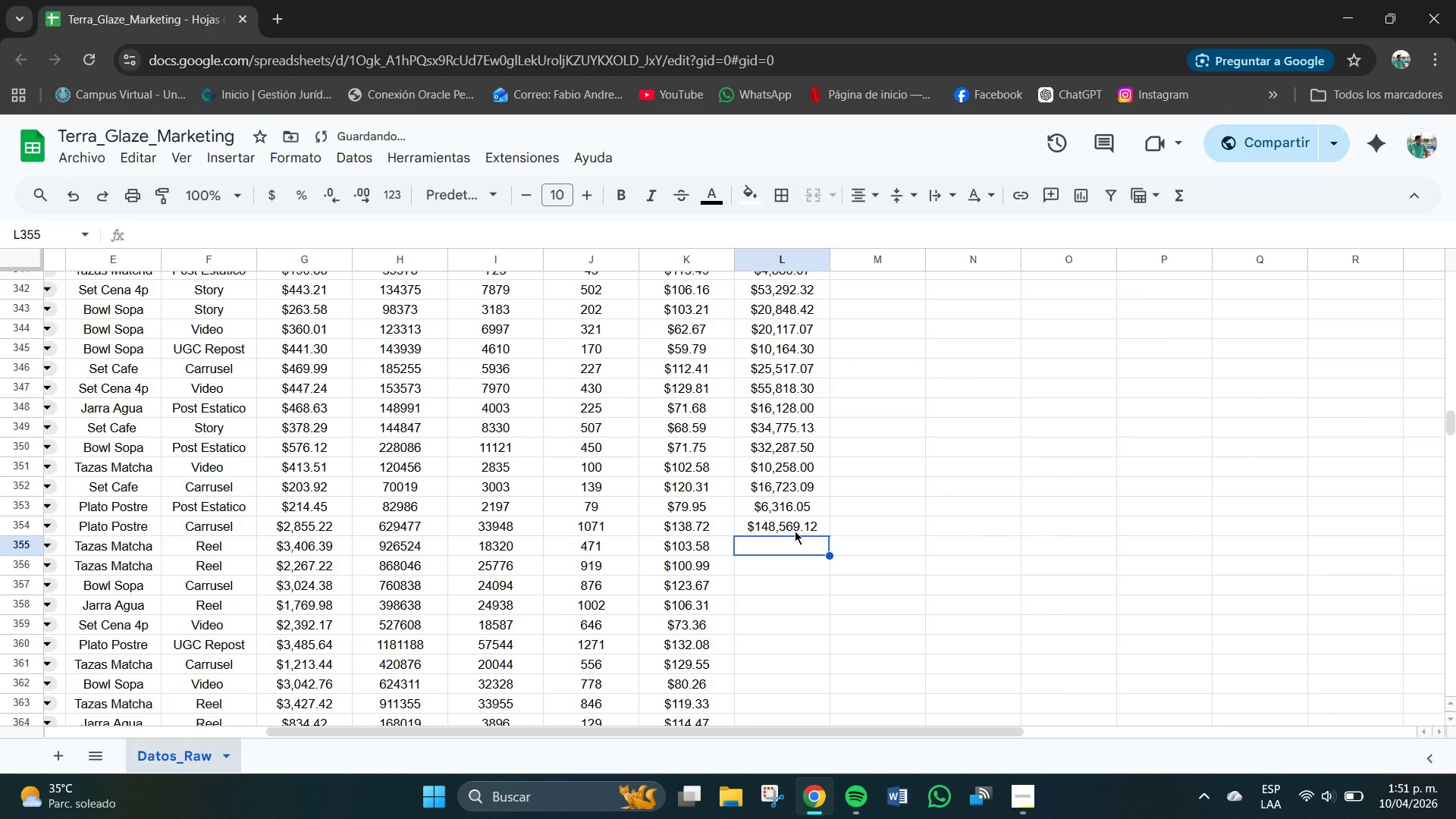 
key(Numpad4)
 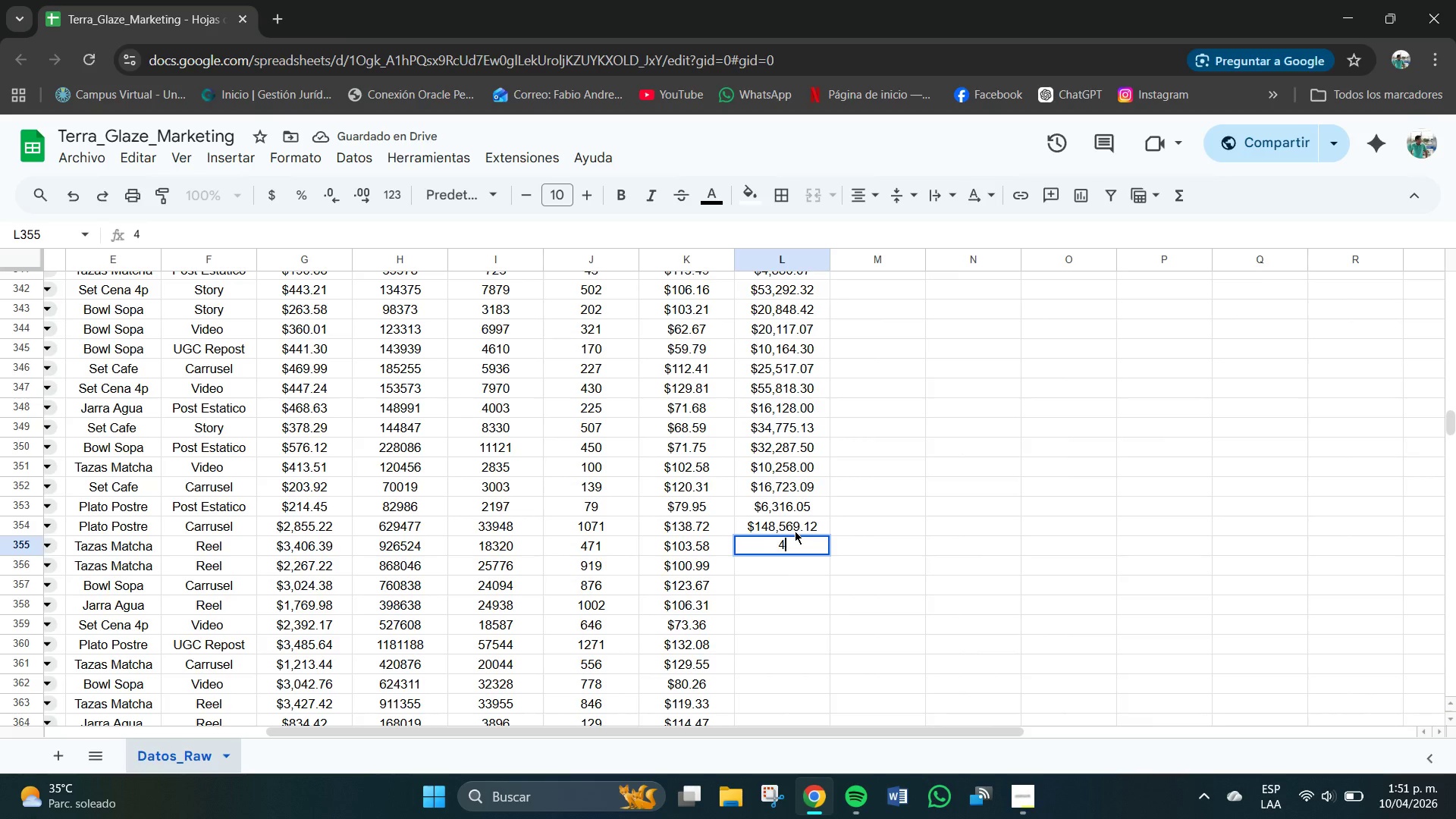 
key(Numpad5)
 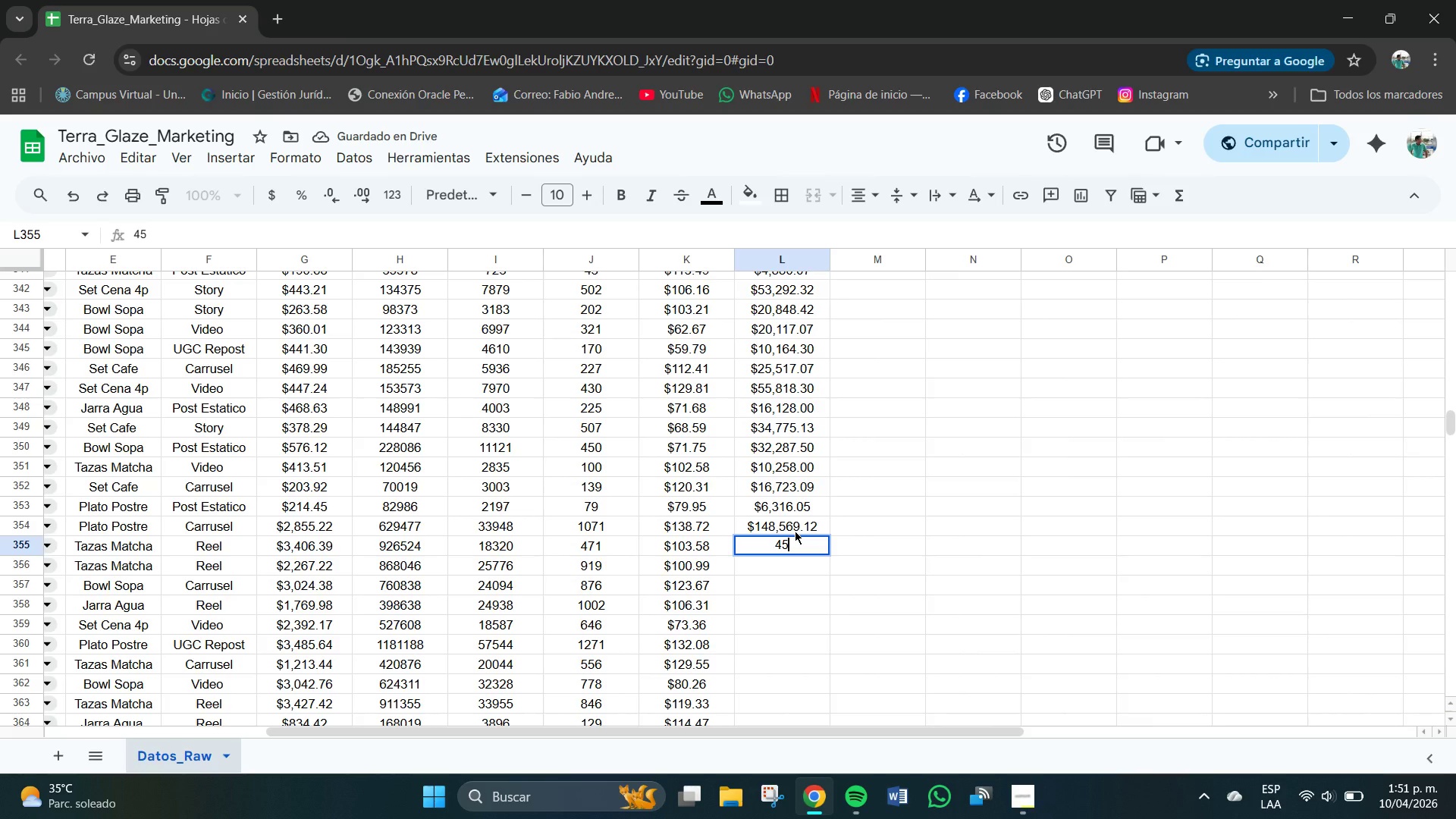 
key(Numpad7)
 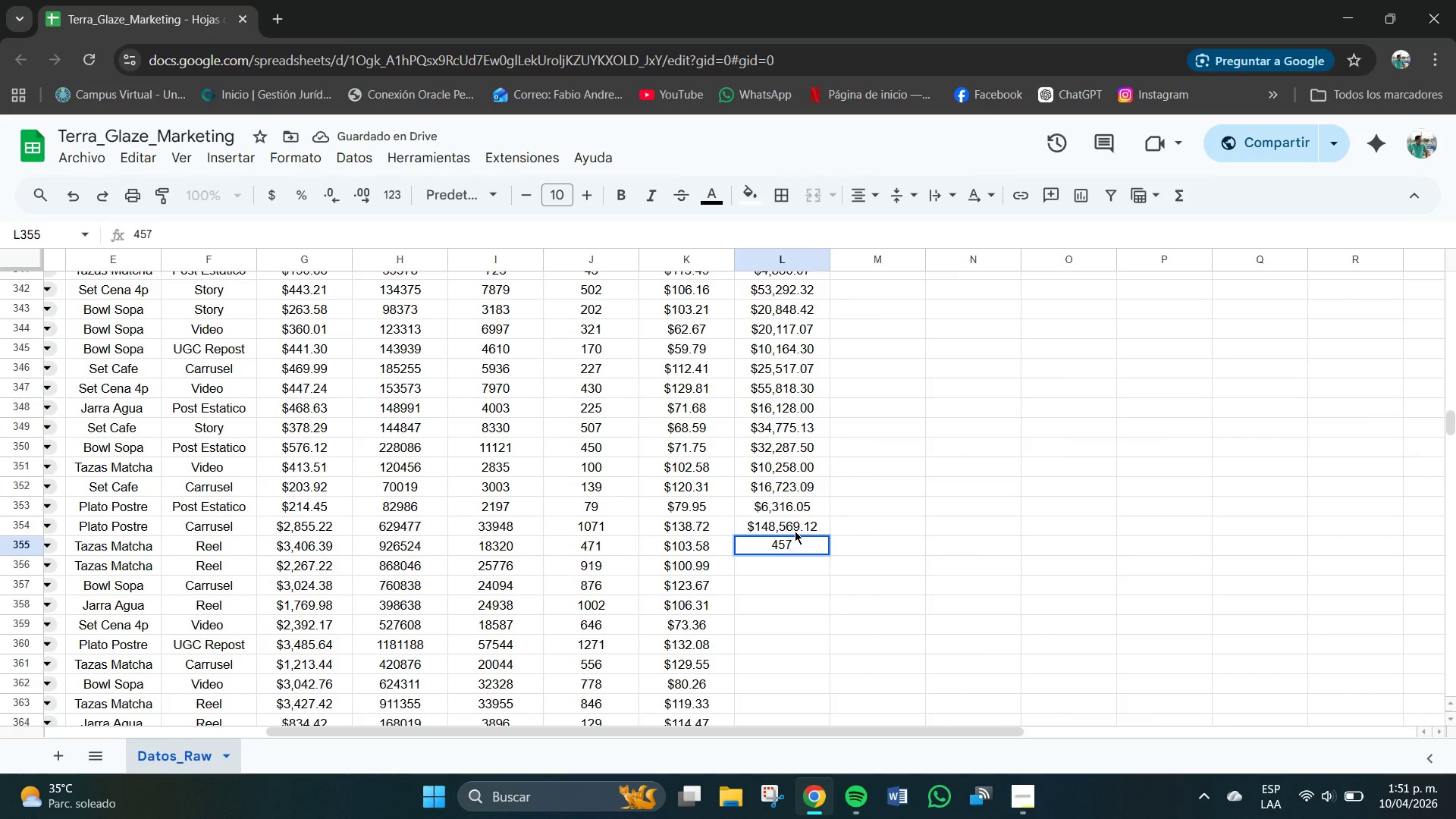 
key(Numpad8)
 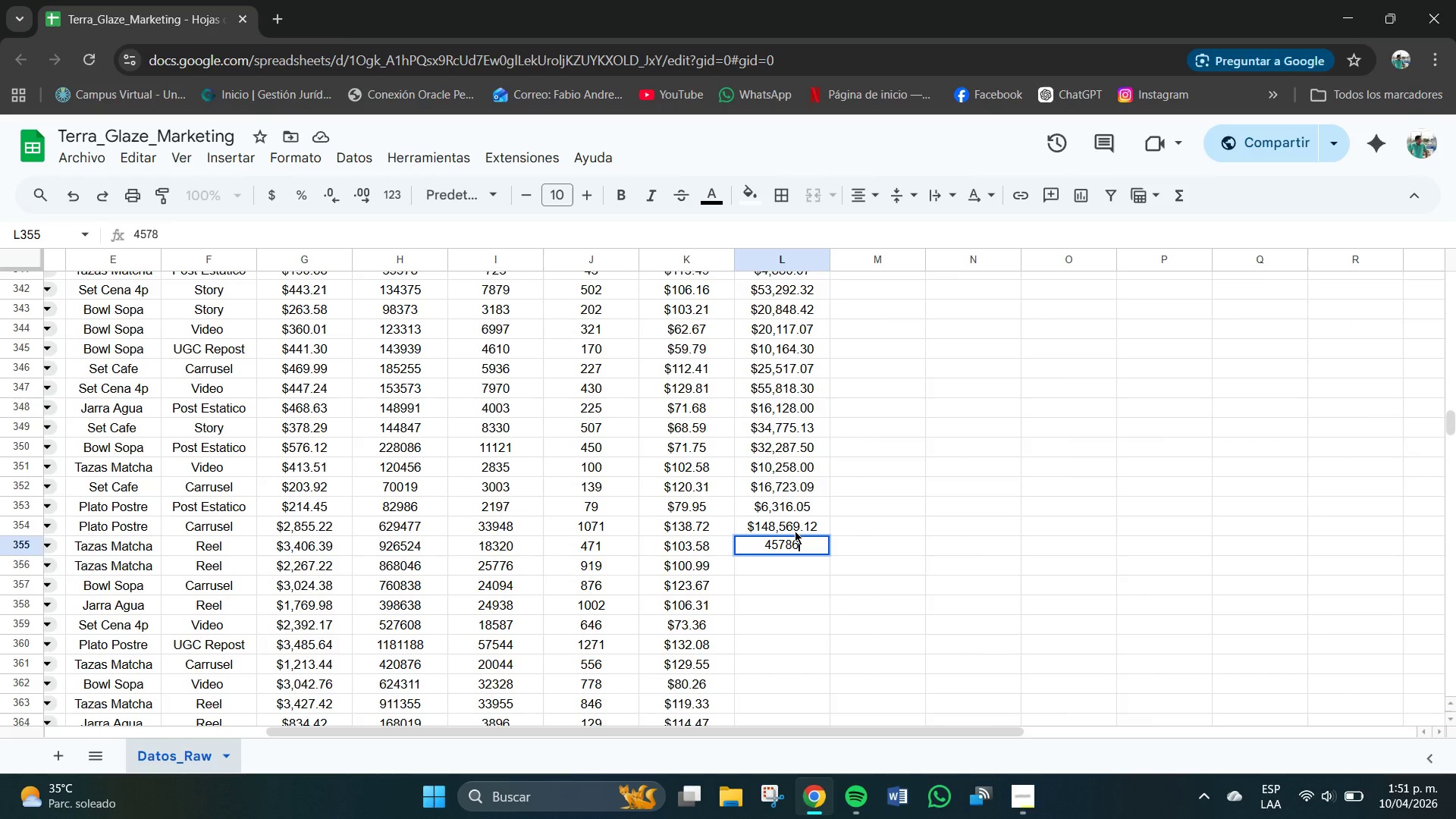 
key(Numpad6)
 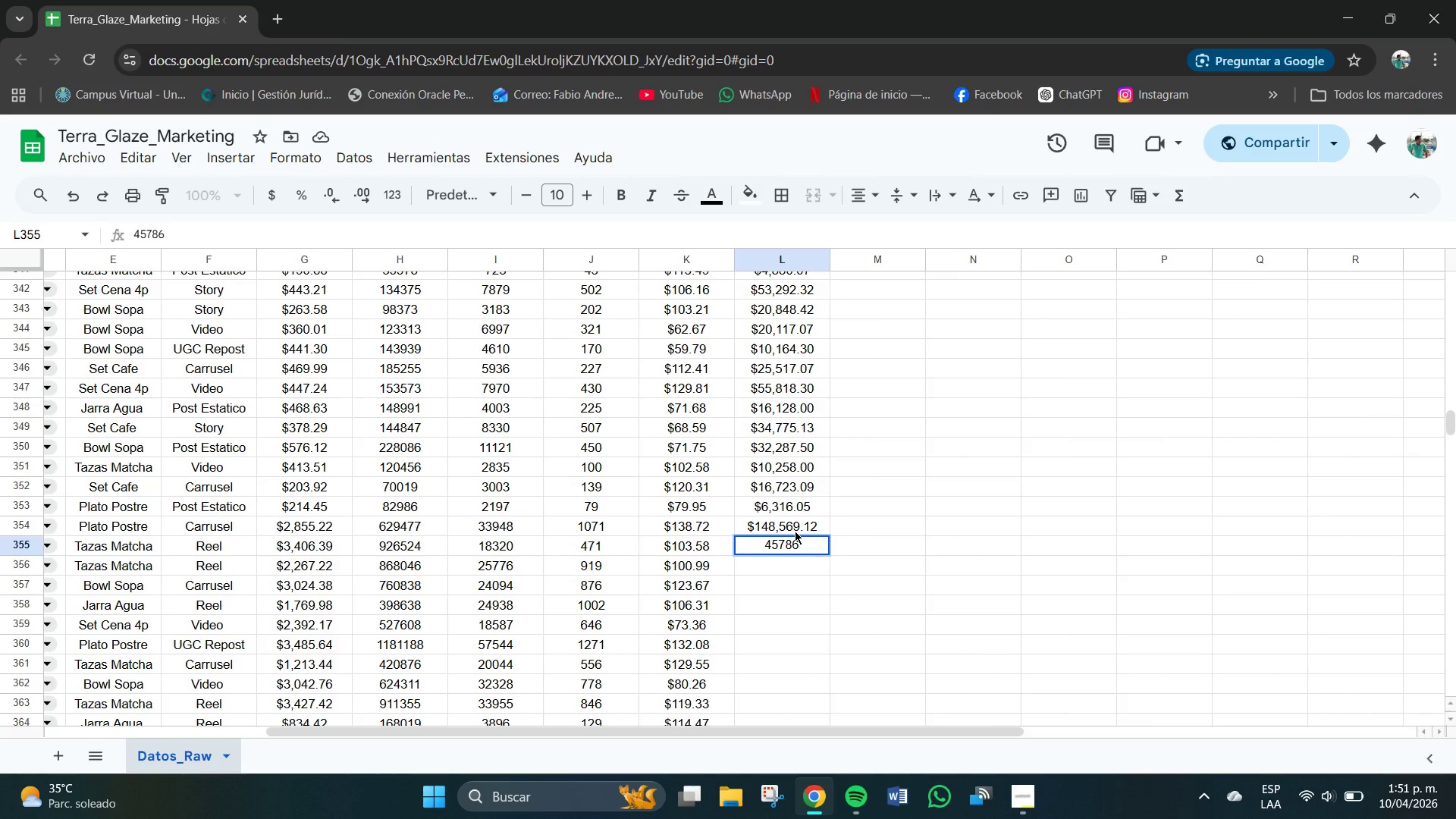 
key(NumpadDecimal)
 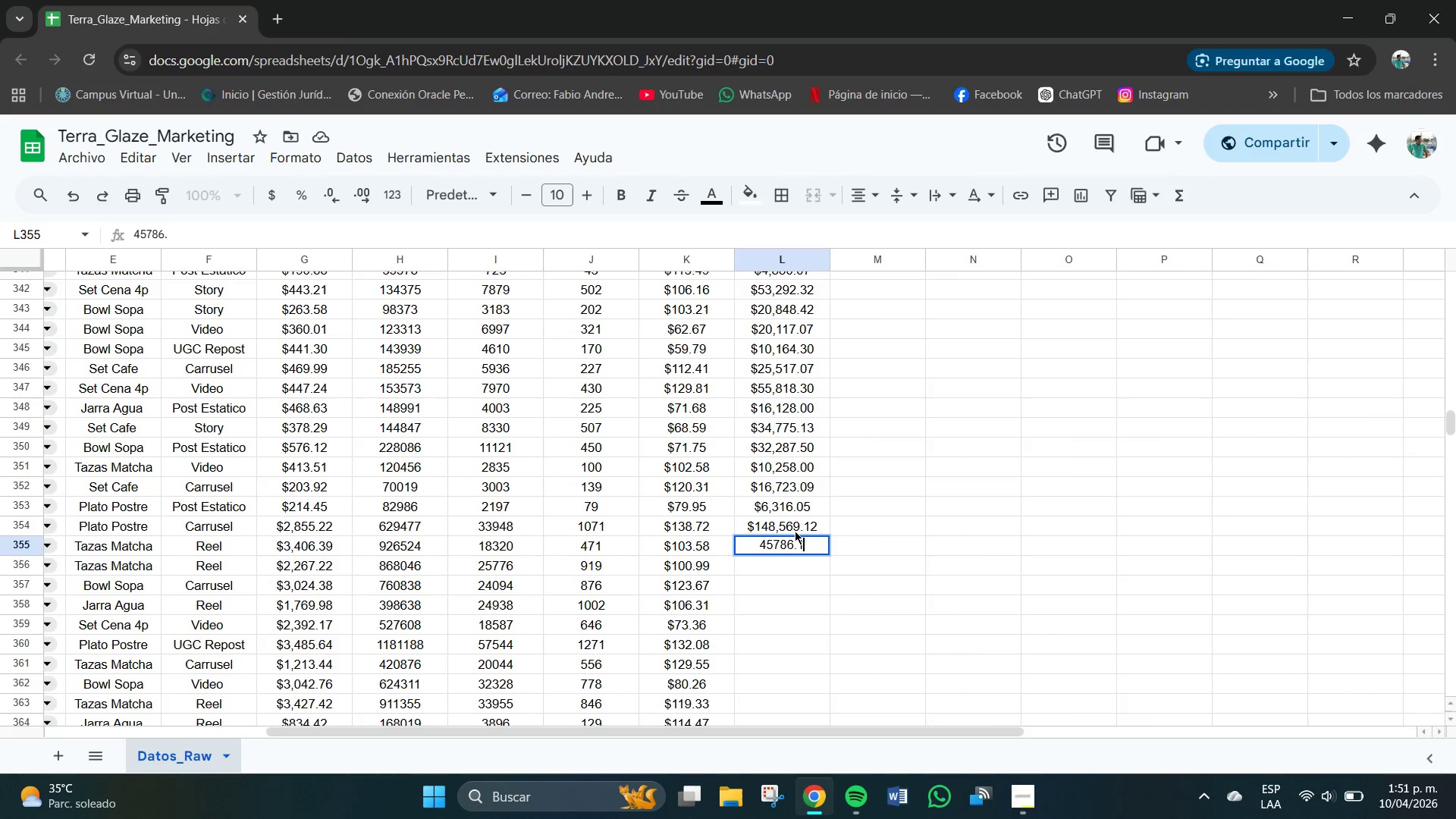 
key(Numpad1)
 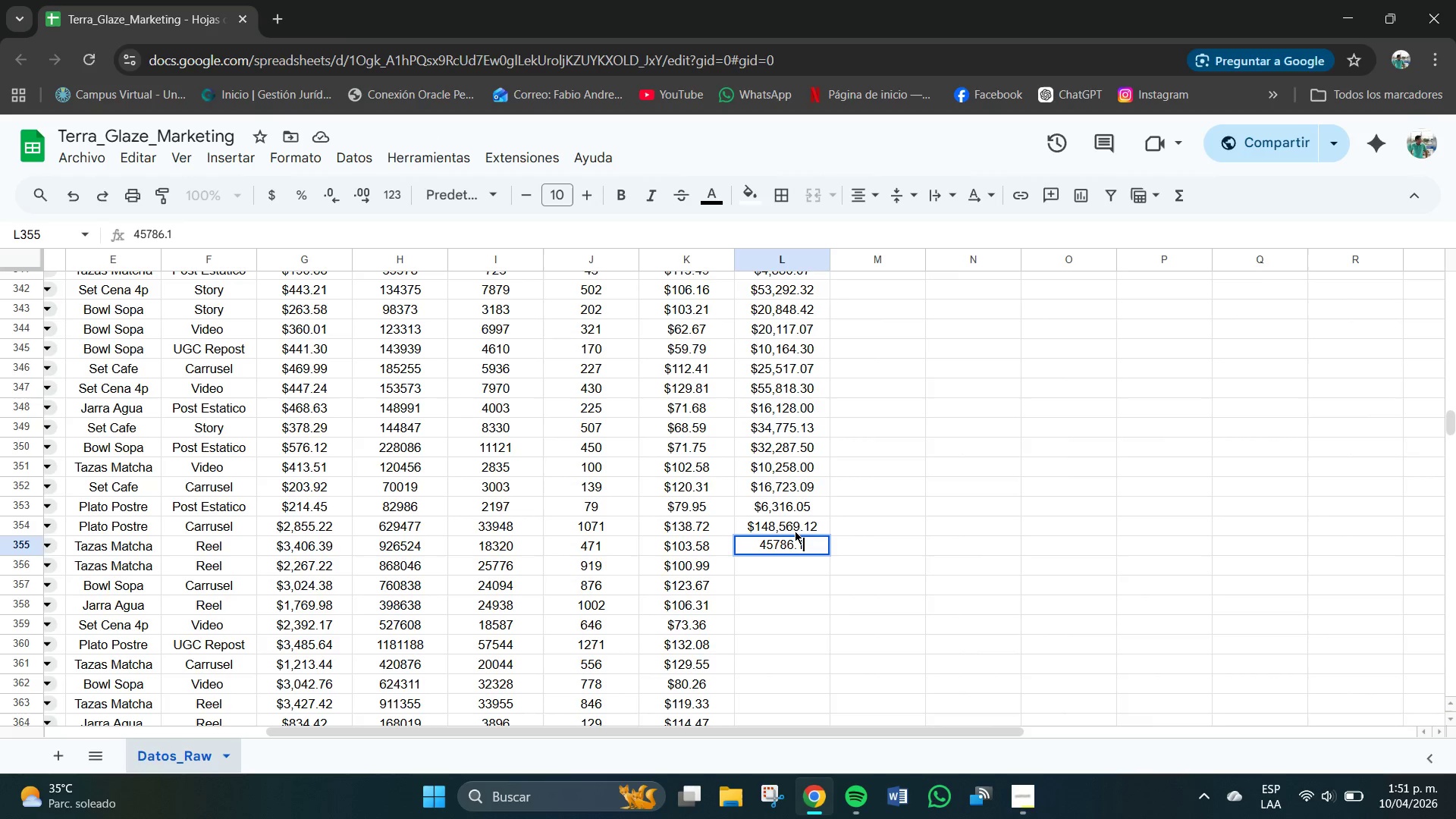 
key(Numpad8)
 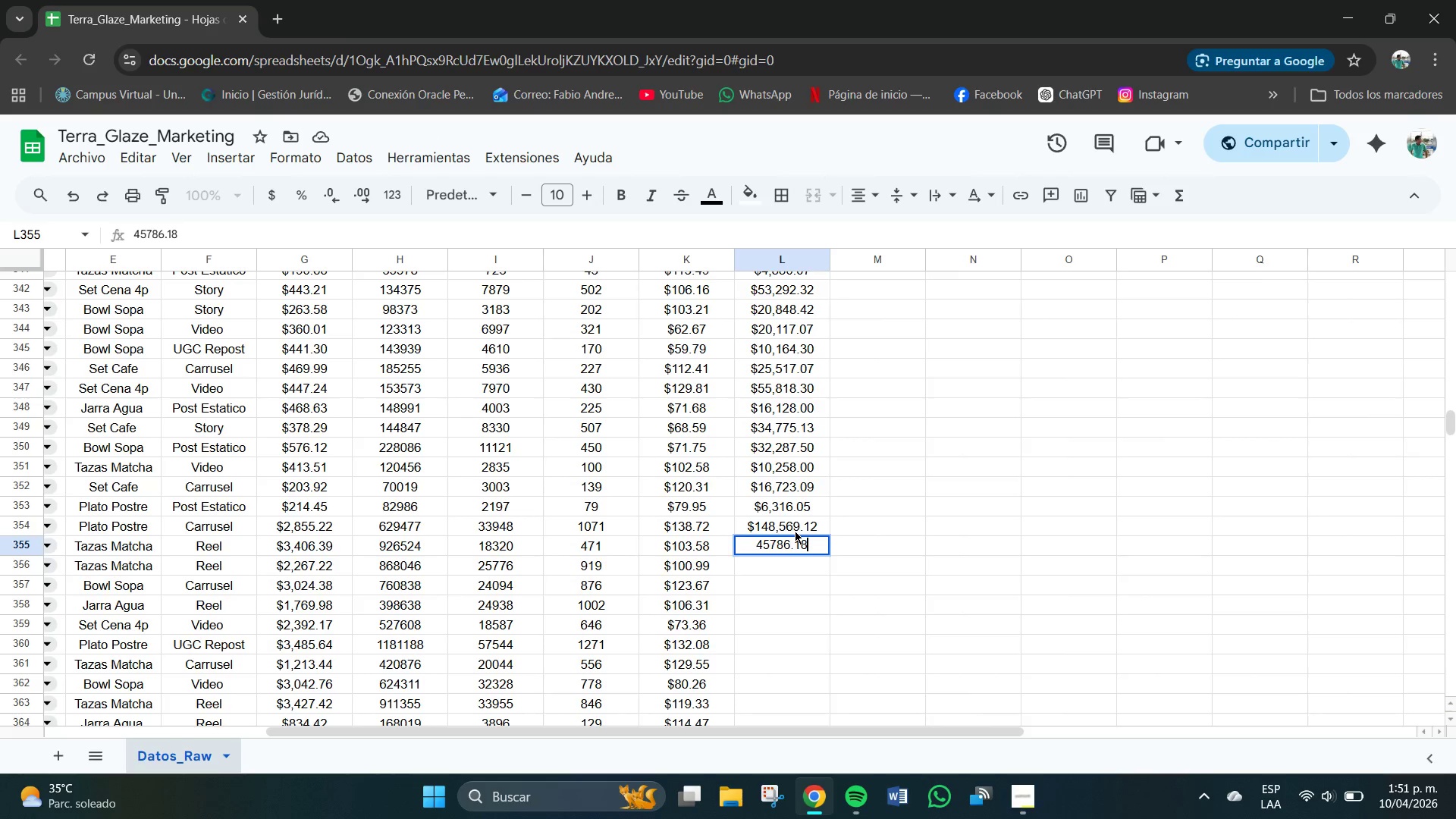 
key(NumpadEnter)
 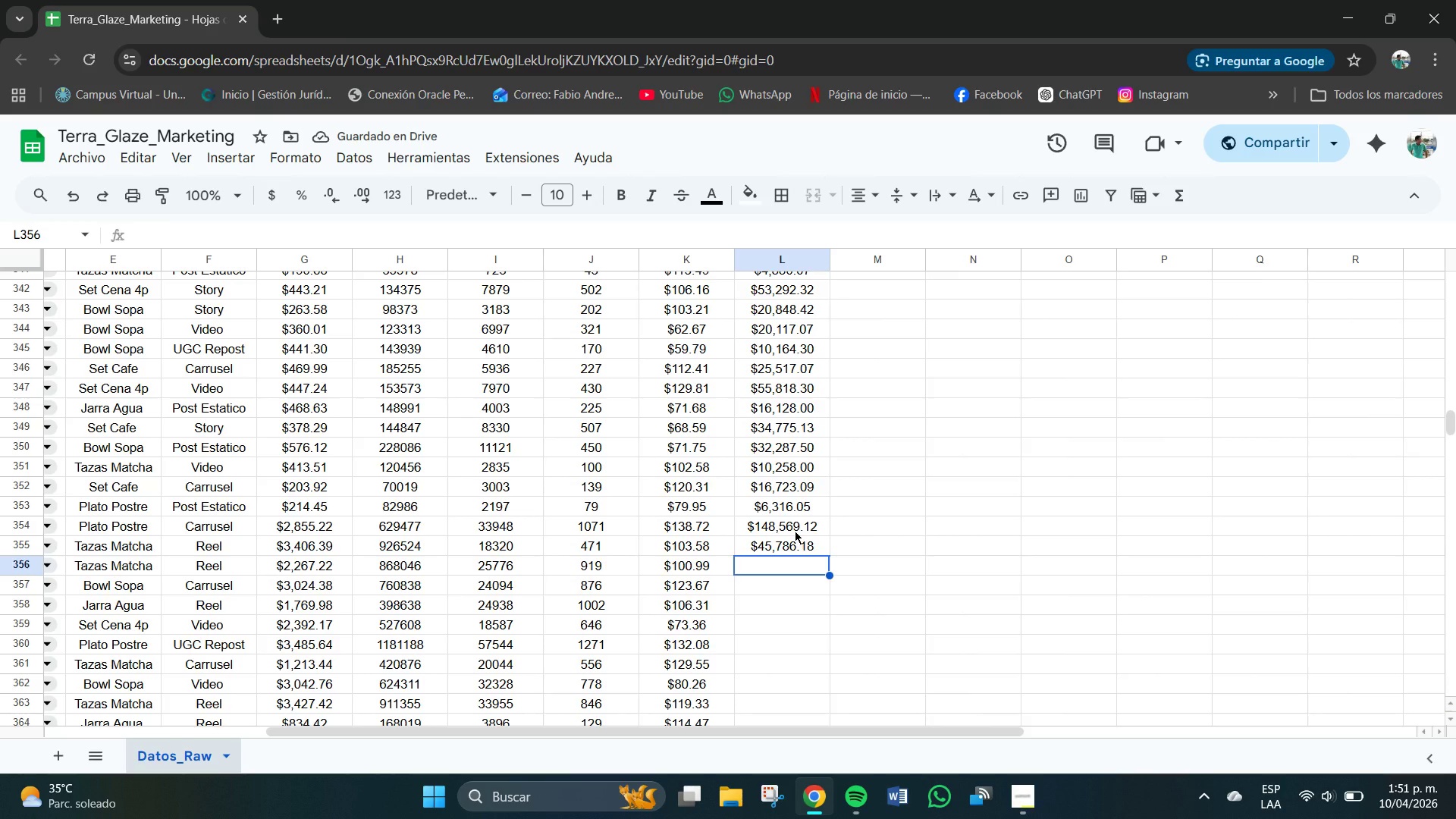 
wait(6.56)
 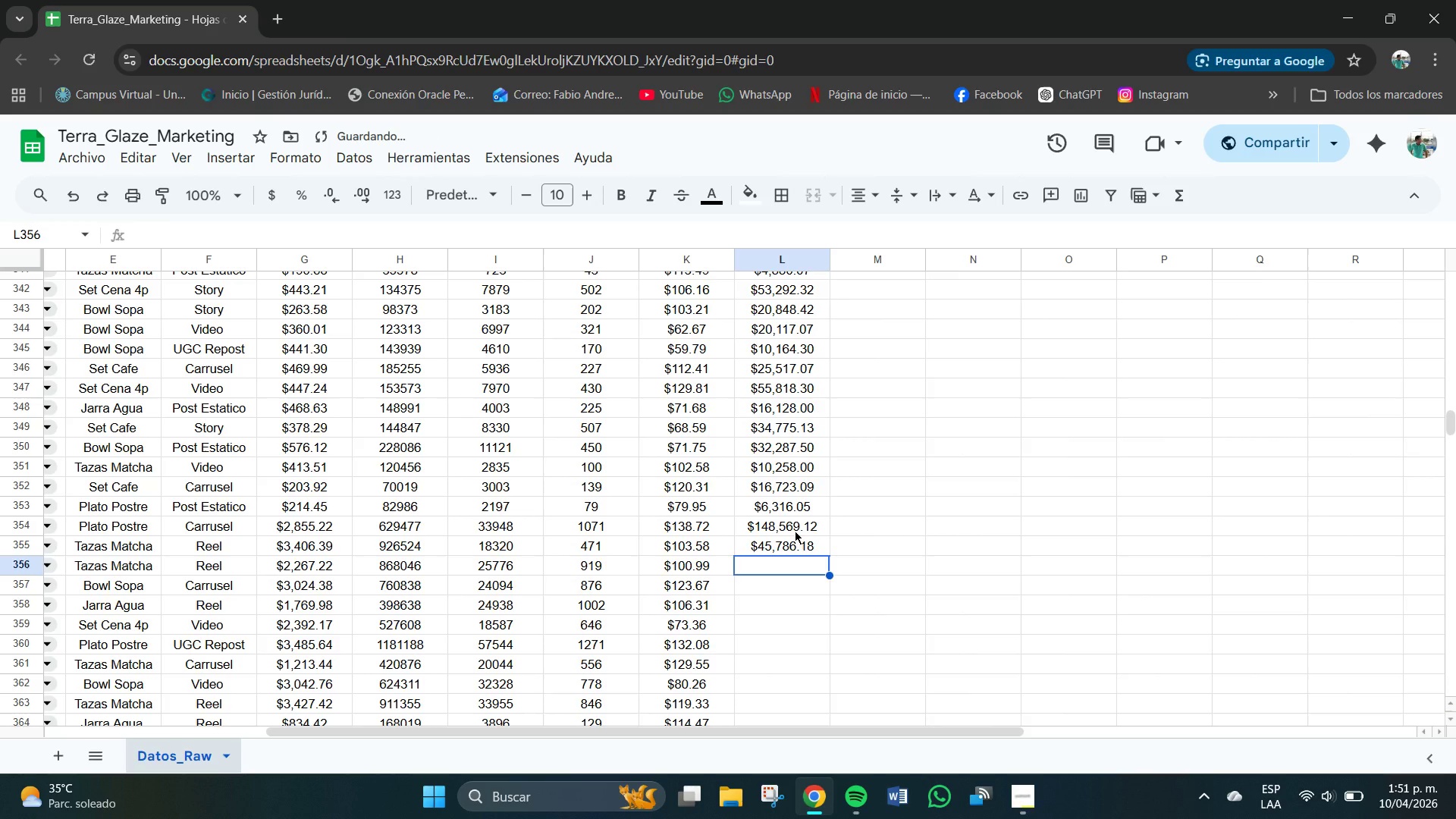 
key(Numpad9)
 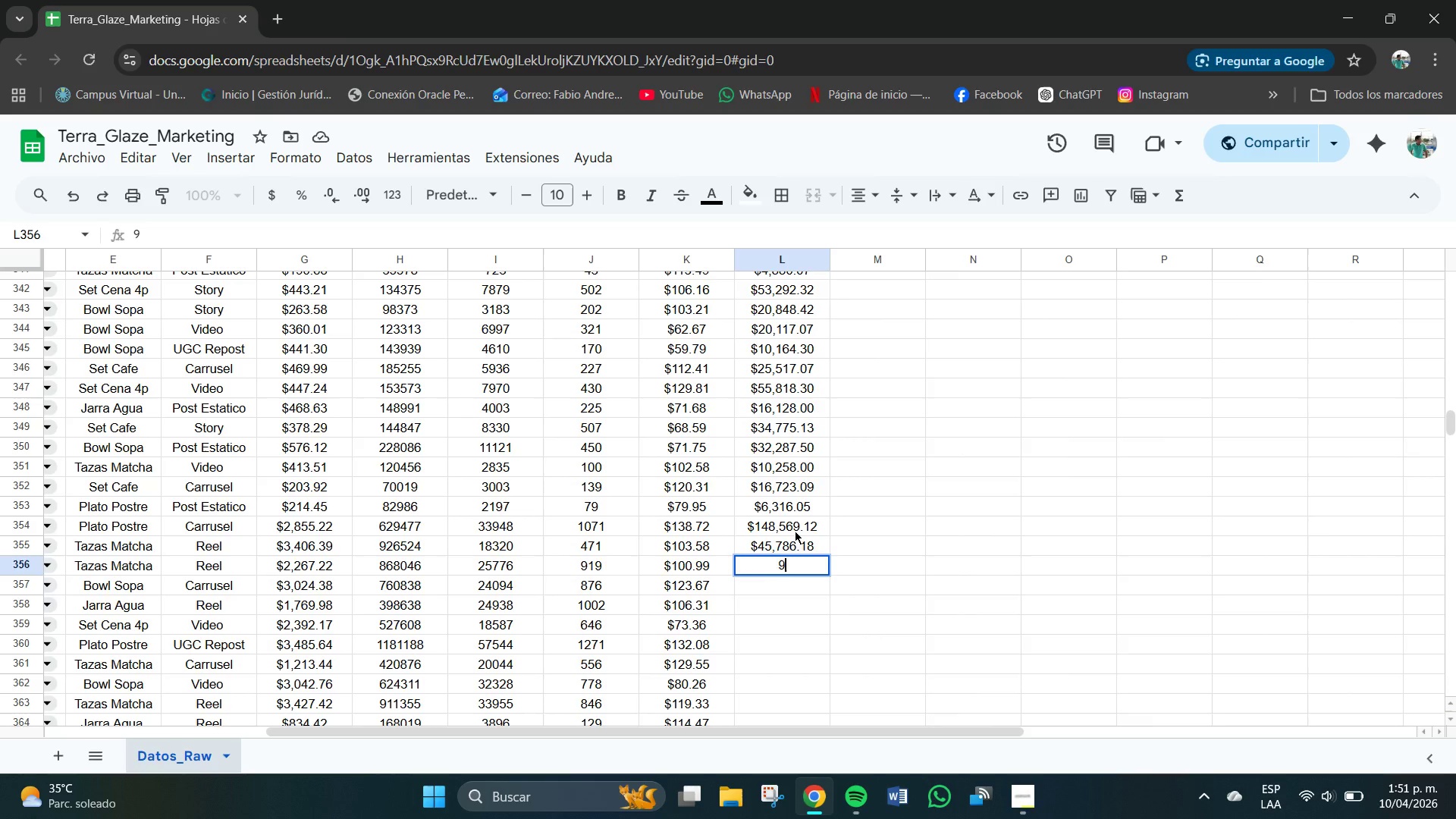 
key(Numpad2)
 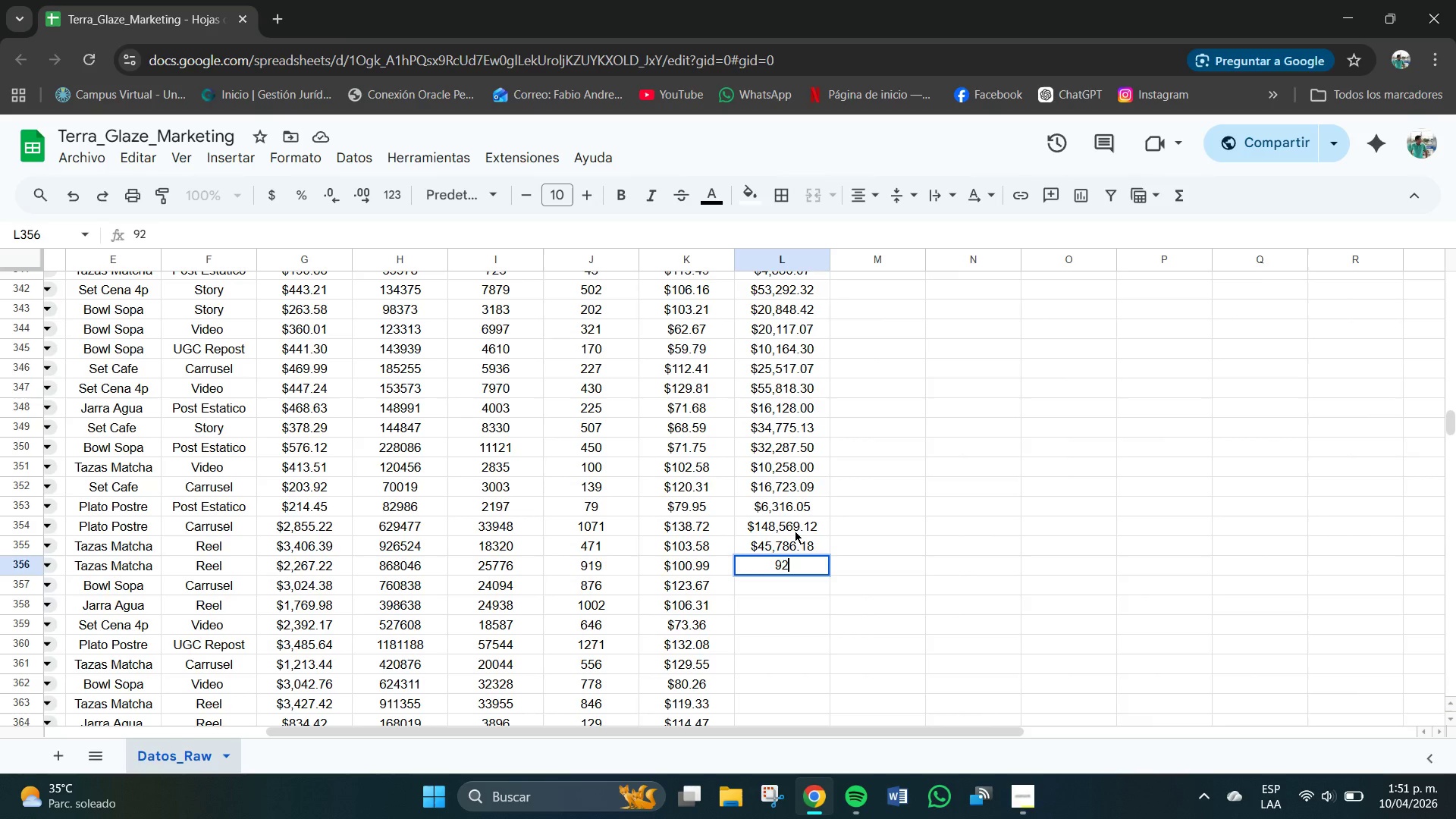 
key(NumpadDecimal)
 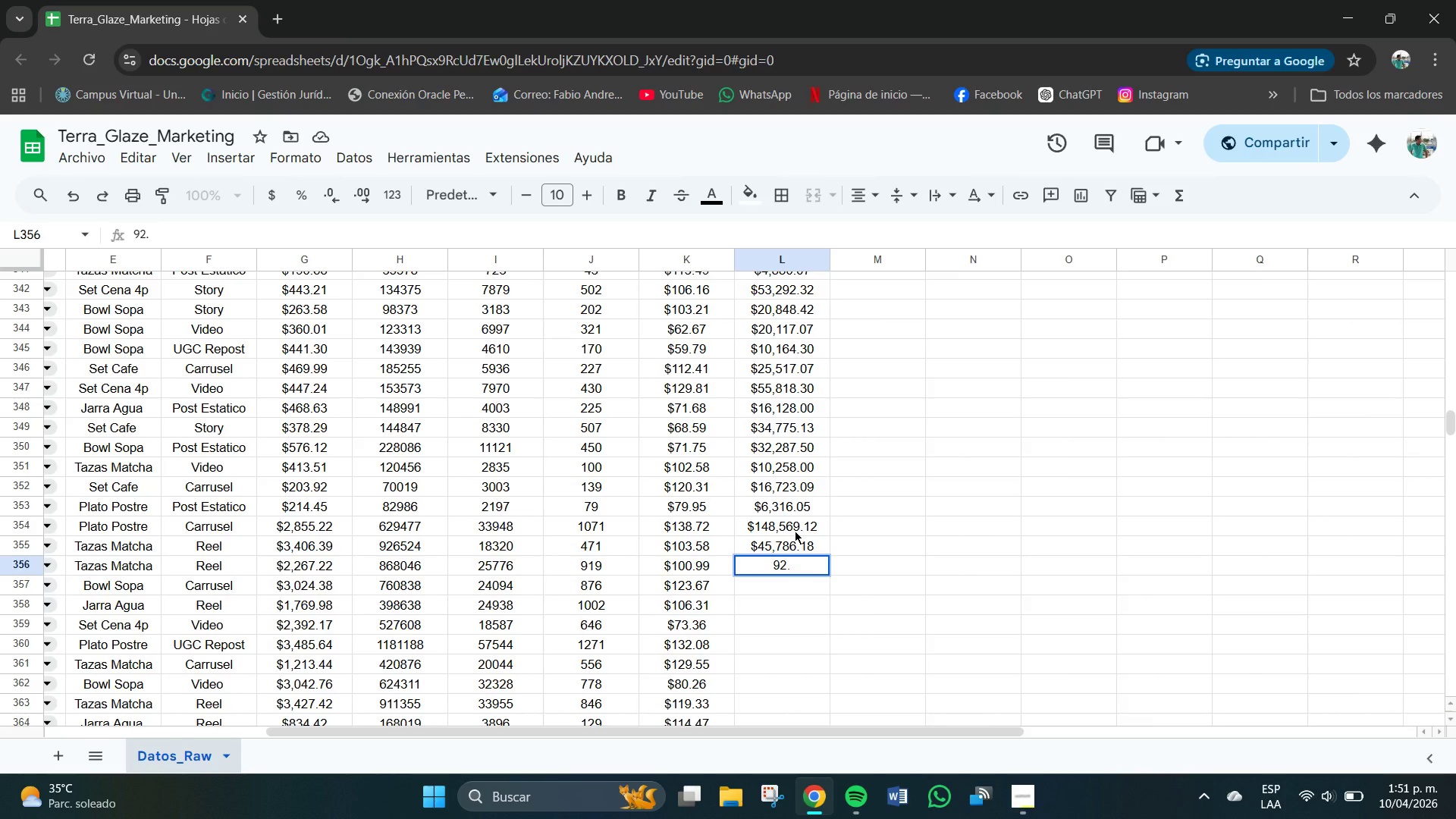 
key(Backspace)
 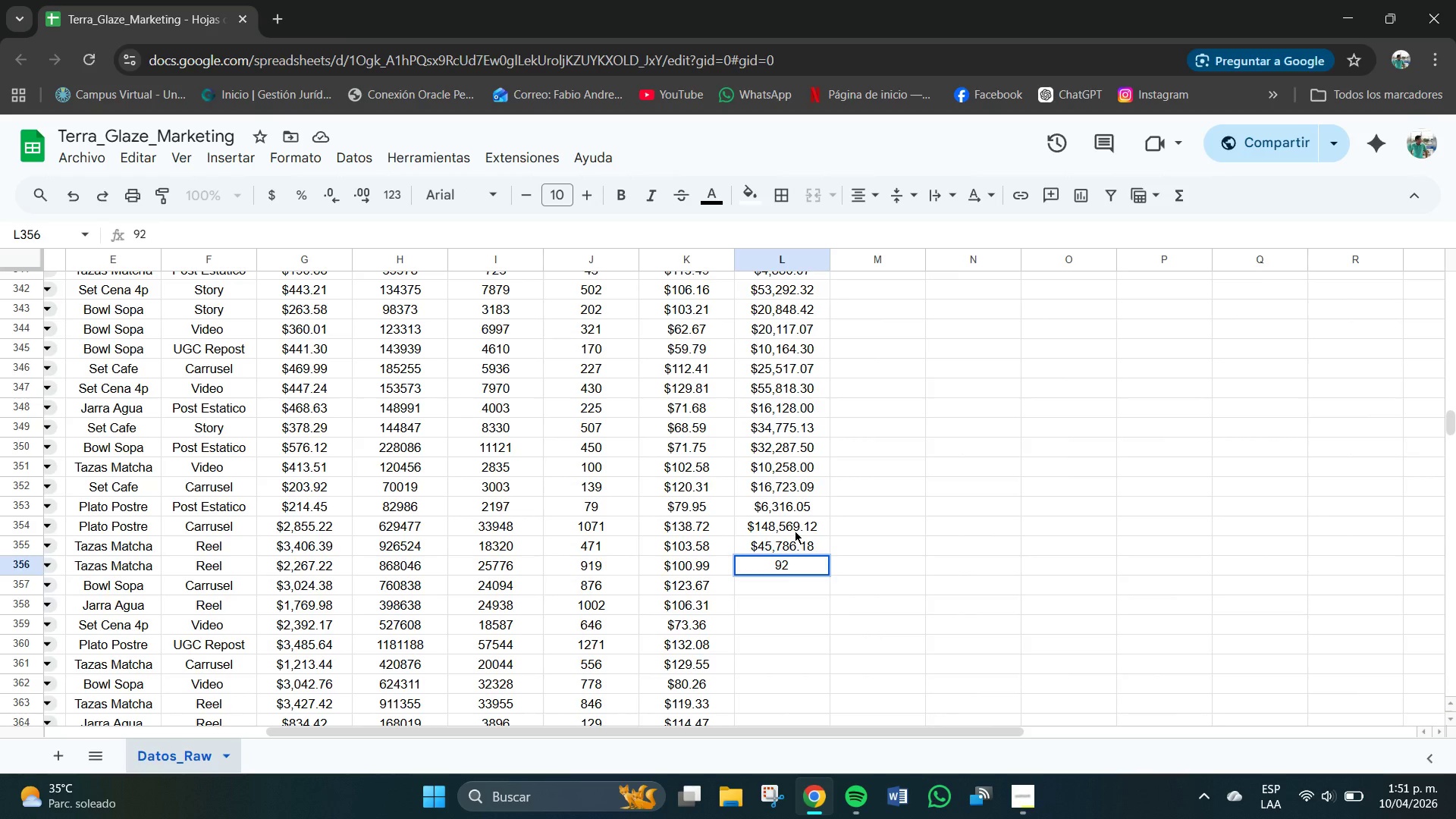 
key(Numpad8)
 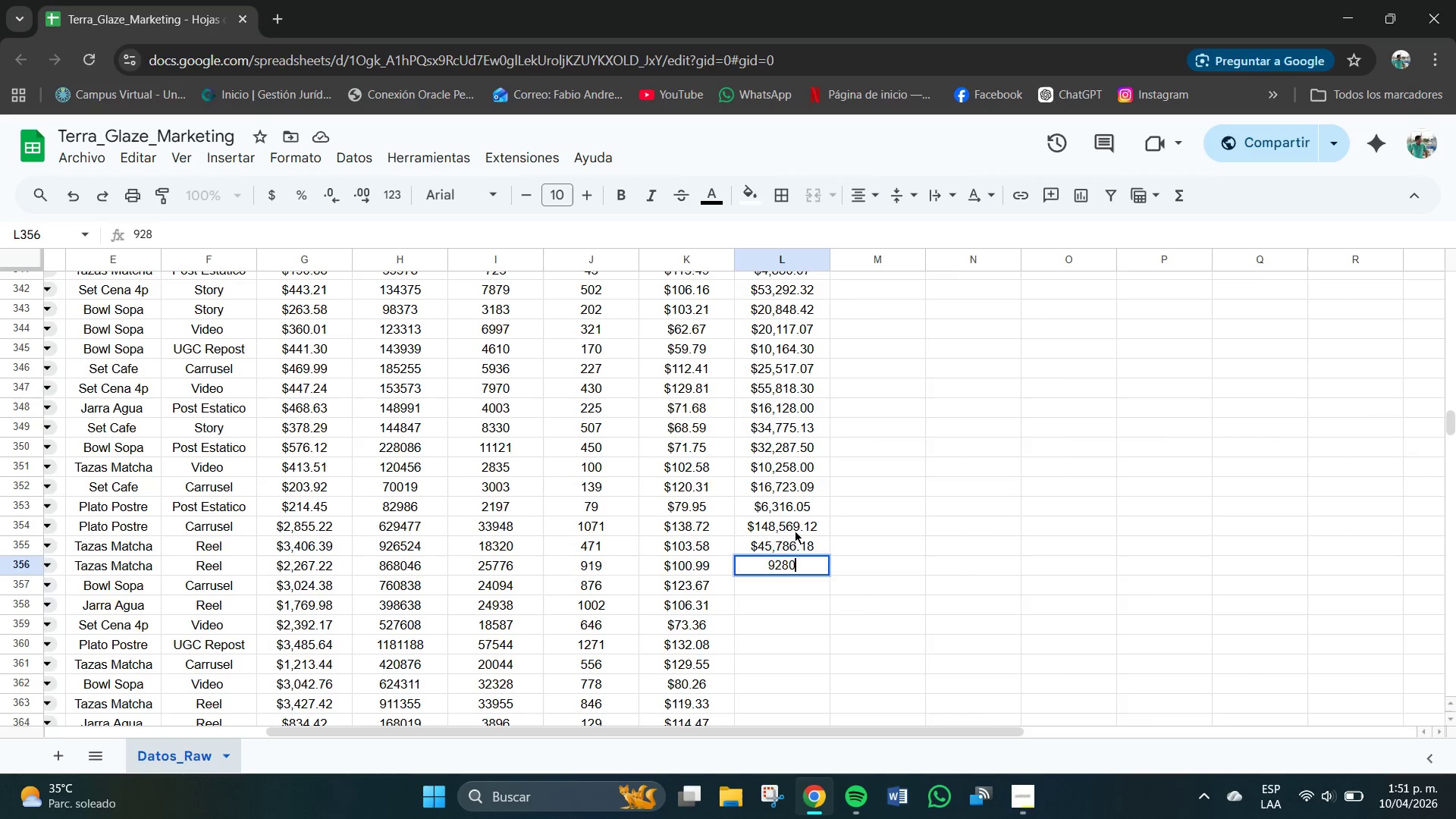 
key(Numpad0)
 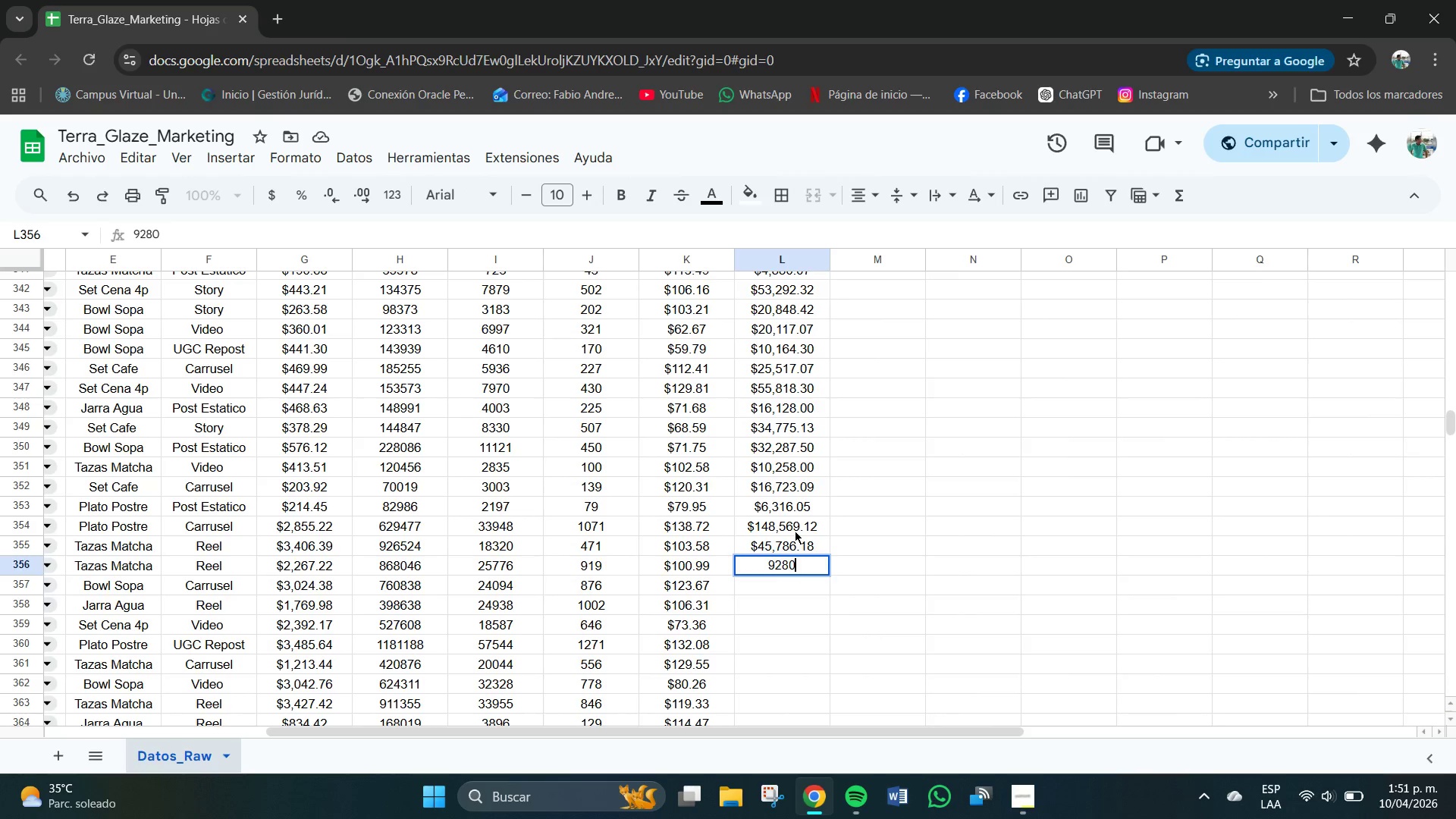 
key(Numpad9)
 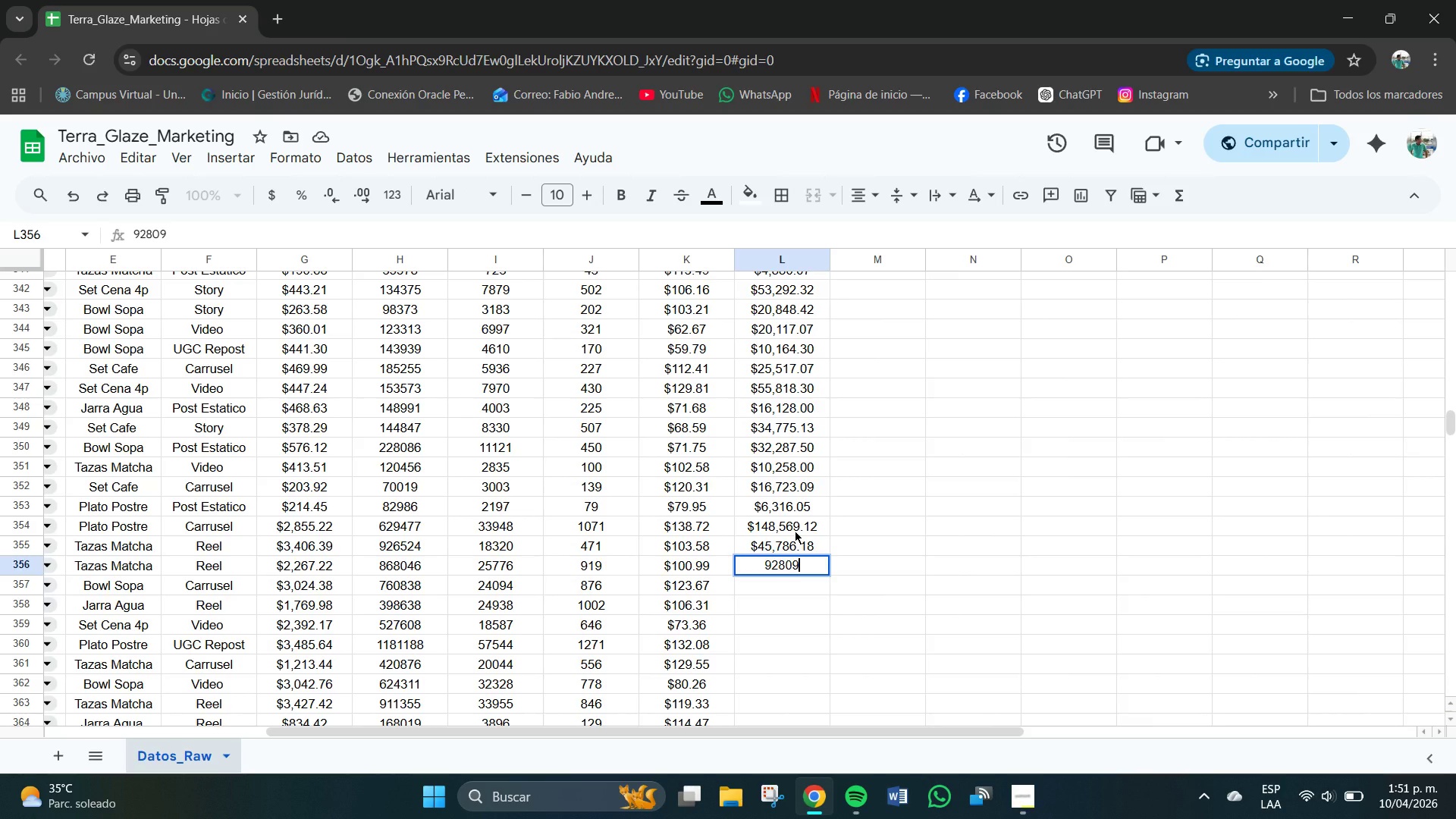 
key(NumpadDecimal)
 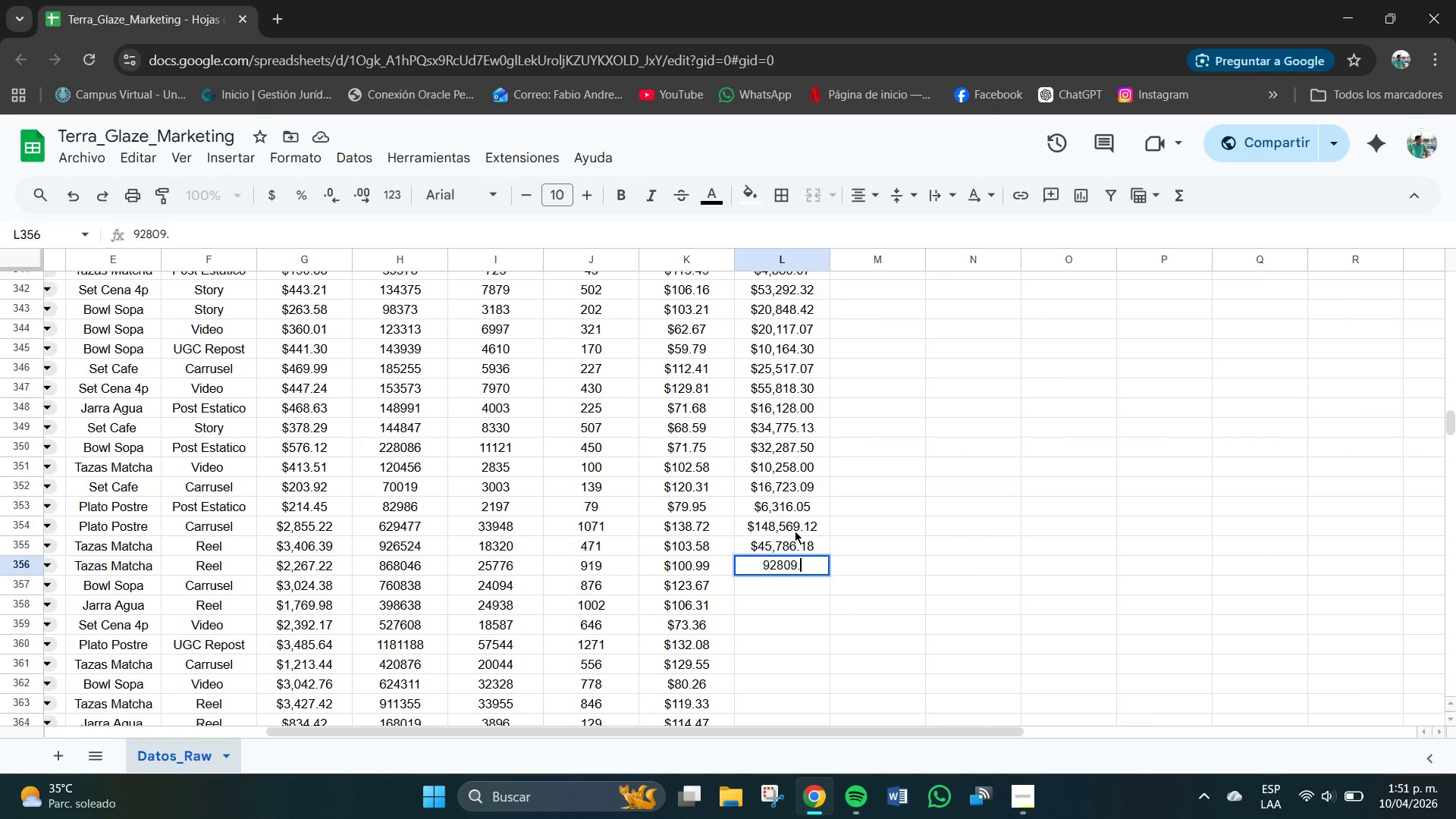 
key(Numpad8)
 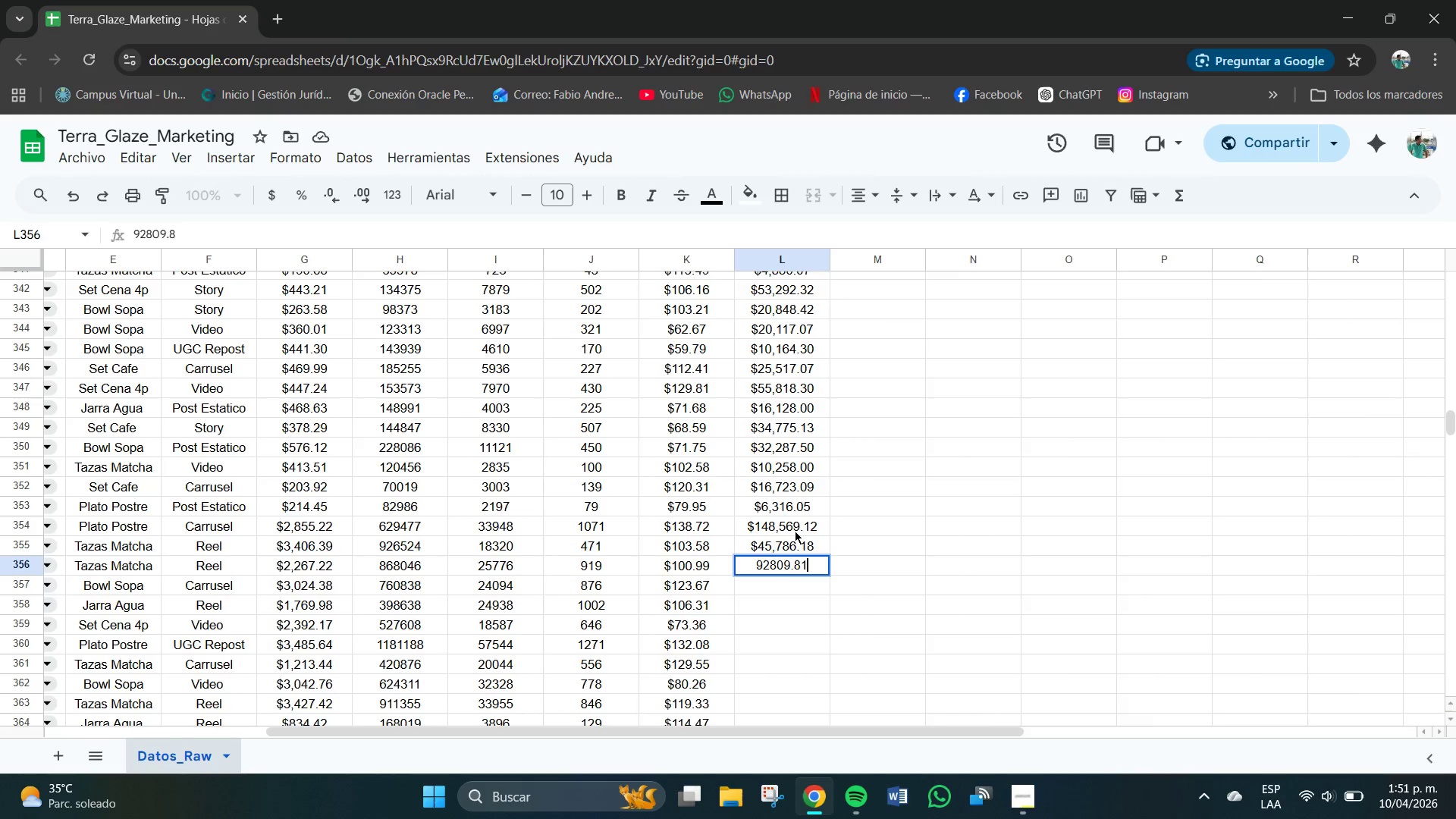 
key(Numpad1)
 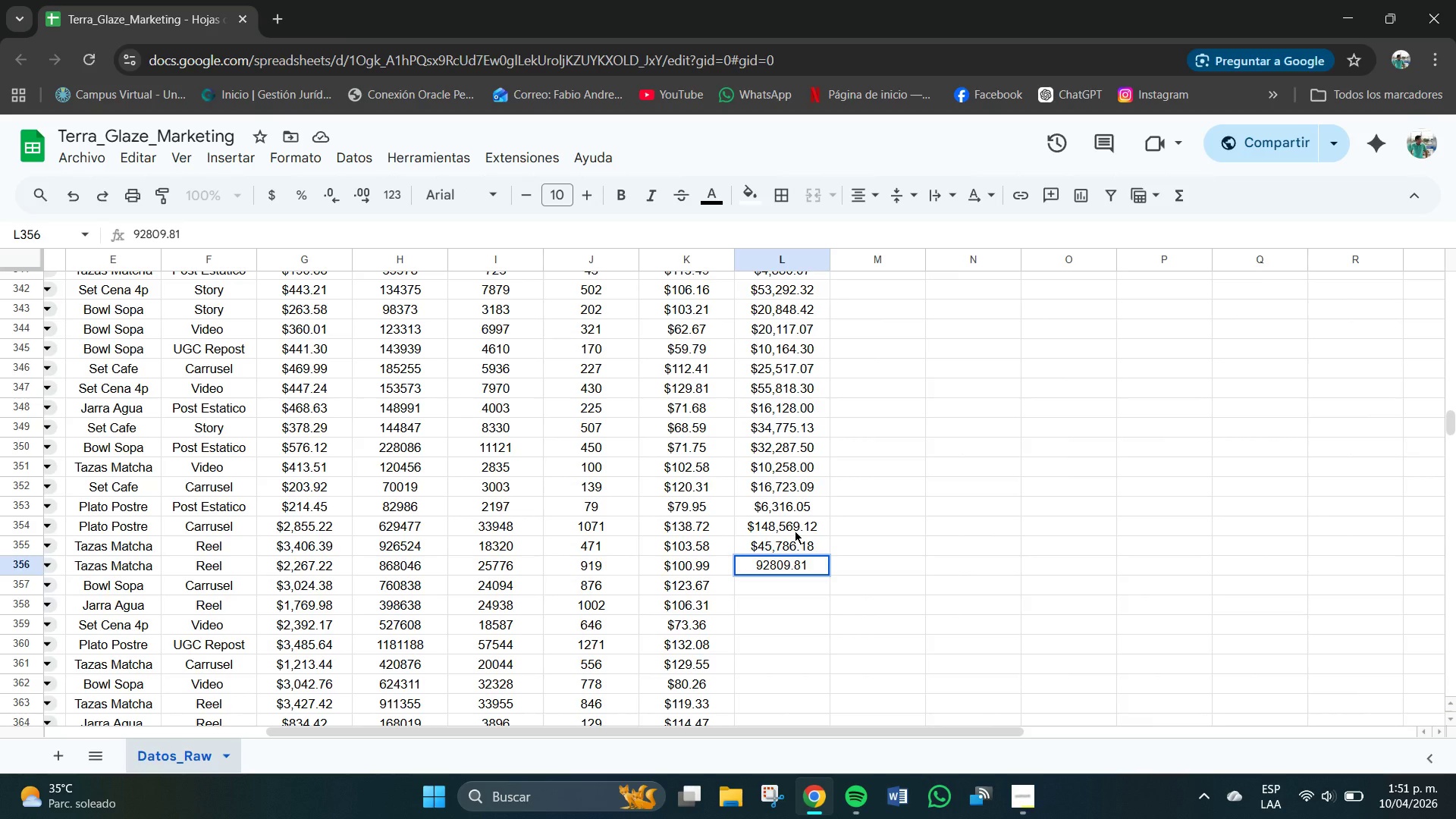 
key(NumpadEnter)
 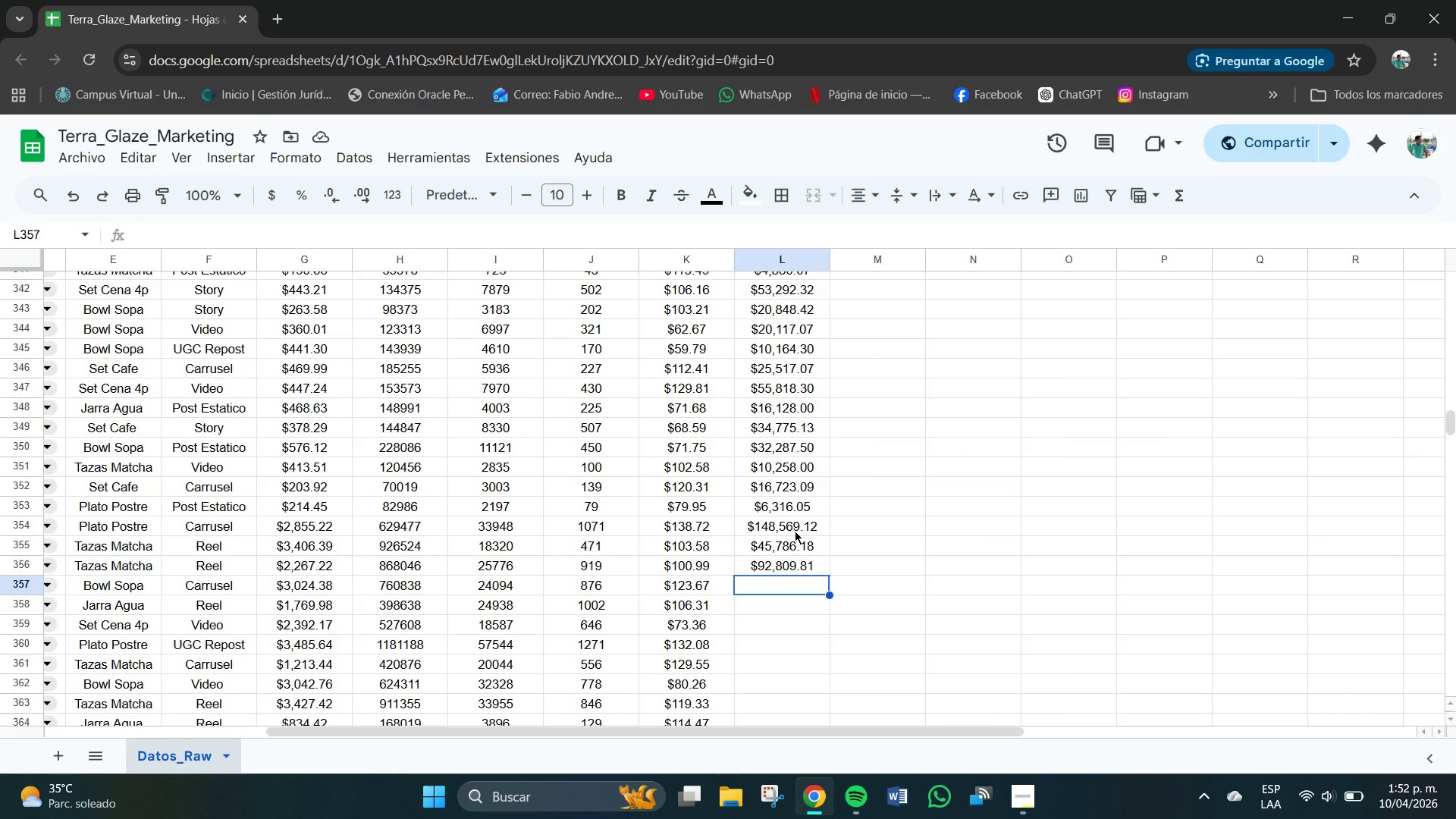 
wait(12.06)
 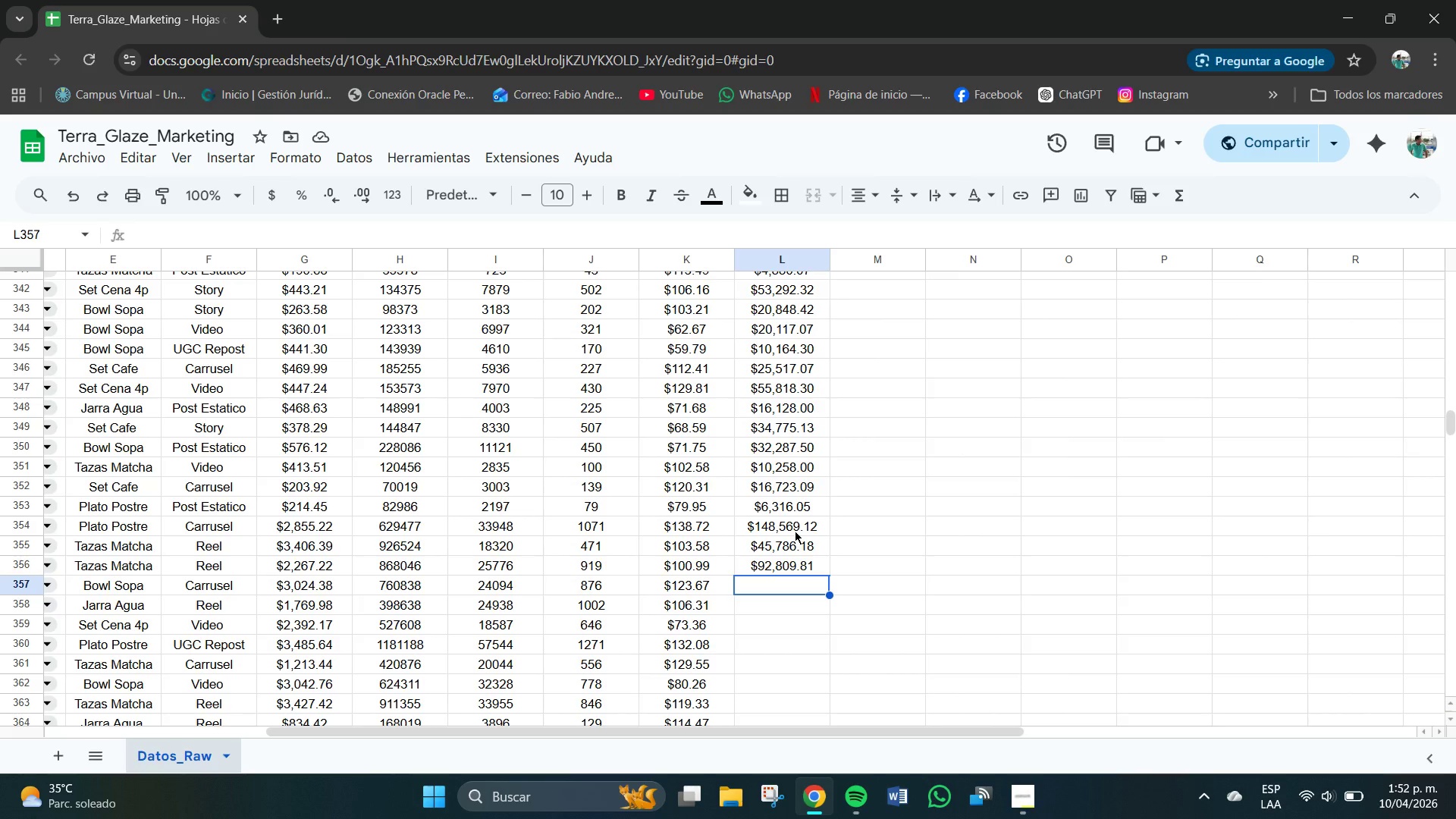 
key(Numpad1)
 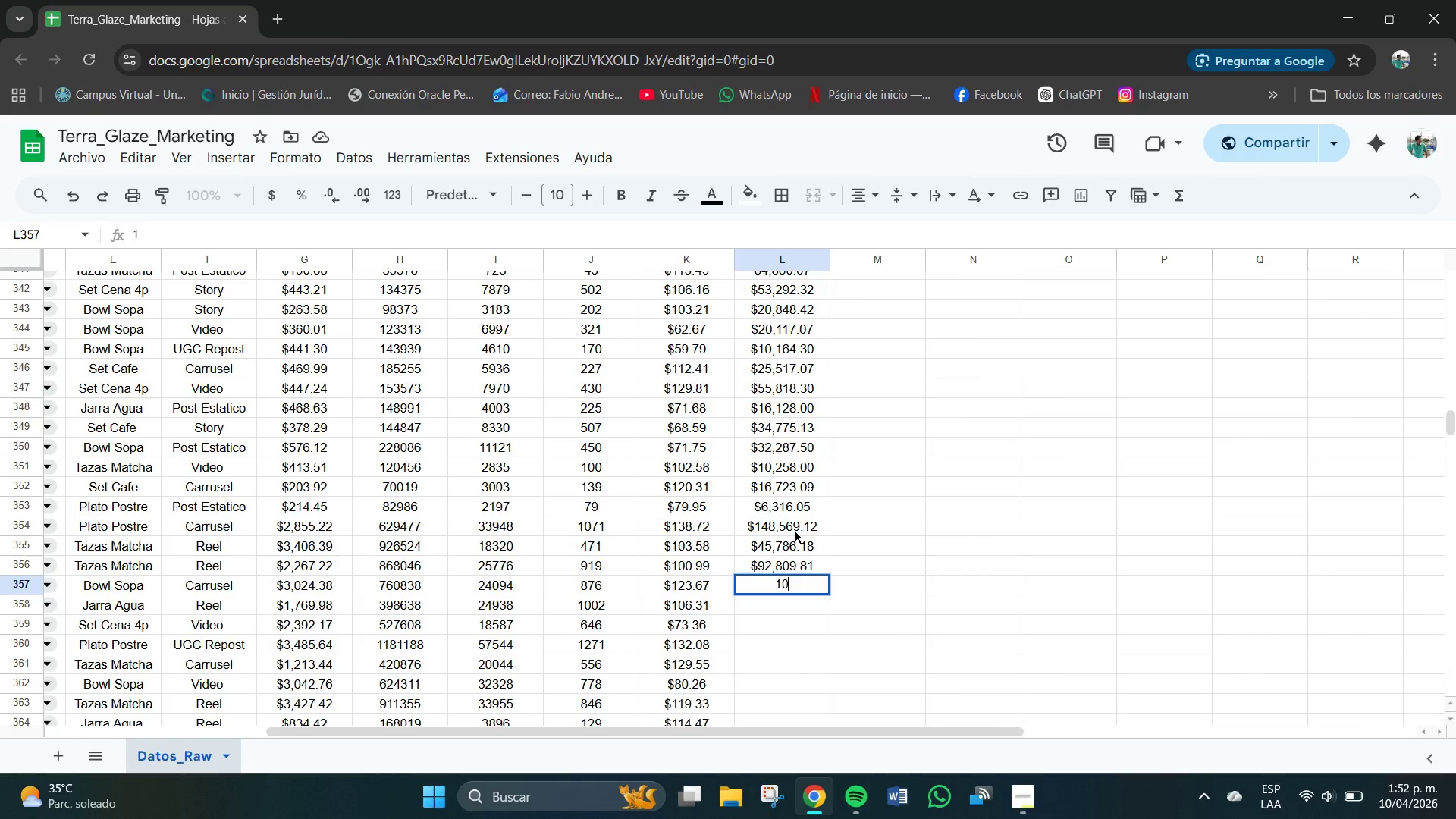 
key(Numpad0)
 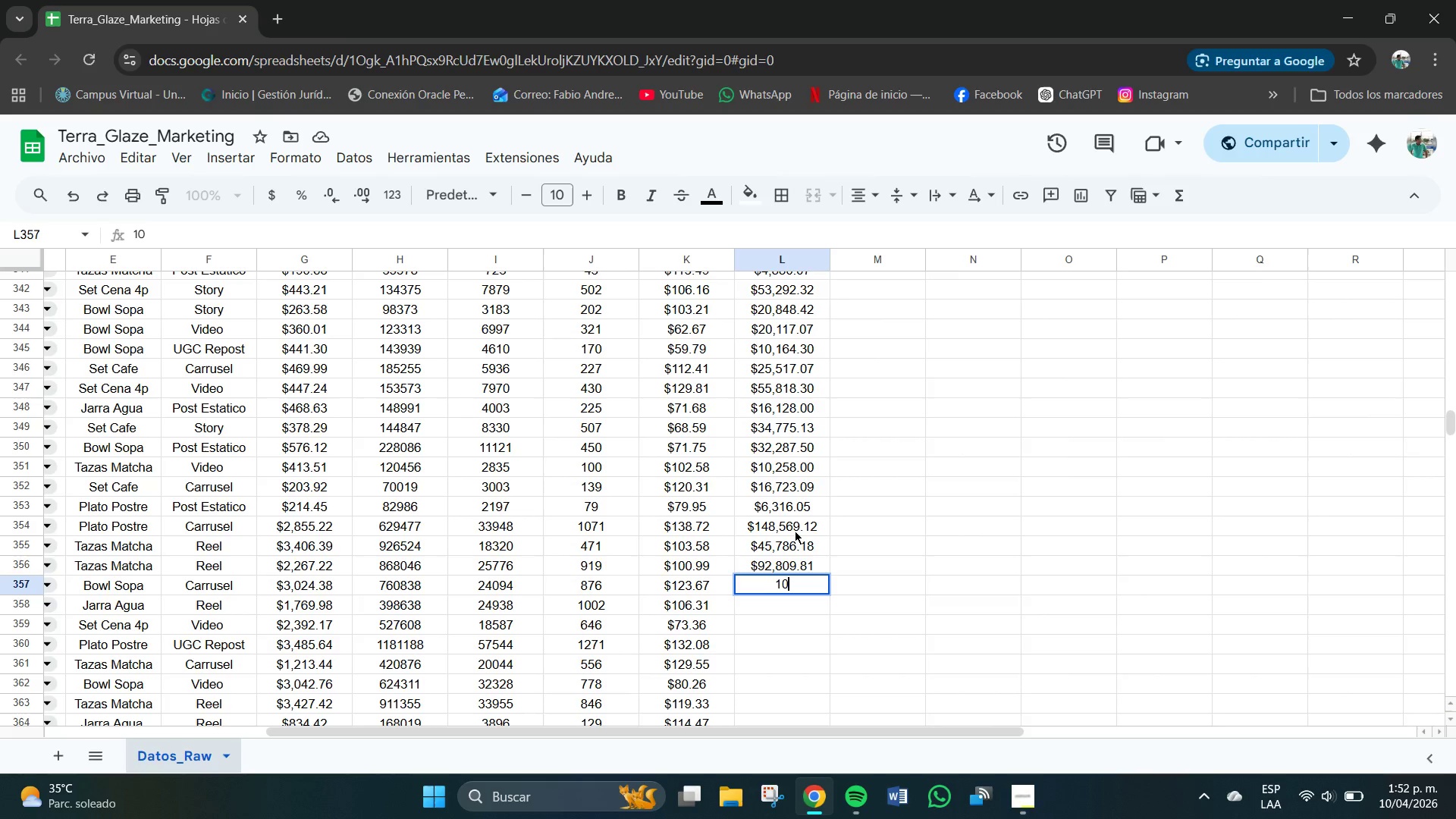 
key(Numpad8)
 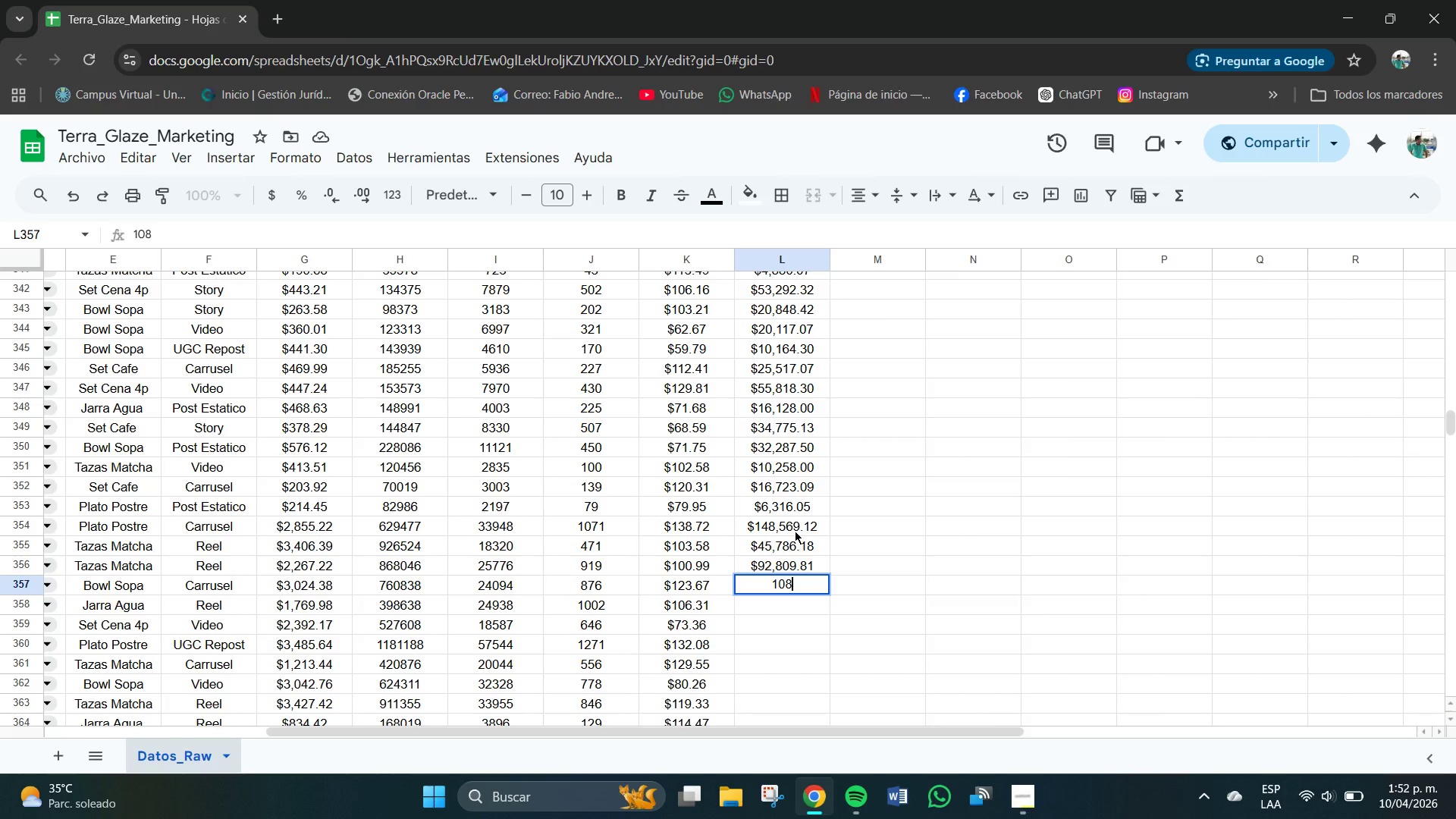 
key(Numpad3)
 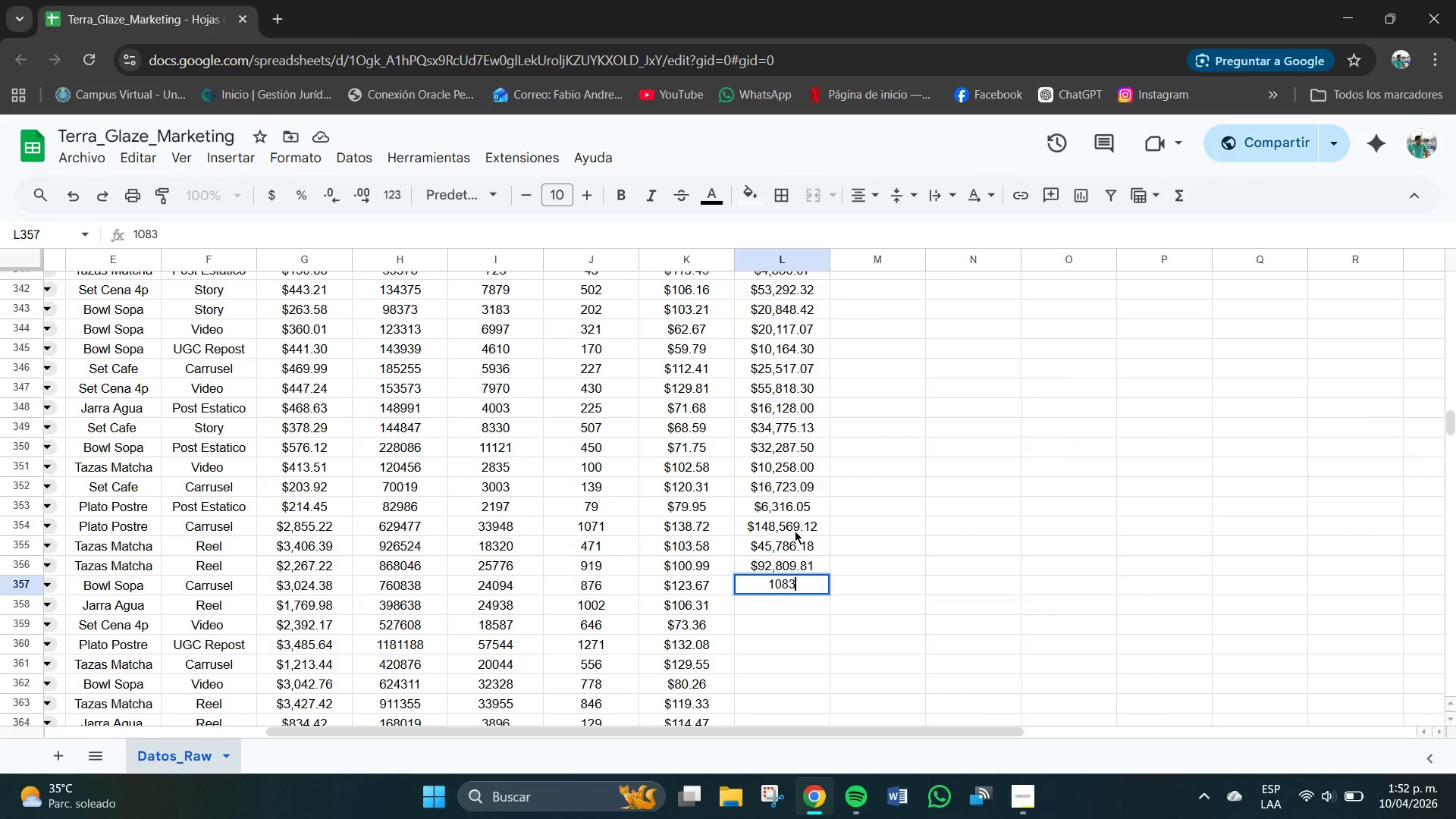 
key(Numpad3)
 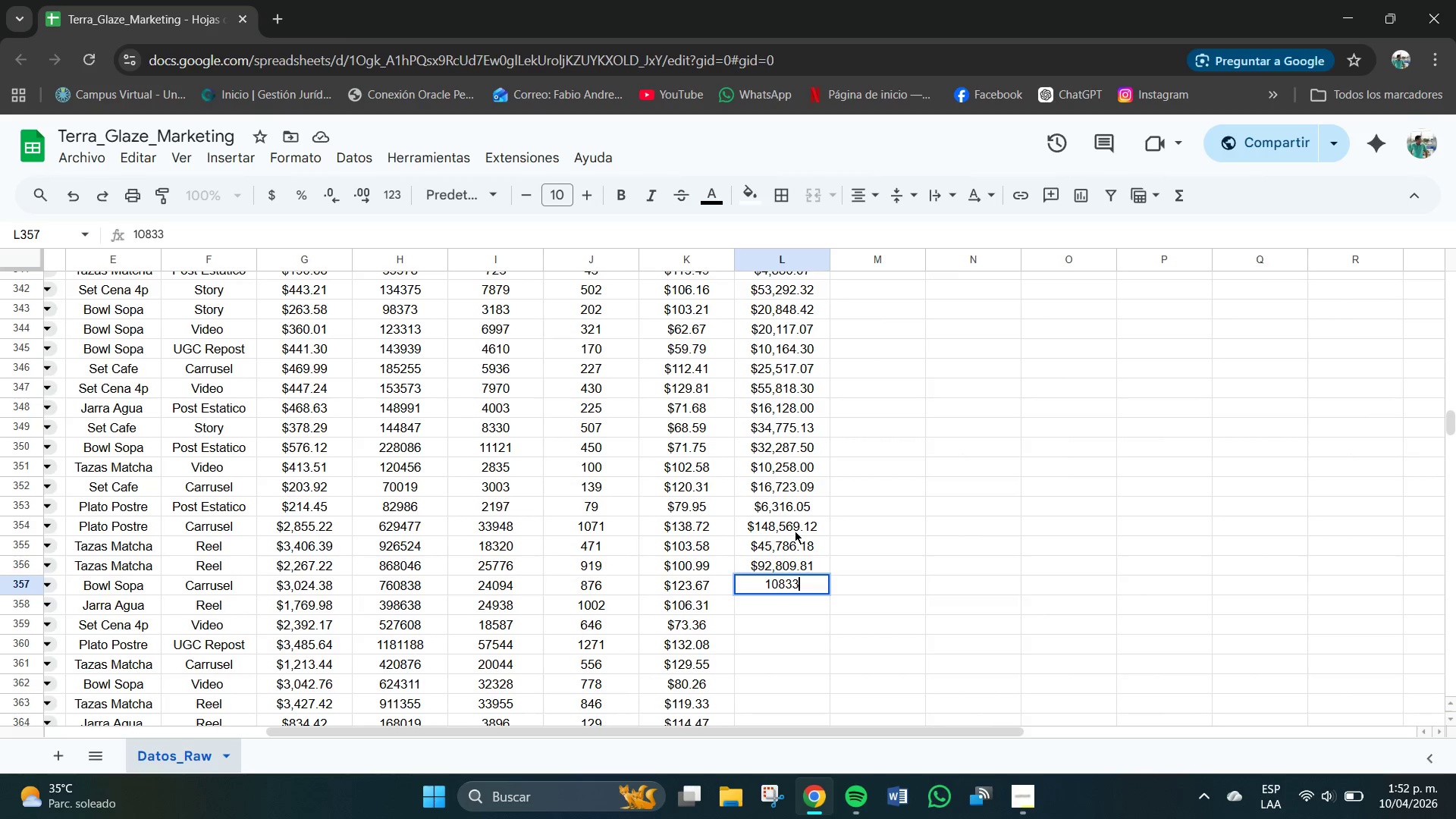 
key(Numpad4)
 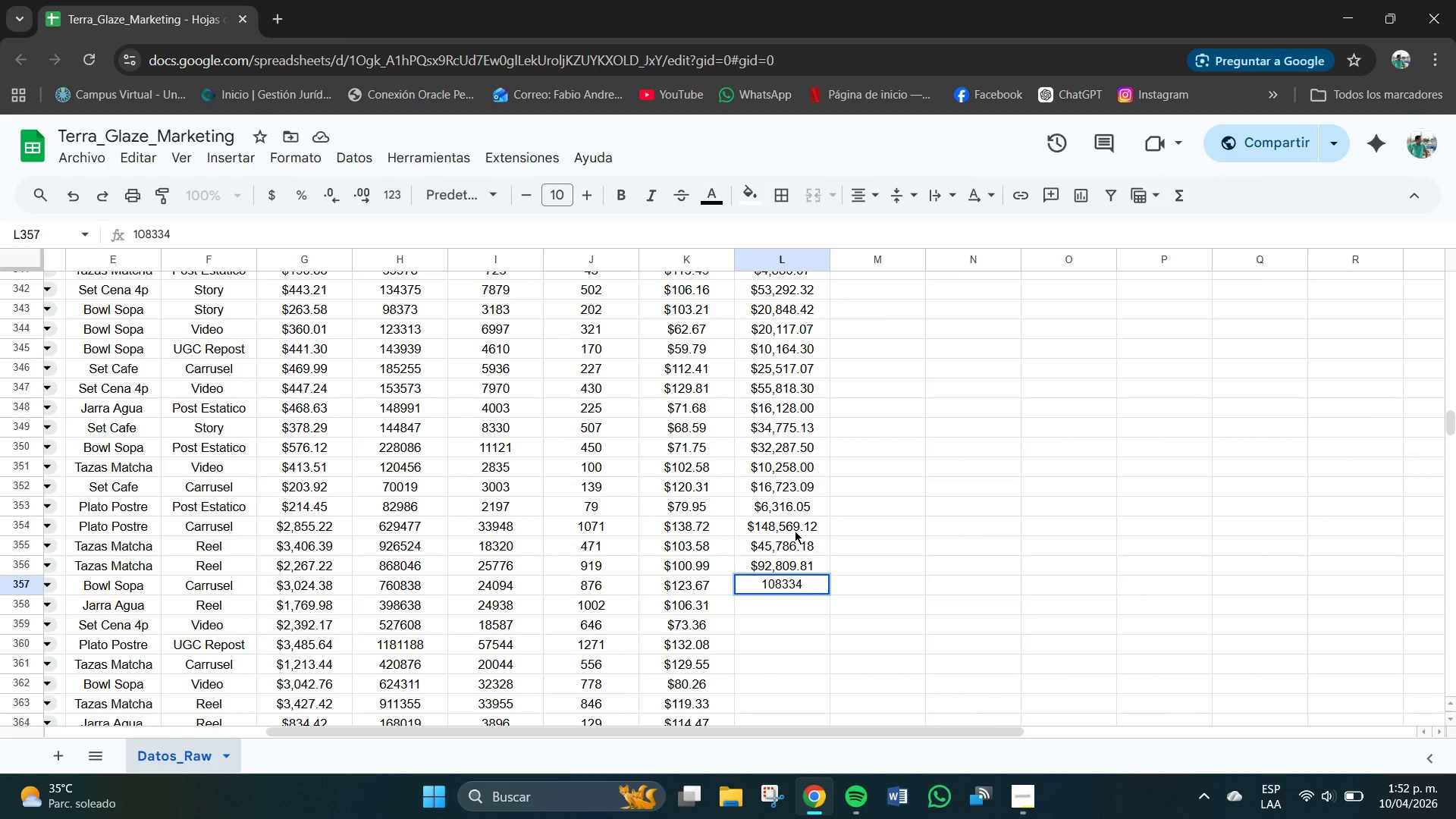 
key(NumpadDecimal)
 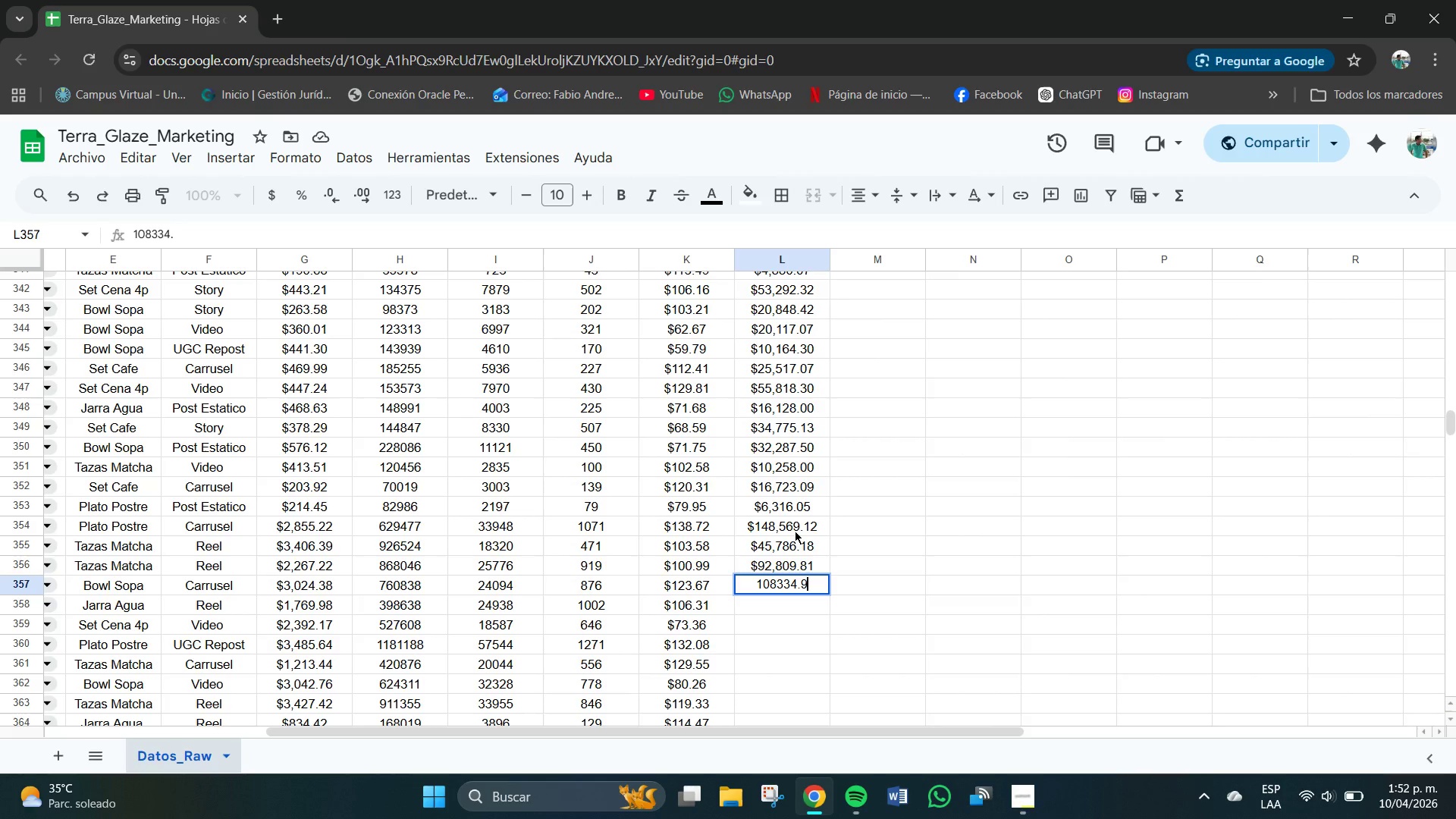 
key(Numpad9)
 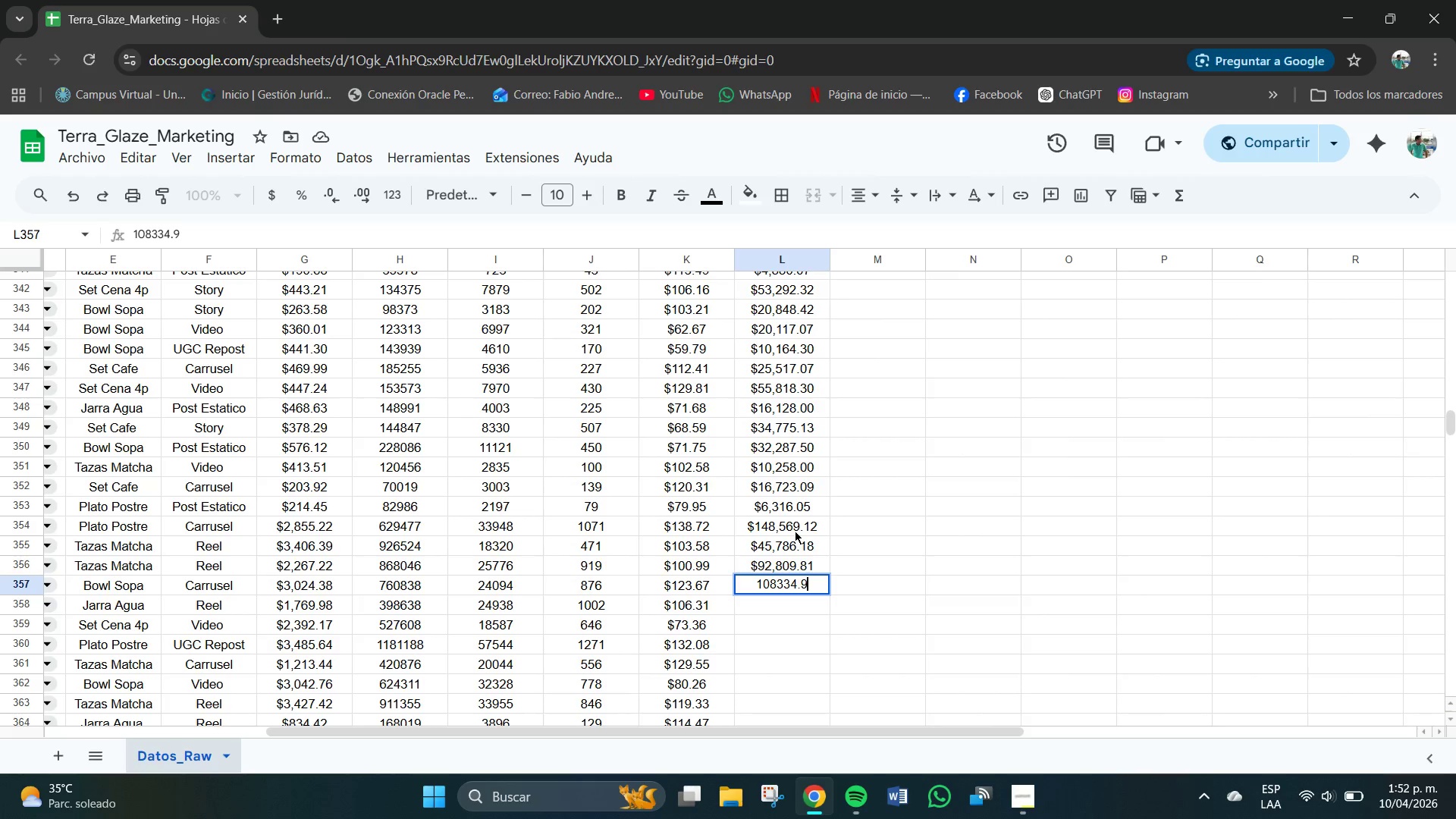 
key(Numpad2)
 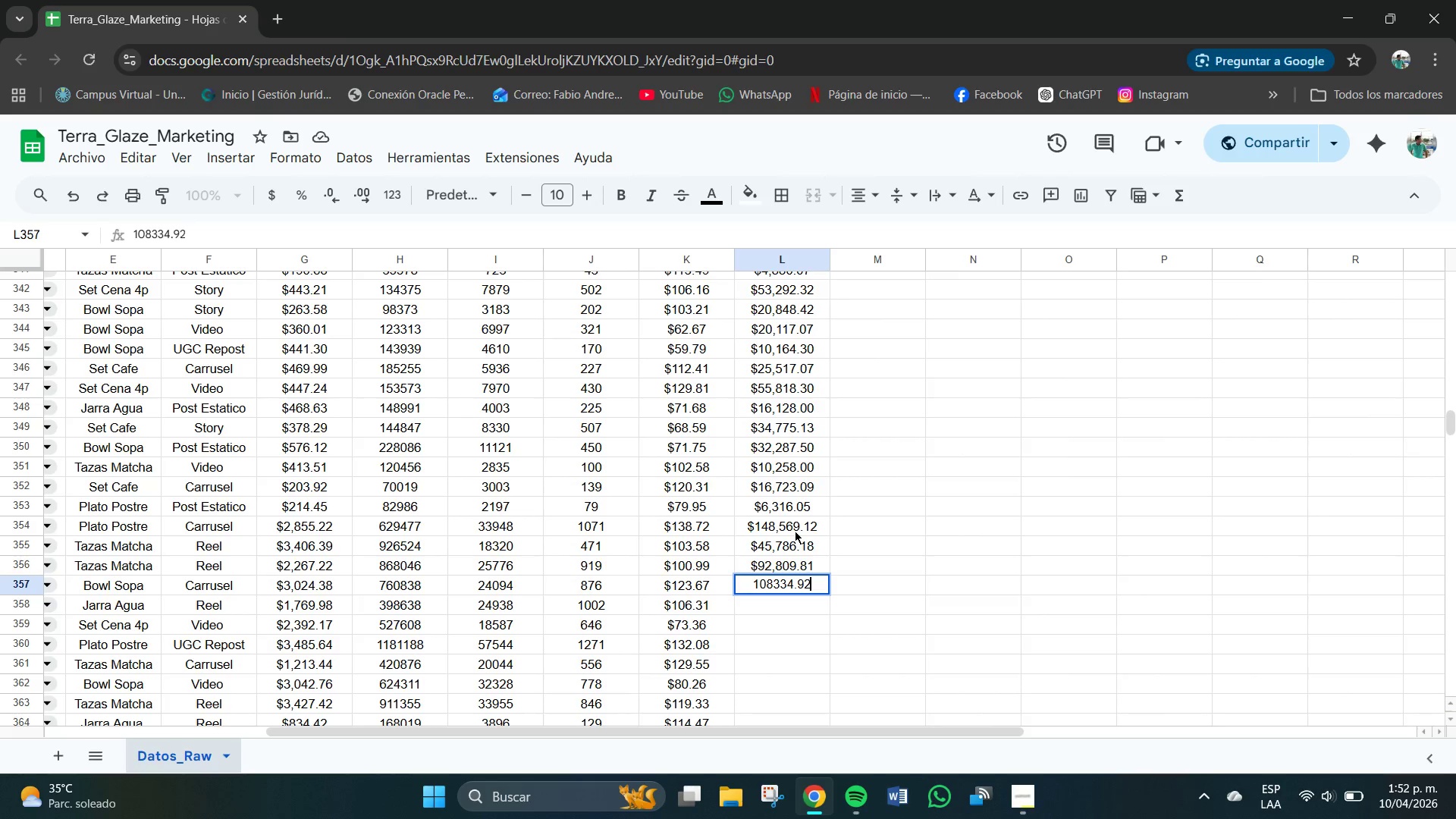 
key(NumpadEnter)
 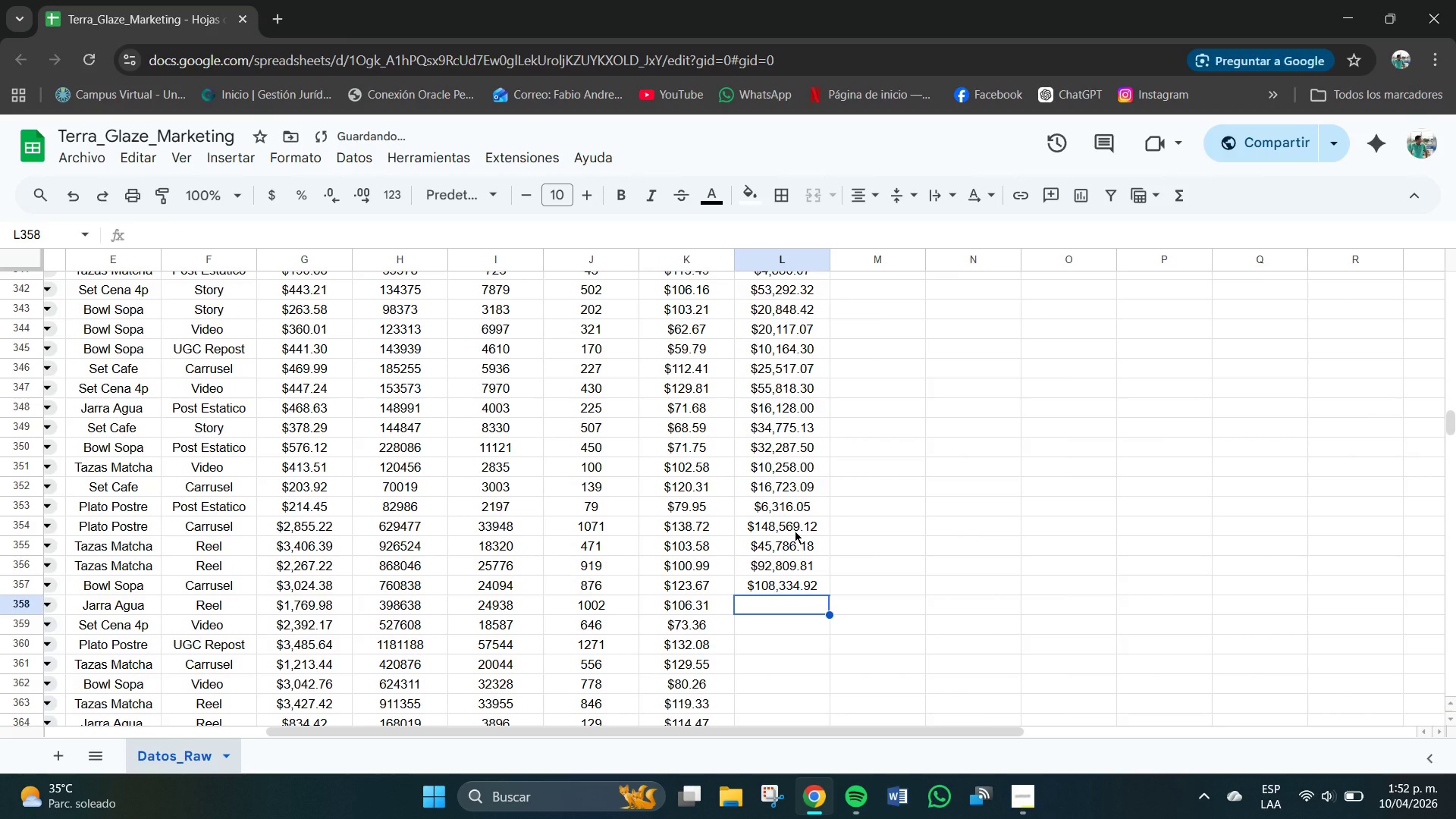 
key(Numpad1)
 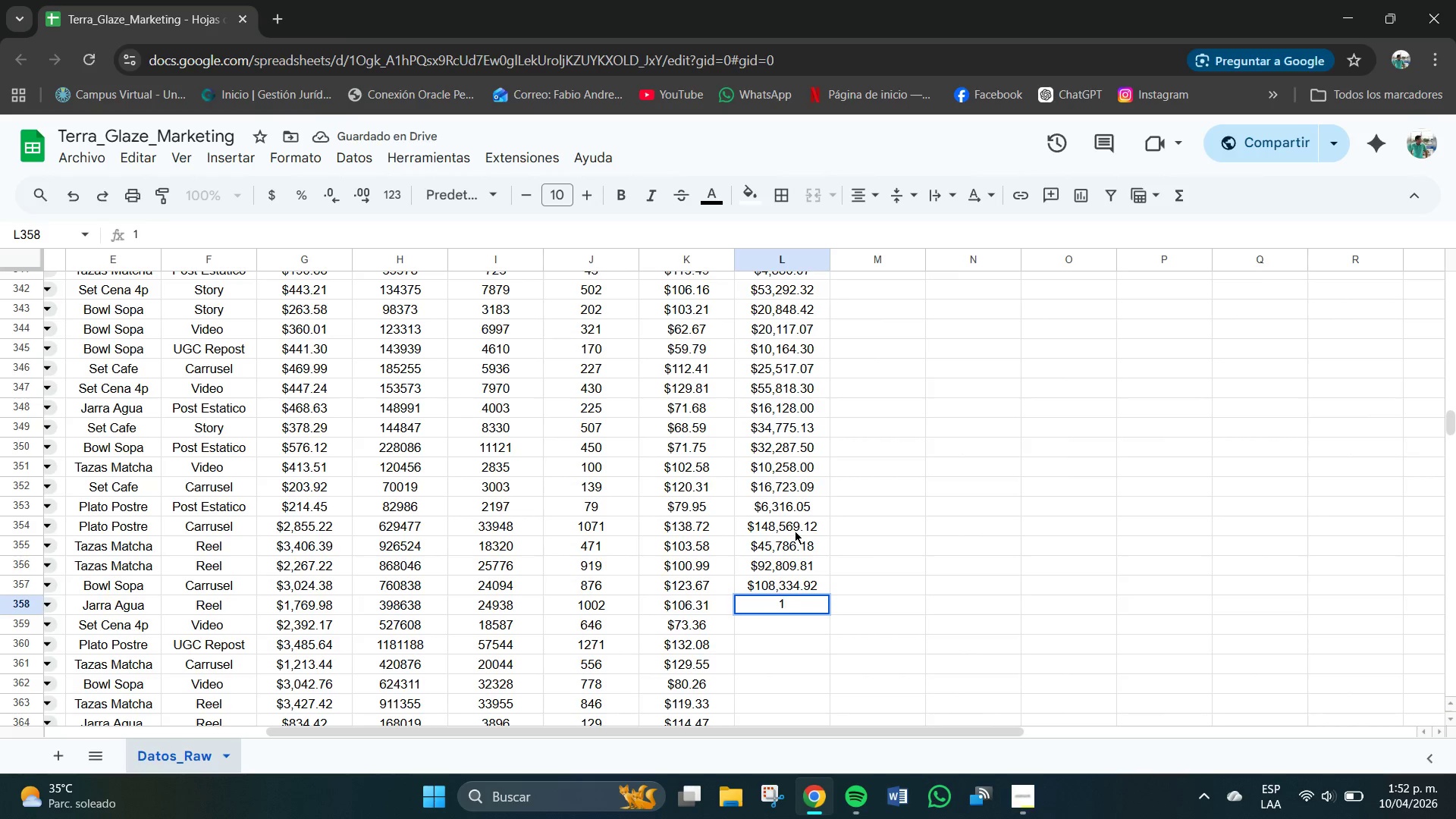 
key(Numpad0)
 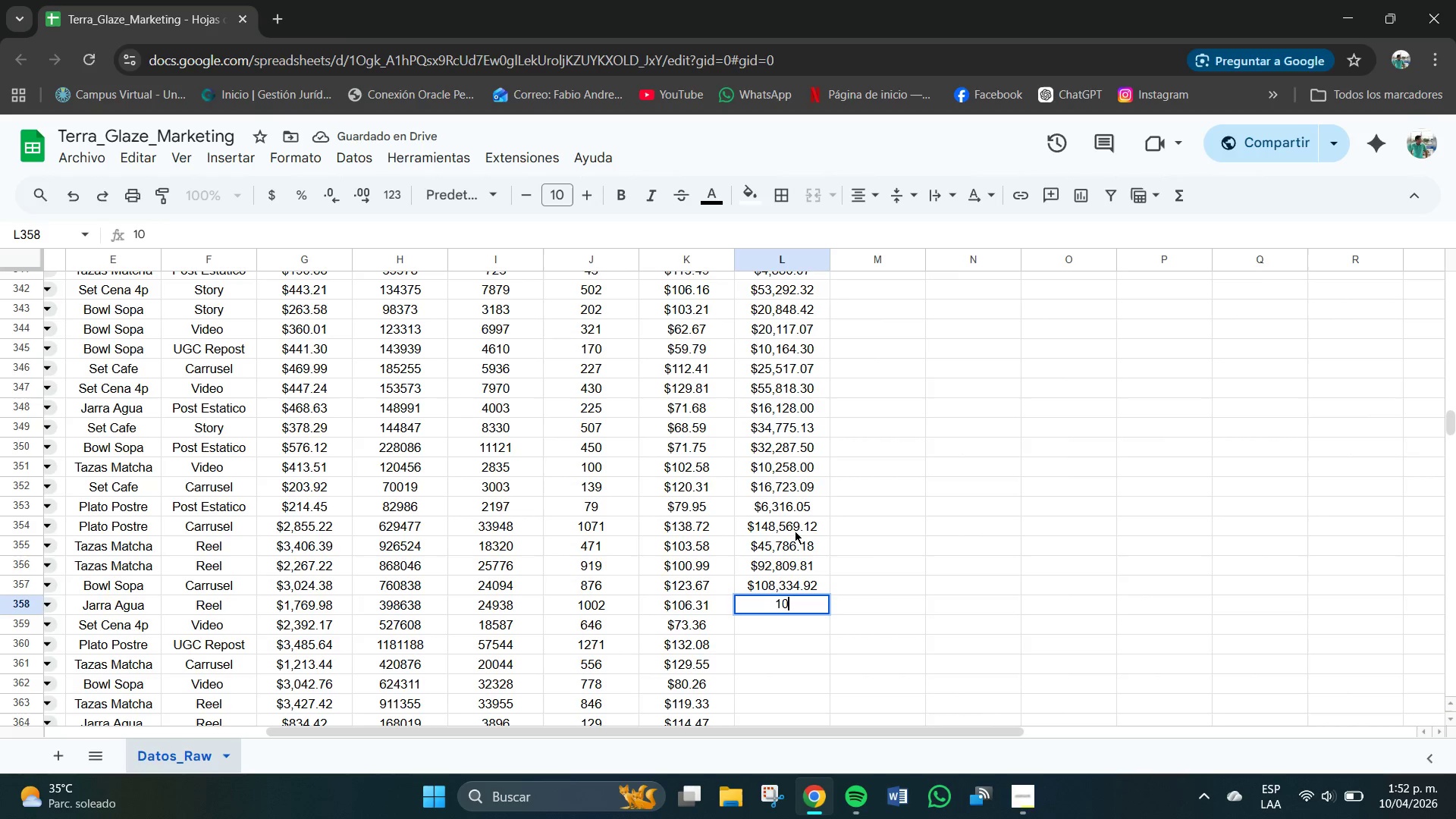 
key(Numpad6)
 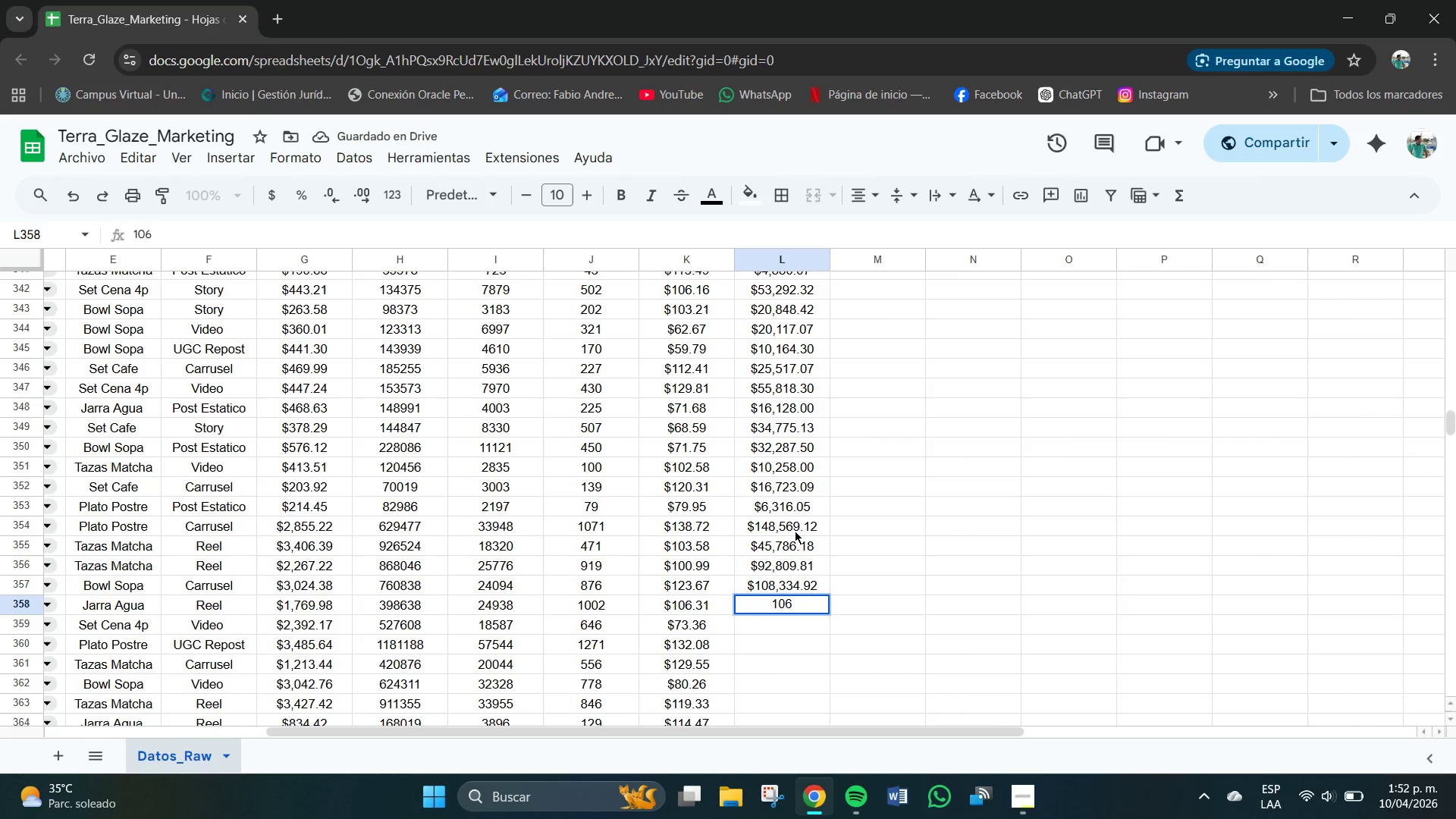 
key(Numpad5)
 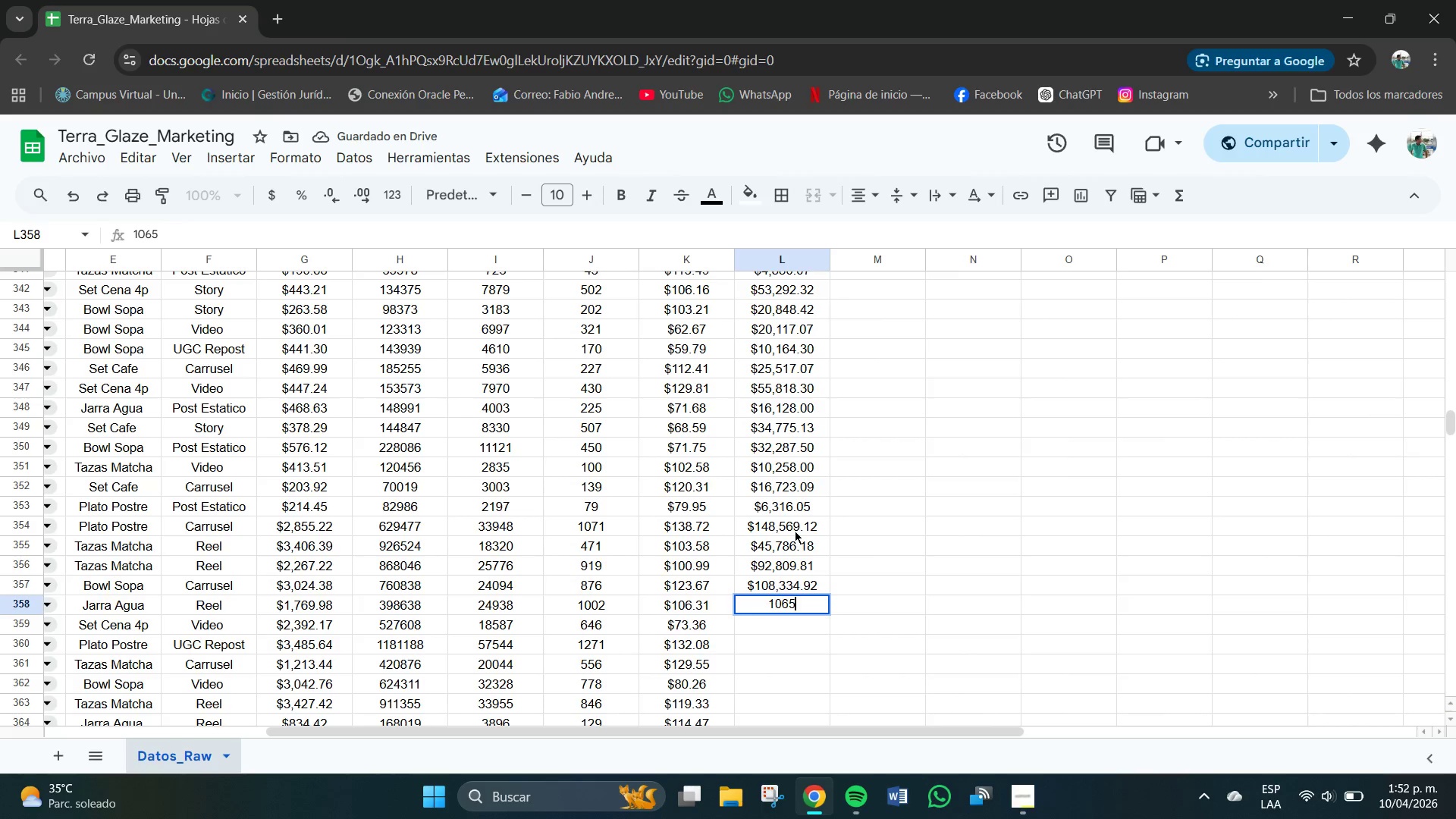 
key(Numpad2)
 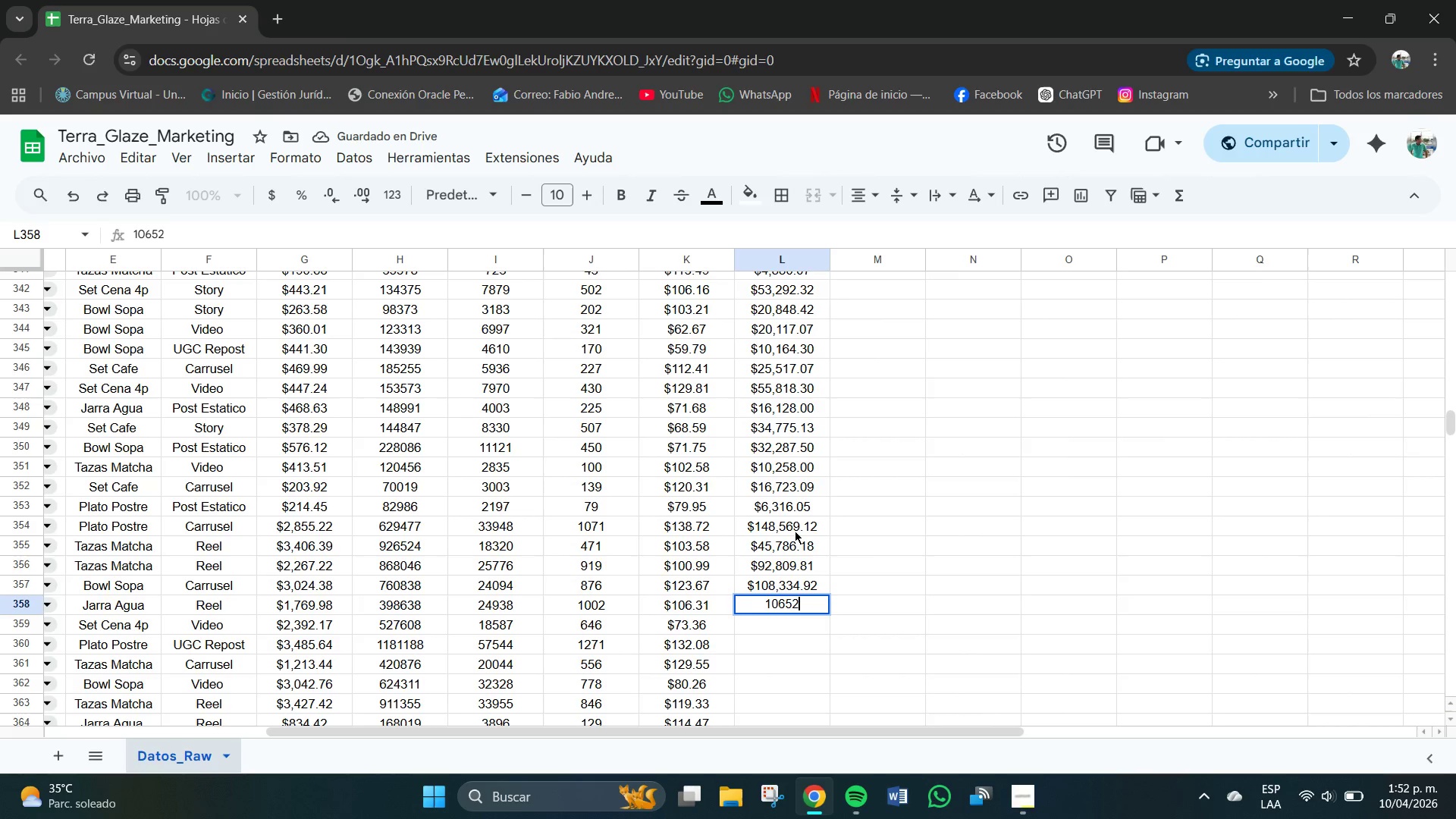 
key(Numpad2)
 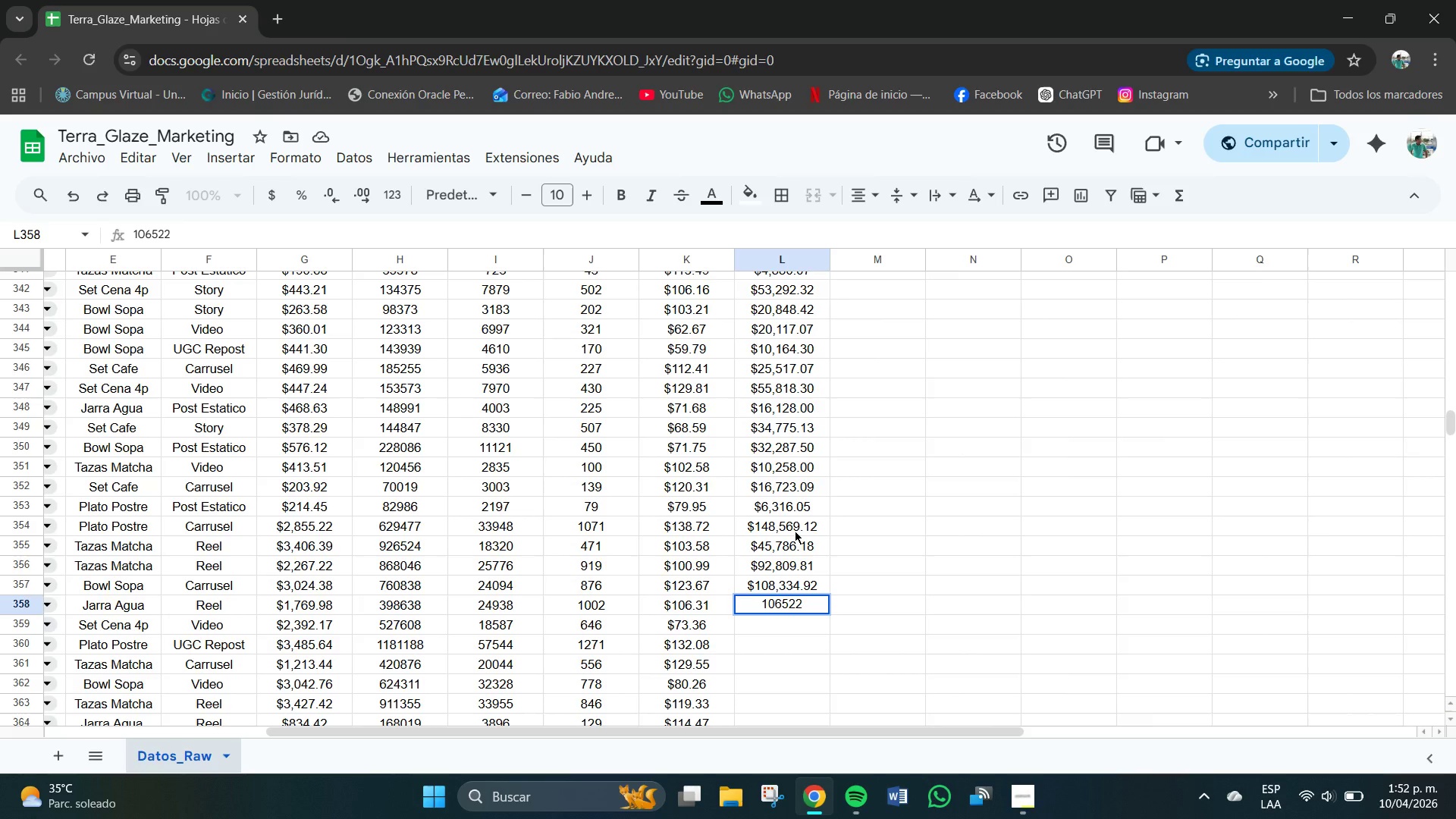 
key(NumpadDecimal)
 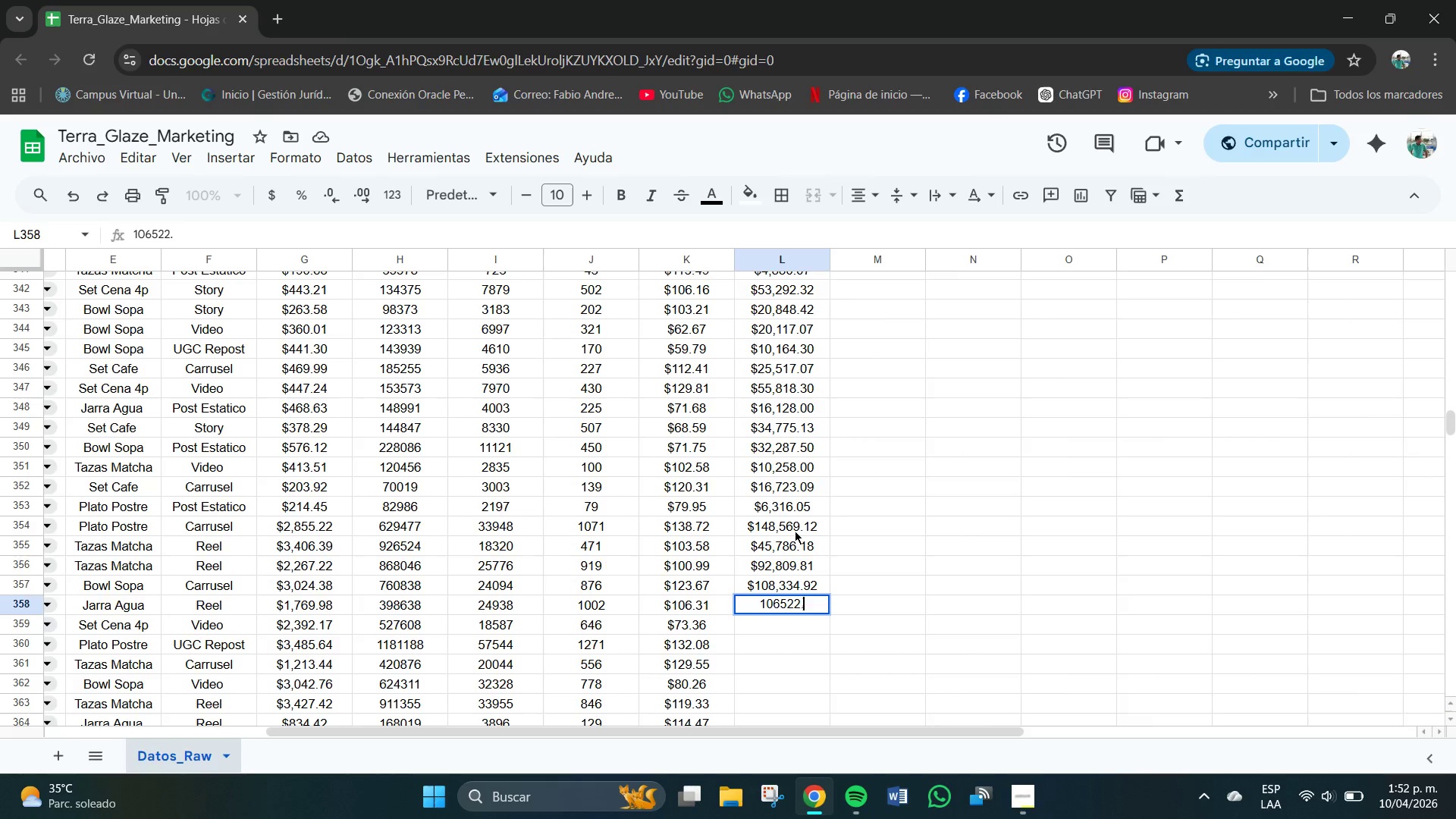 
key(Numpad6)
 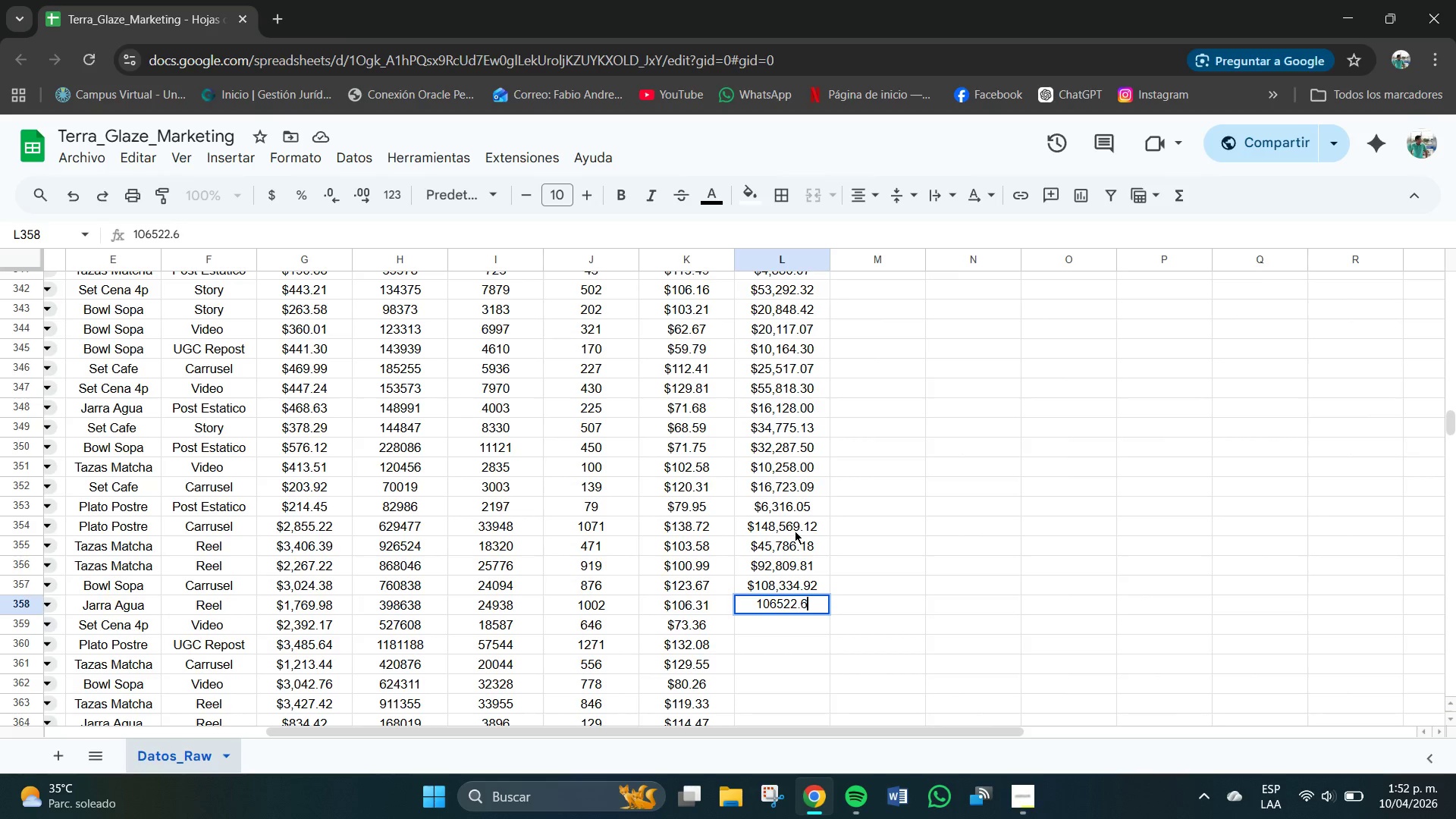 
key(Numpad2)
 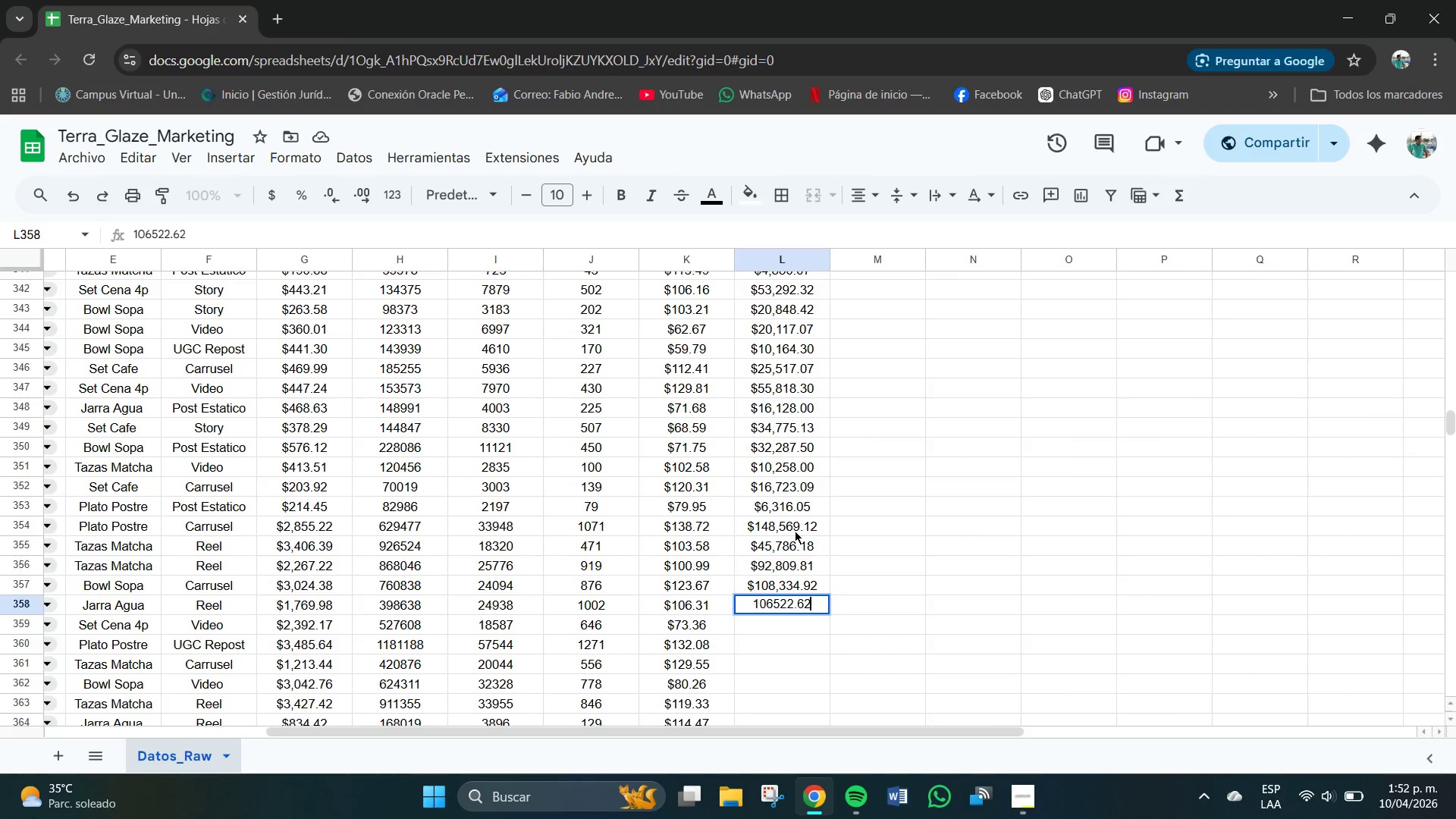 
key(NumpadEnter)
 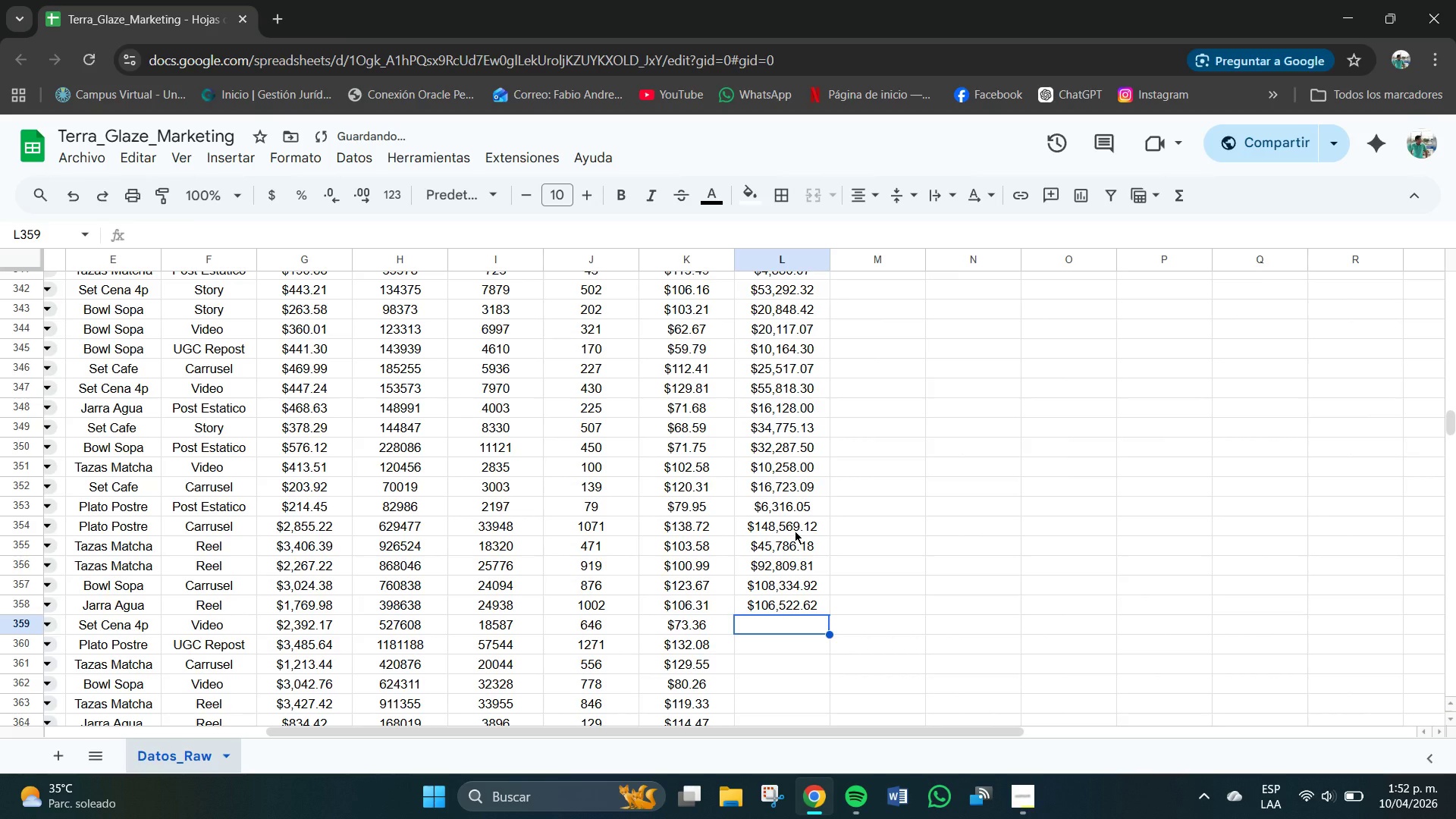 
key(Numpad4)
 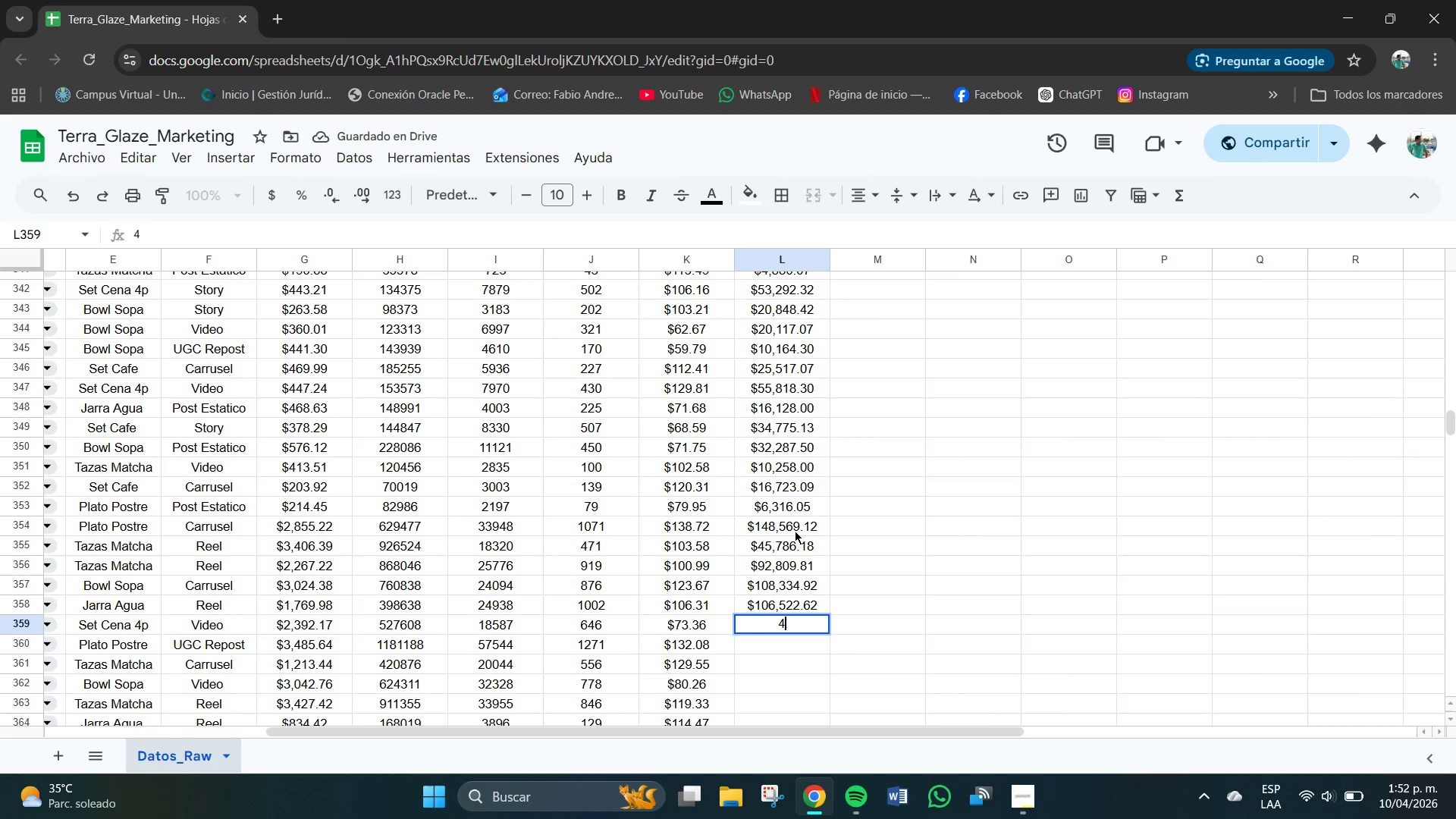 
key(Numpad7)
 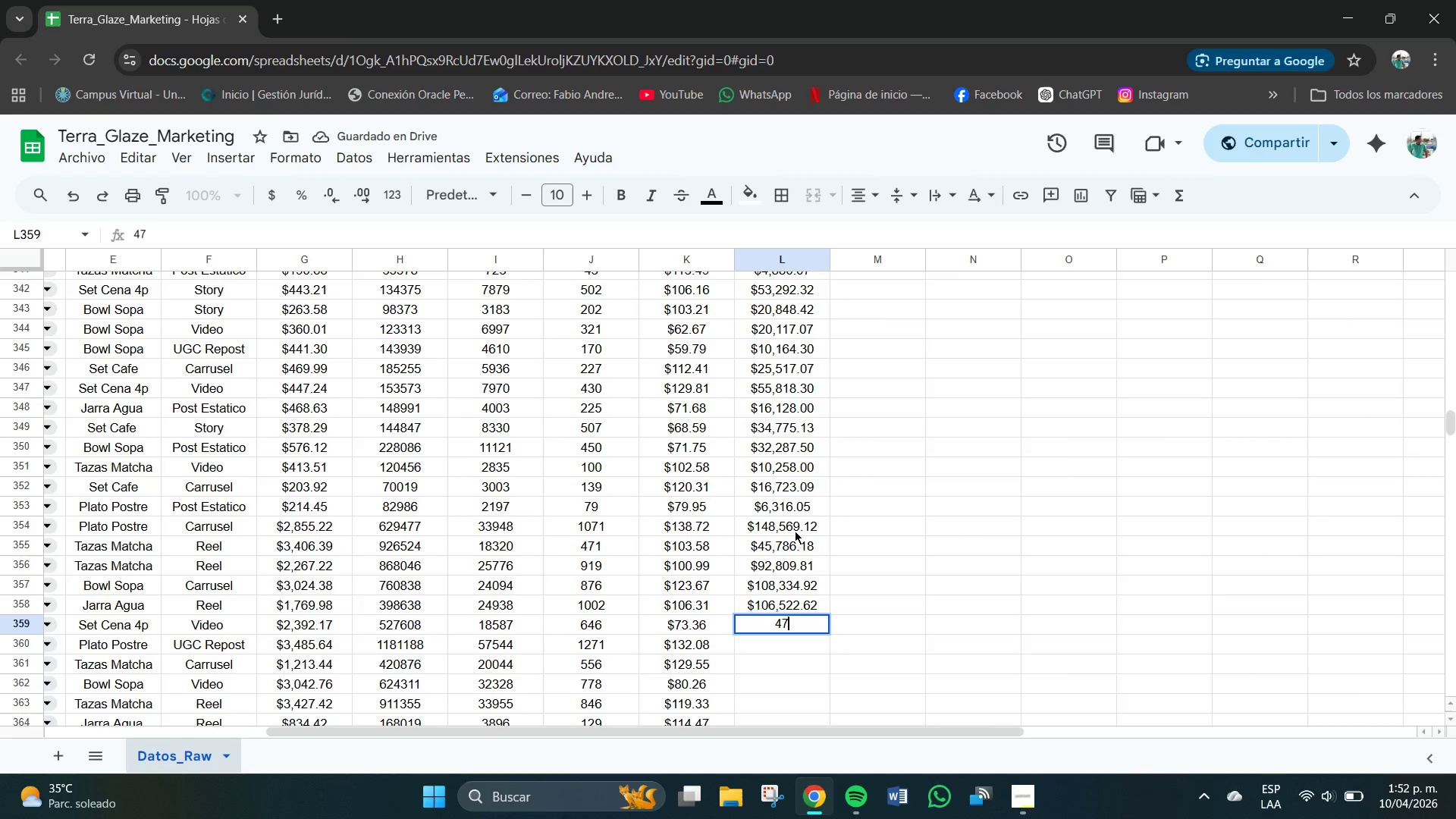 
key(Numpad3)
 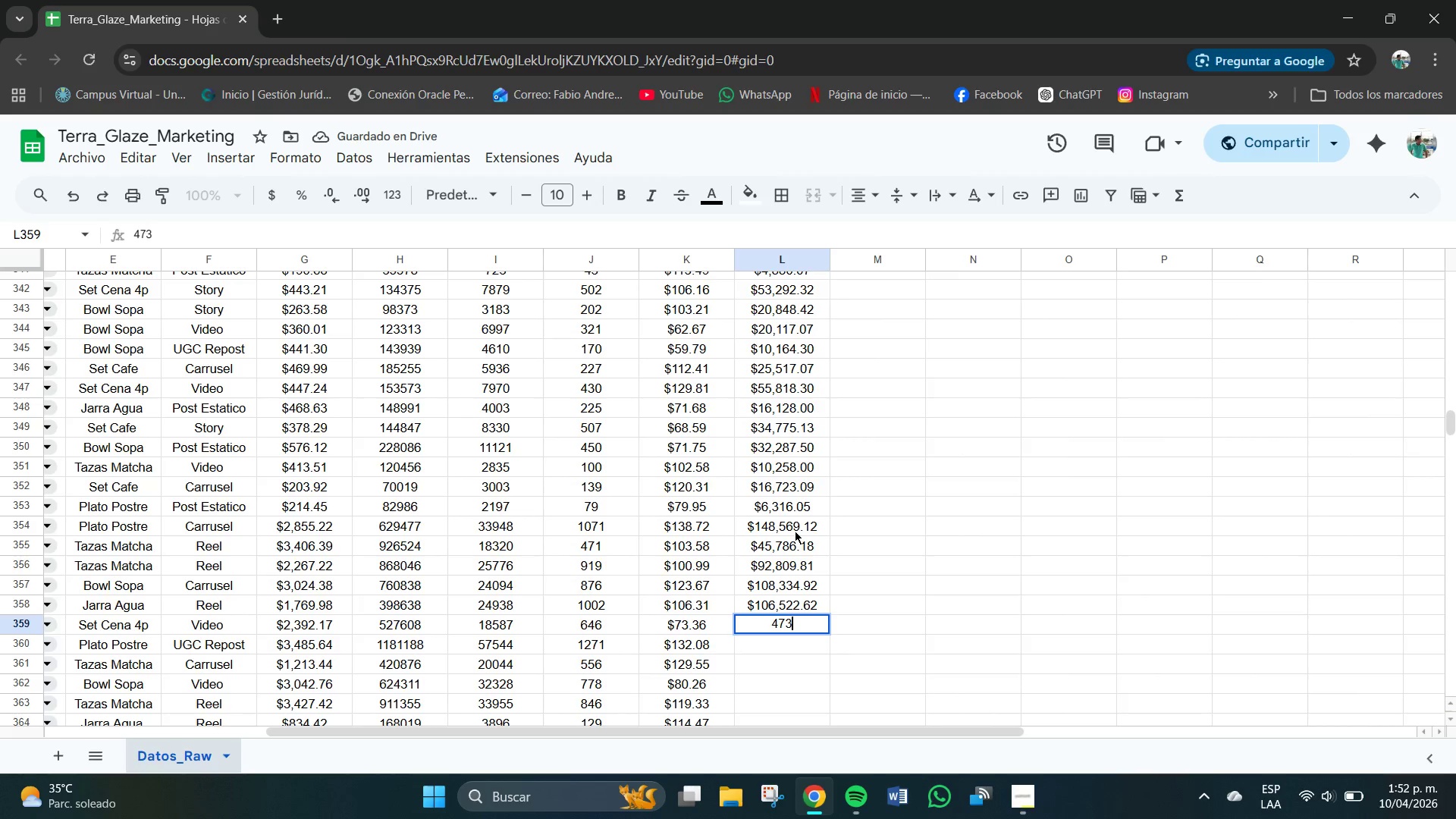 
key(Numpad9)
 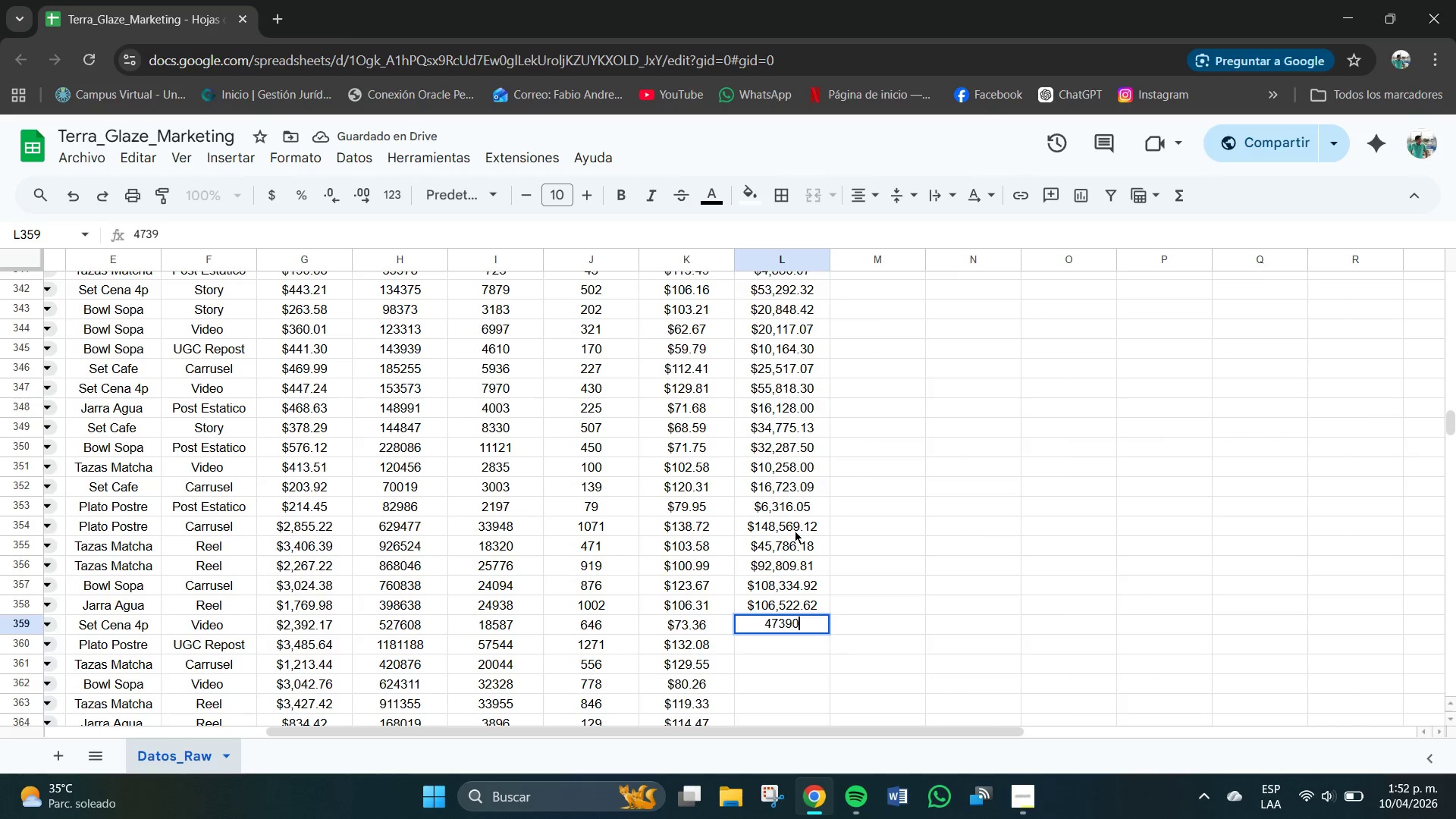 
key(Numpad0)
 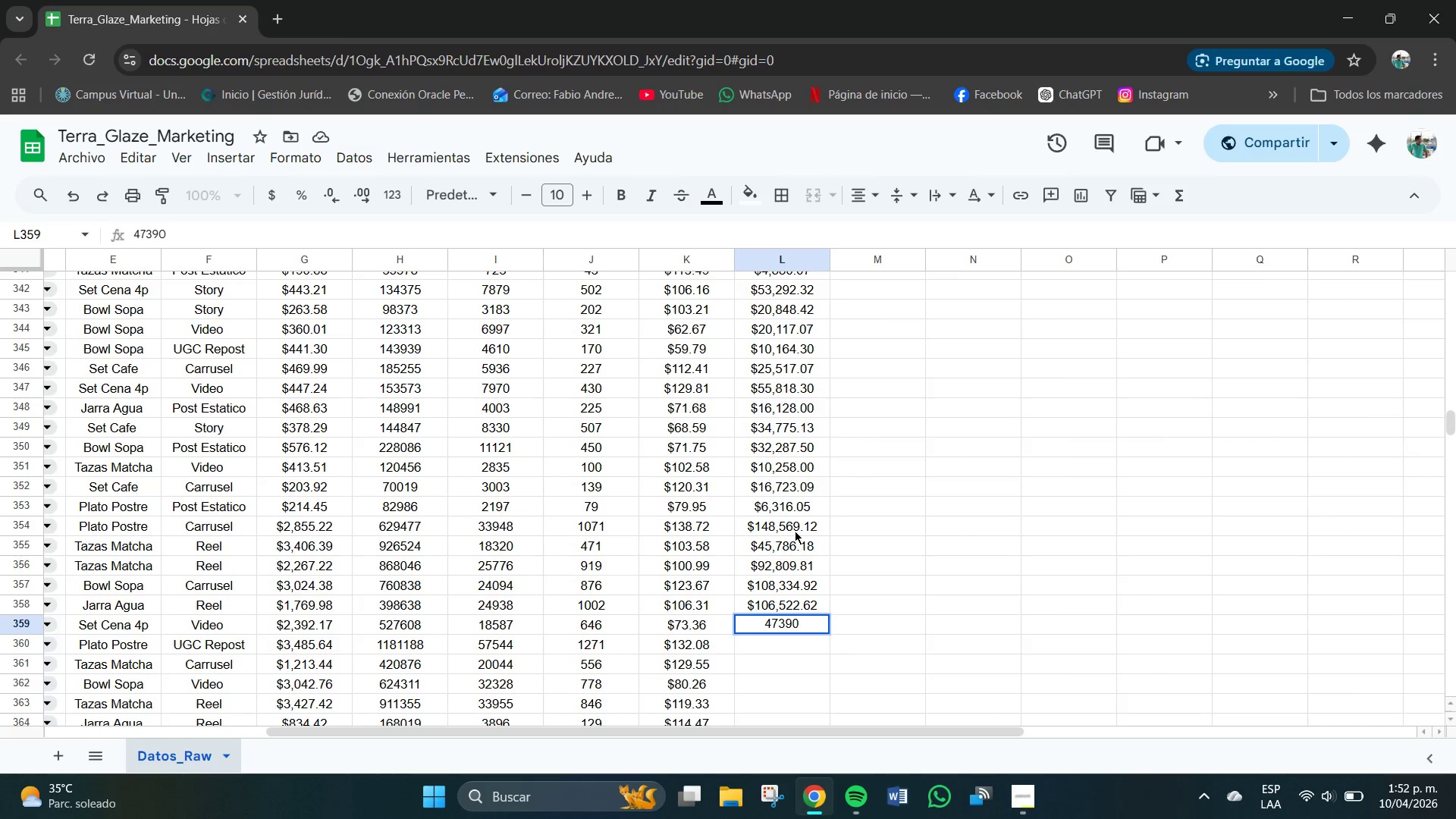 
key(NumpadDecimal)
 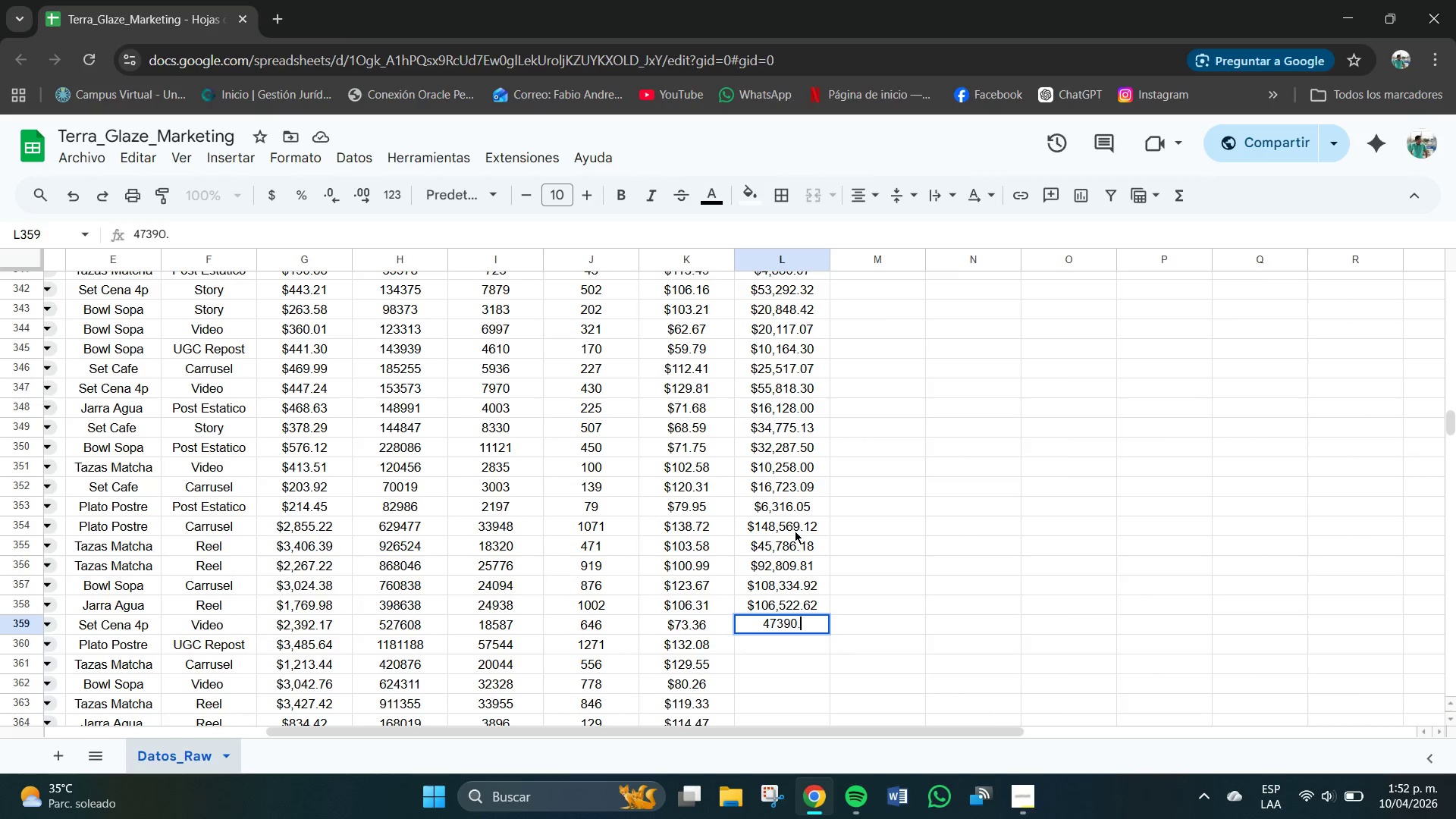 
key(Numpad5)
 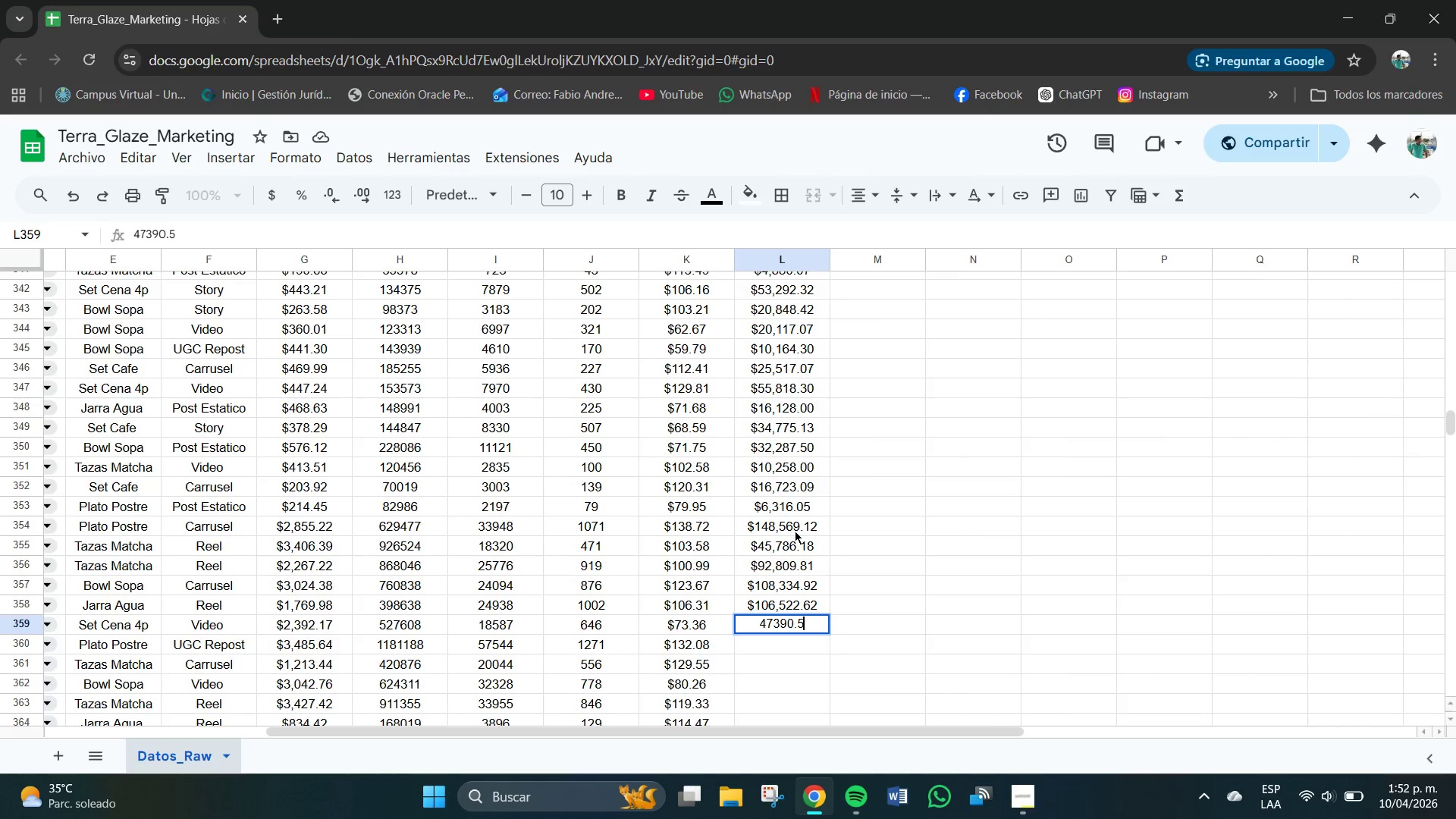 
key(Numpad6)
 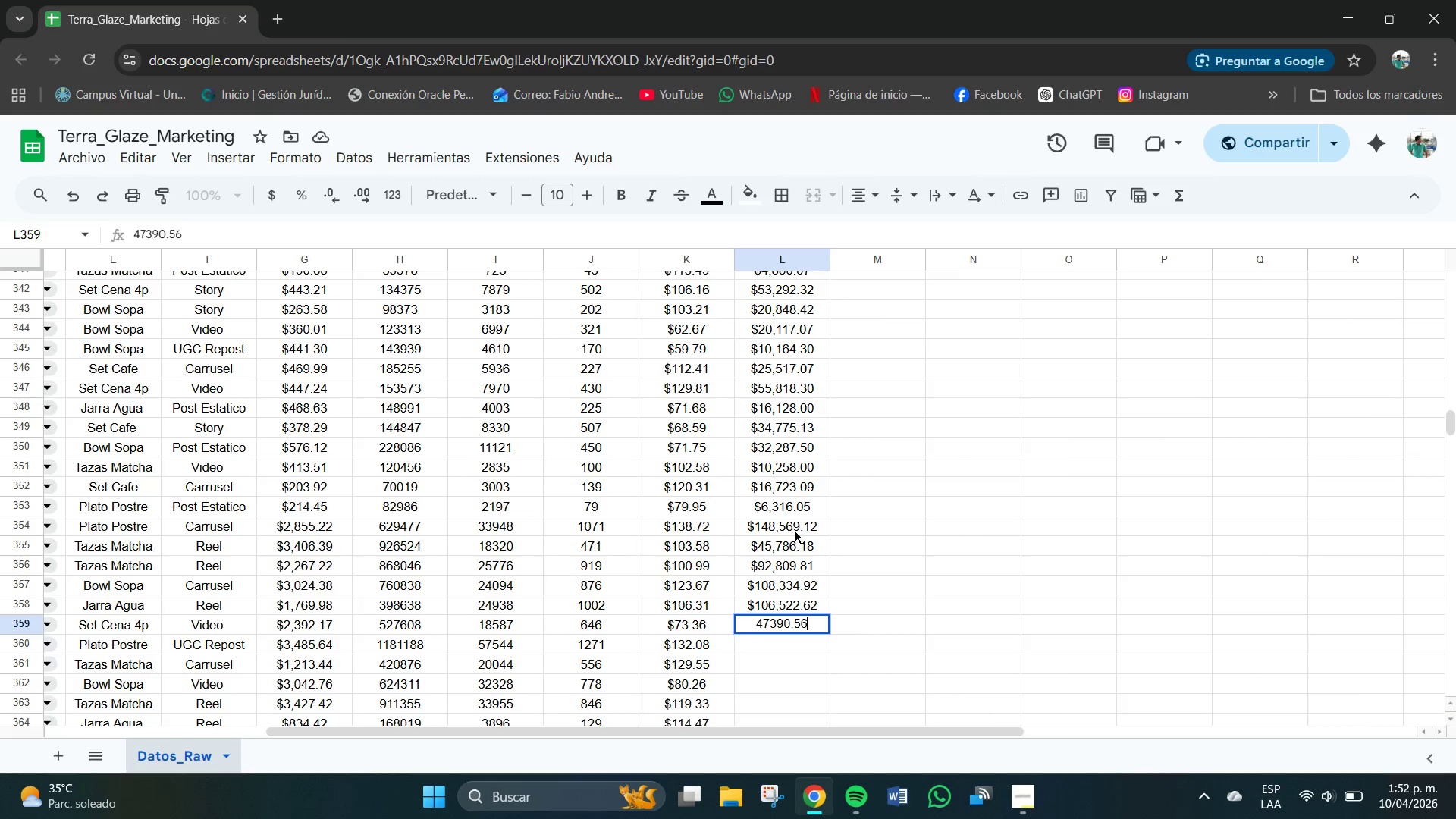 
key(NumpadEnter)
 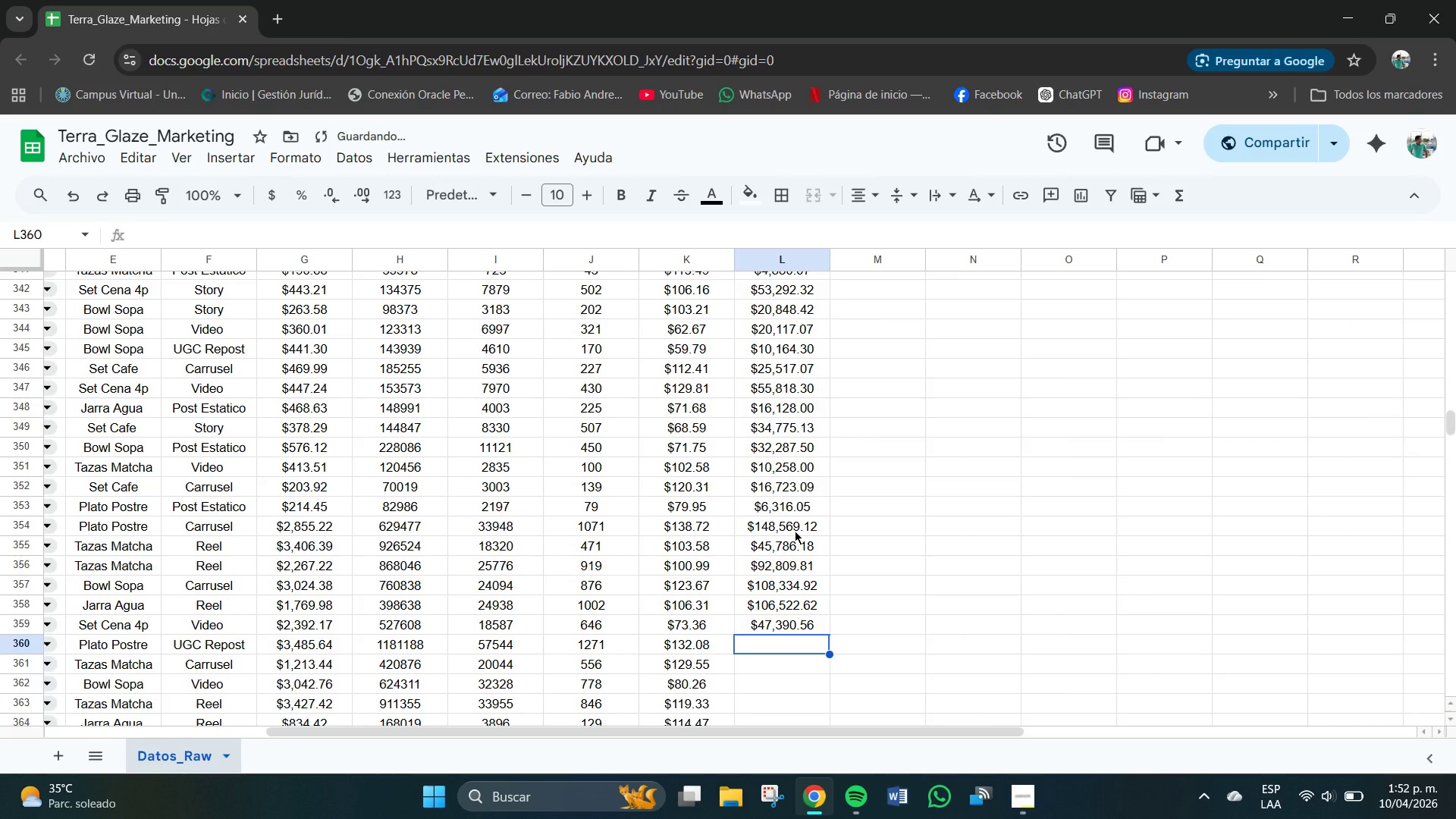 
key(Numpad1)
 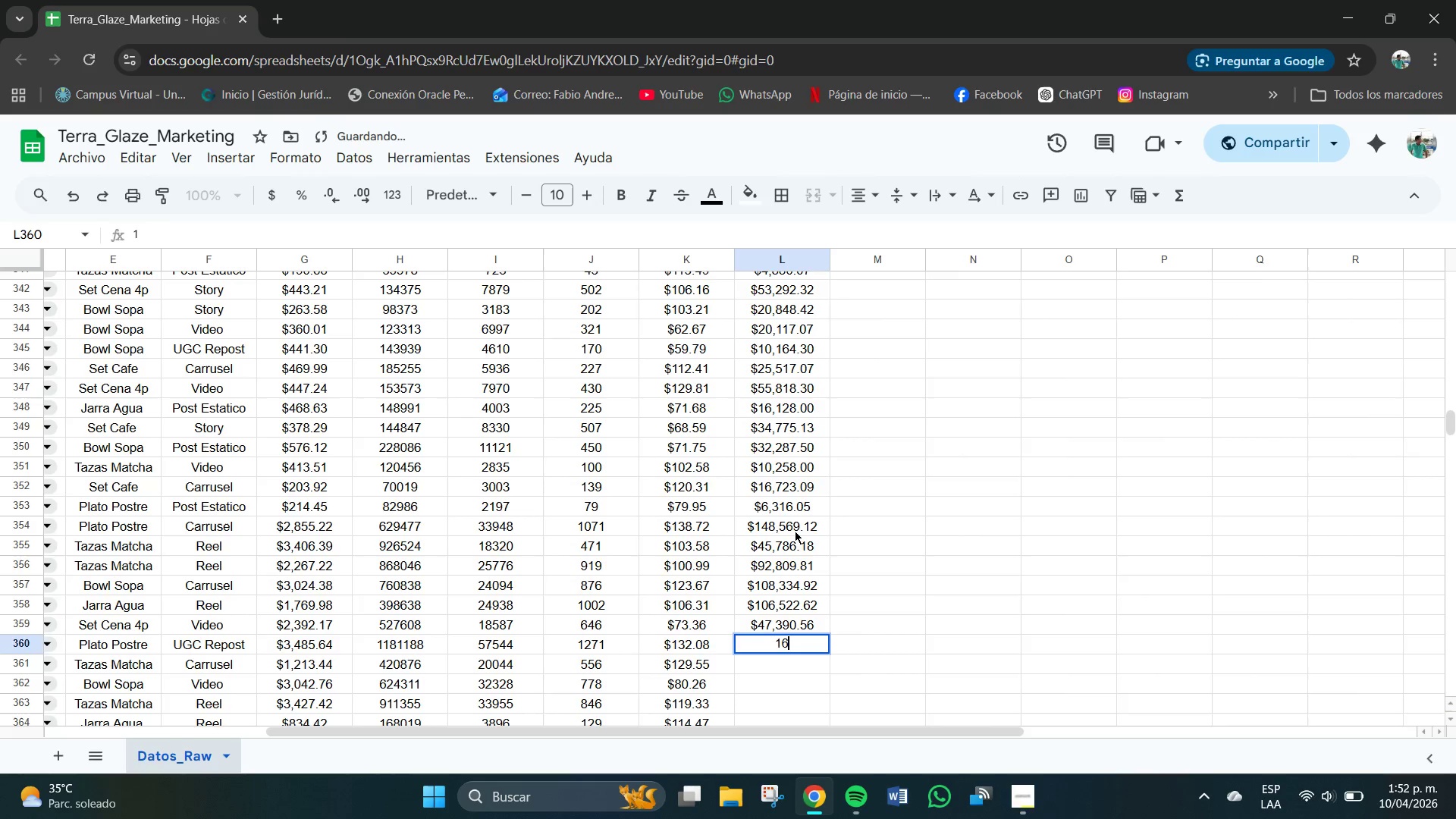 
key(Numpad6)
 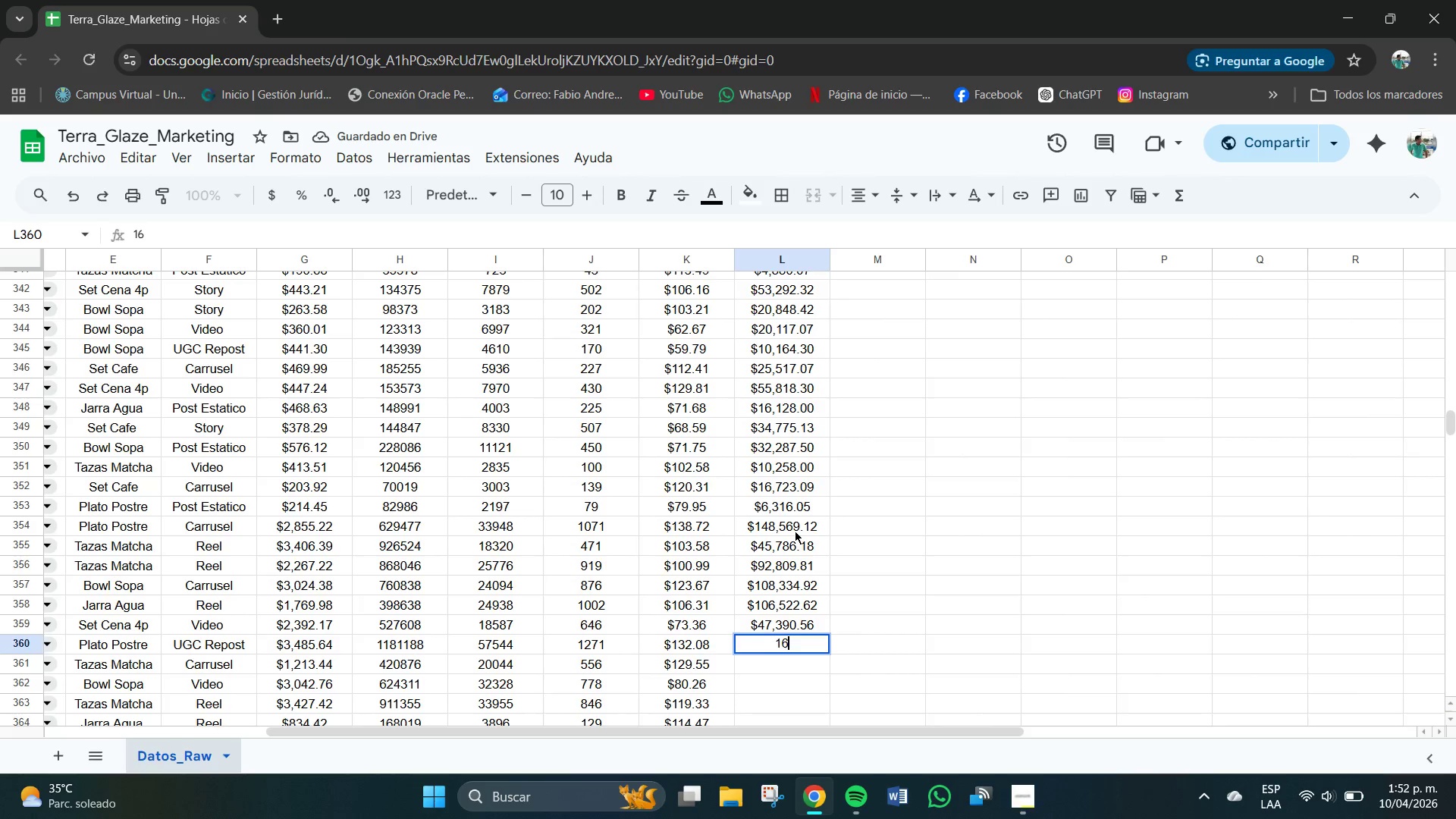 
key(Numpad7)
 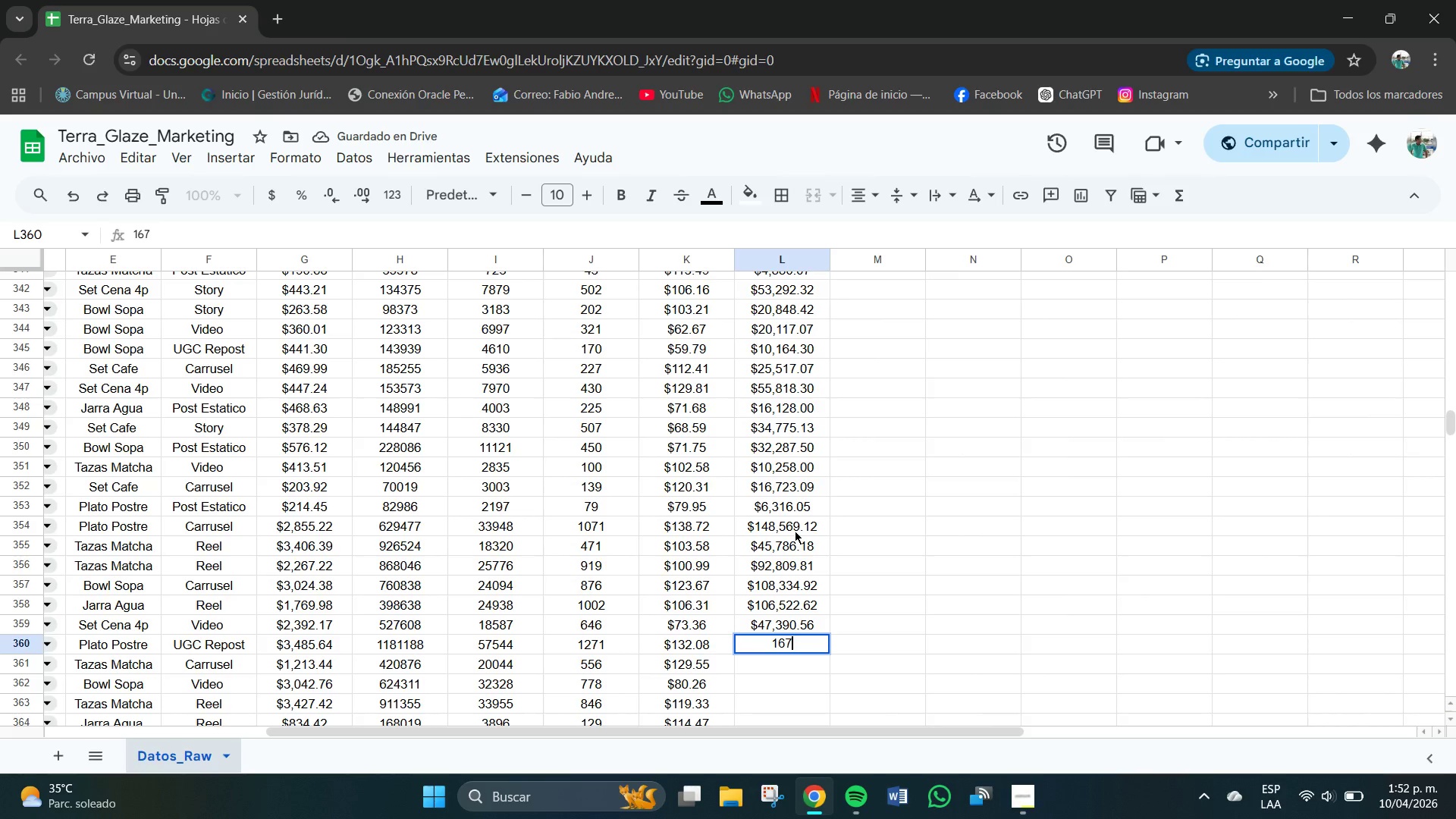 
key(Numpad8)
 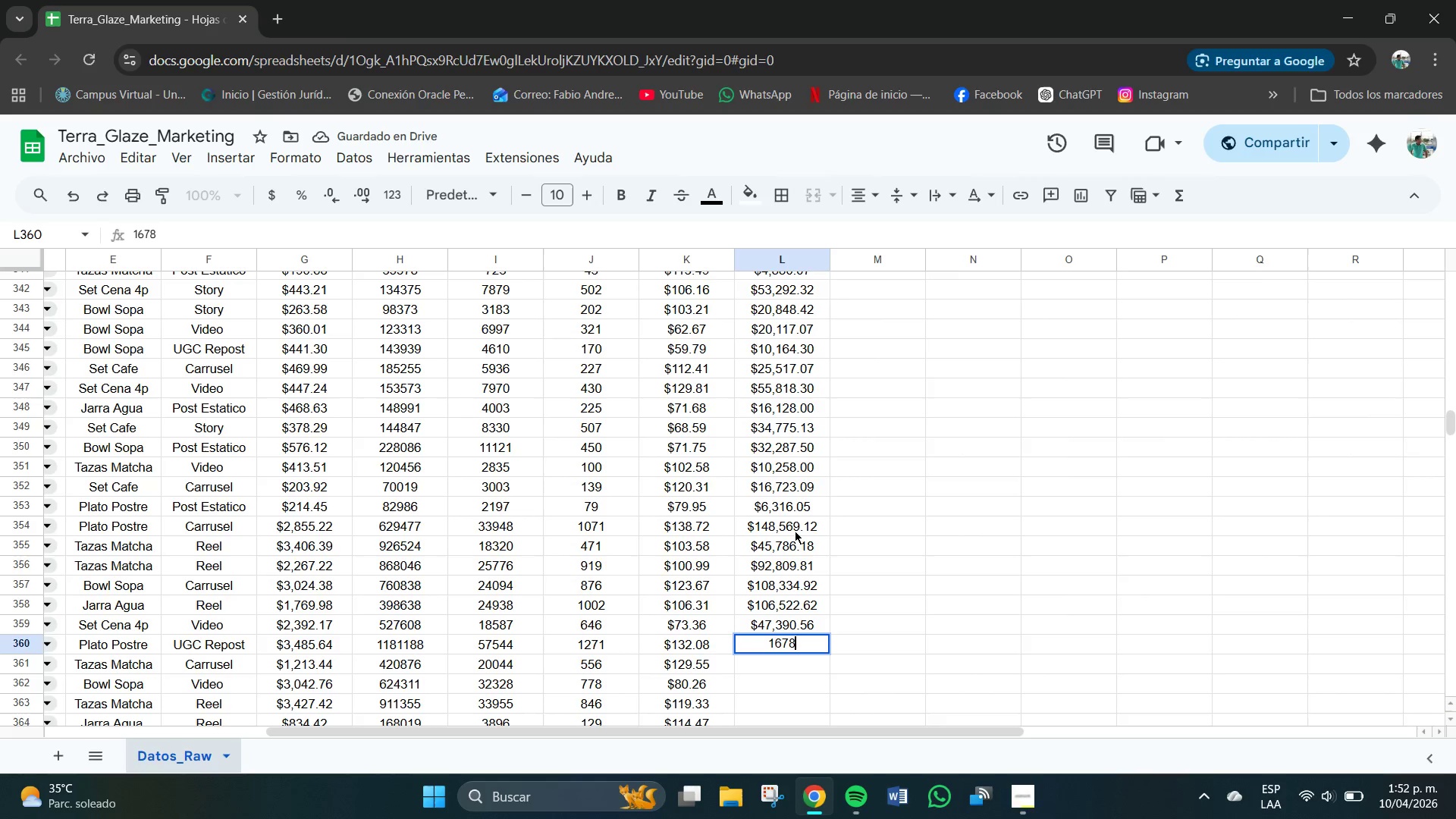 
key(Numpad7)
 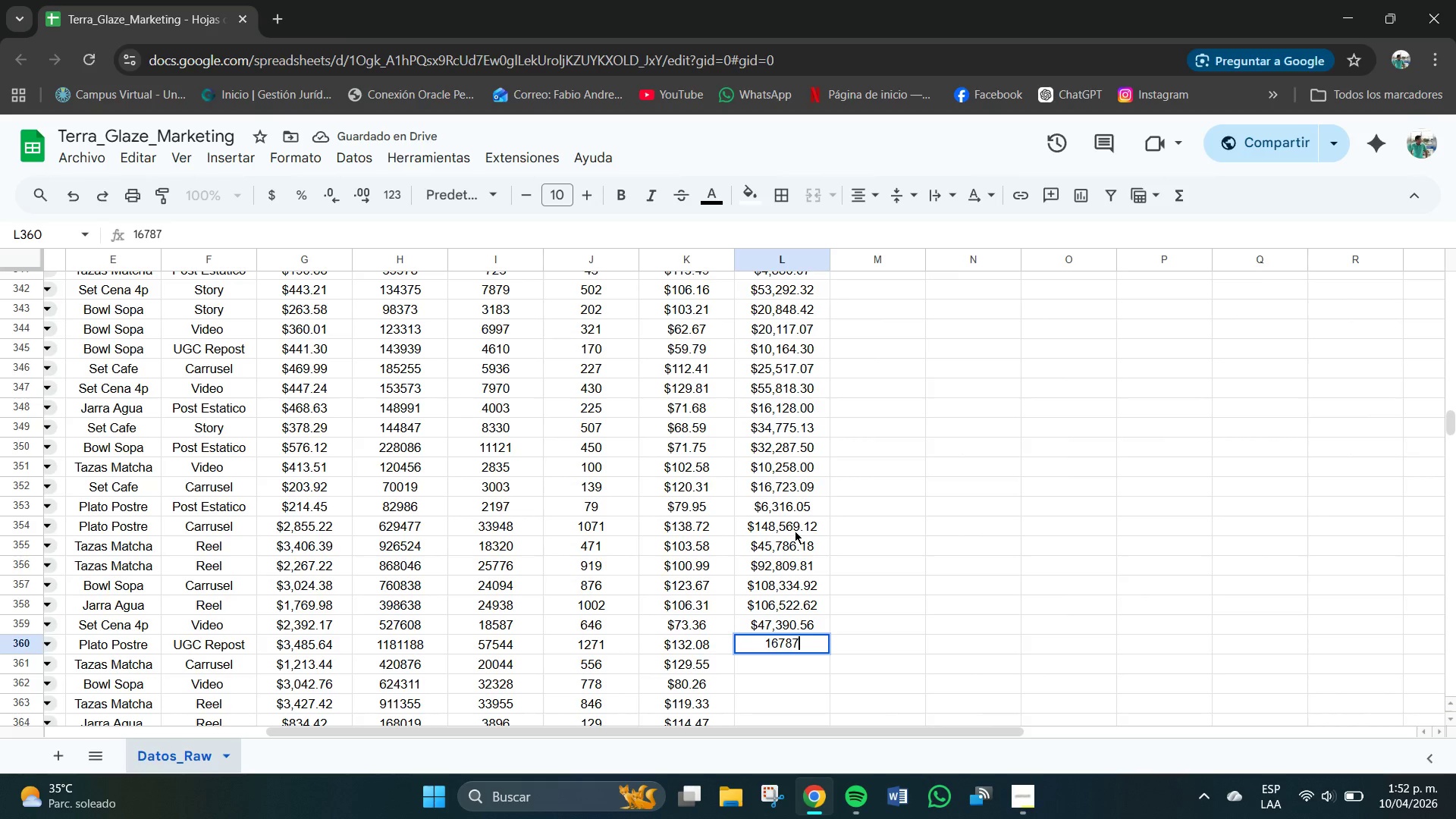 
key(Numpad3)
 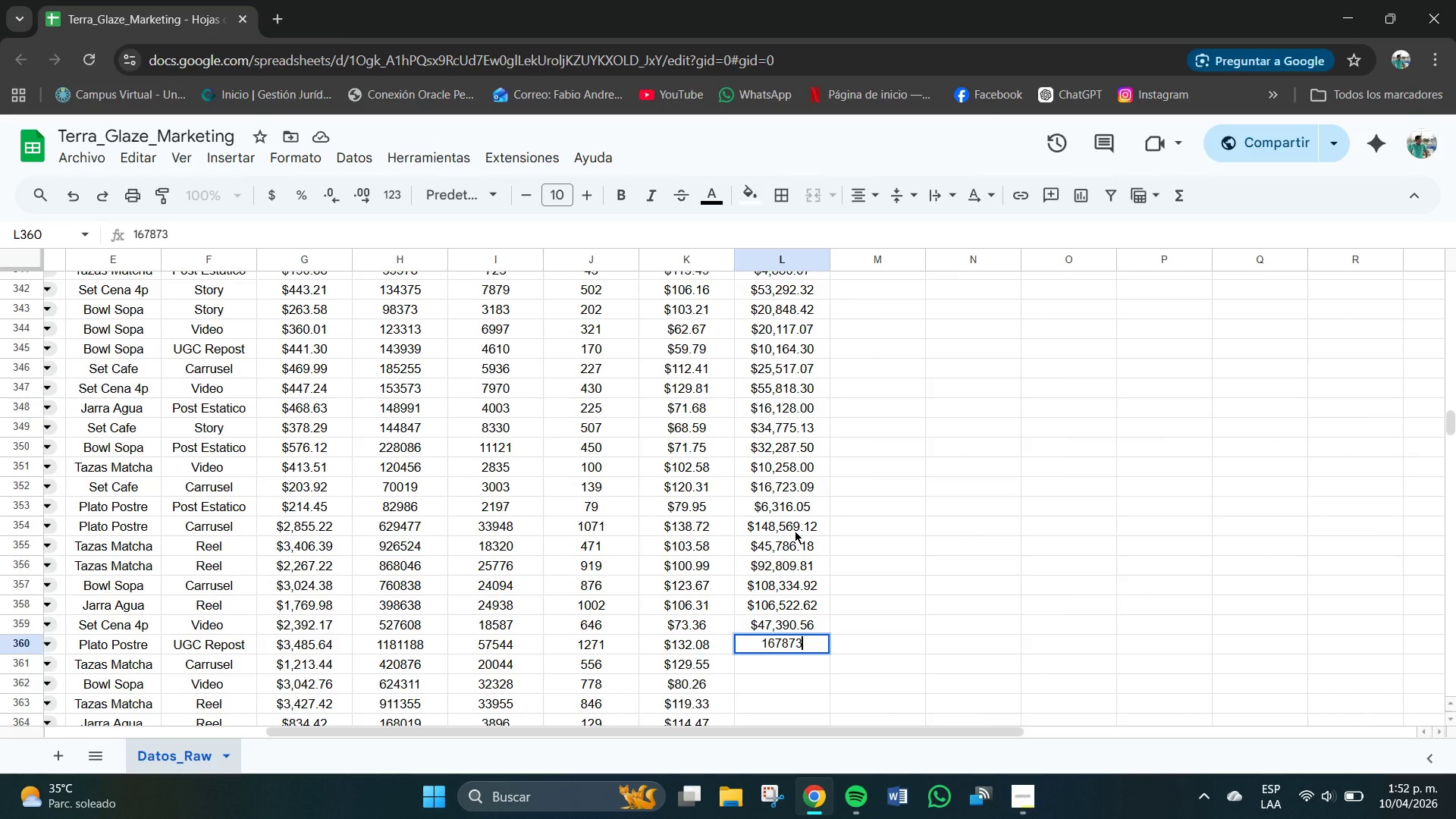 
key(NumpadDecimal)
 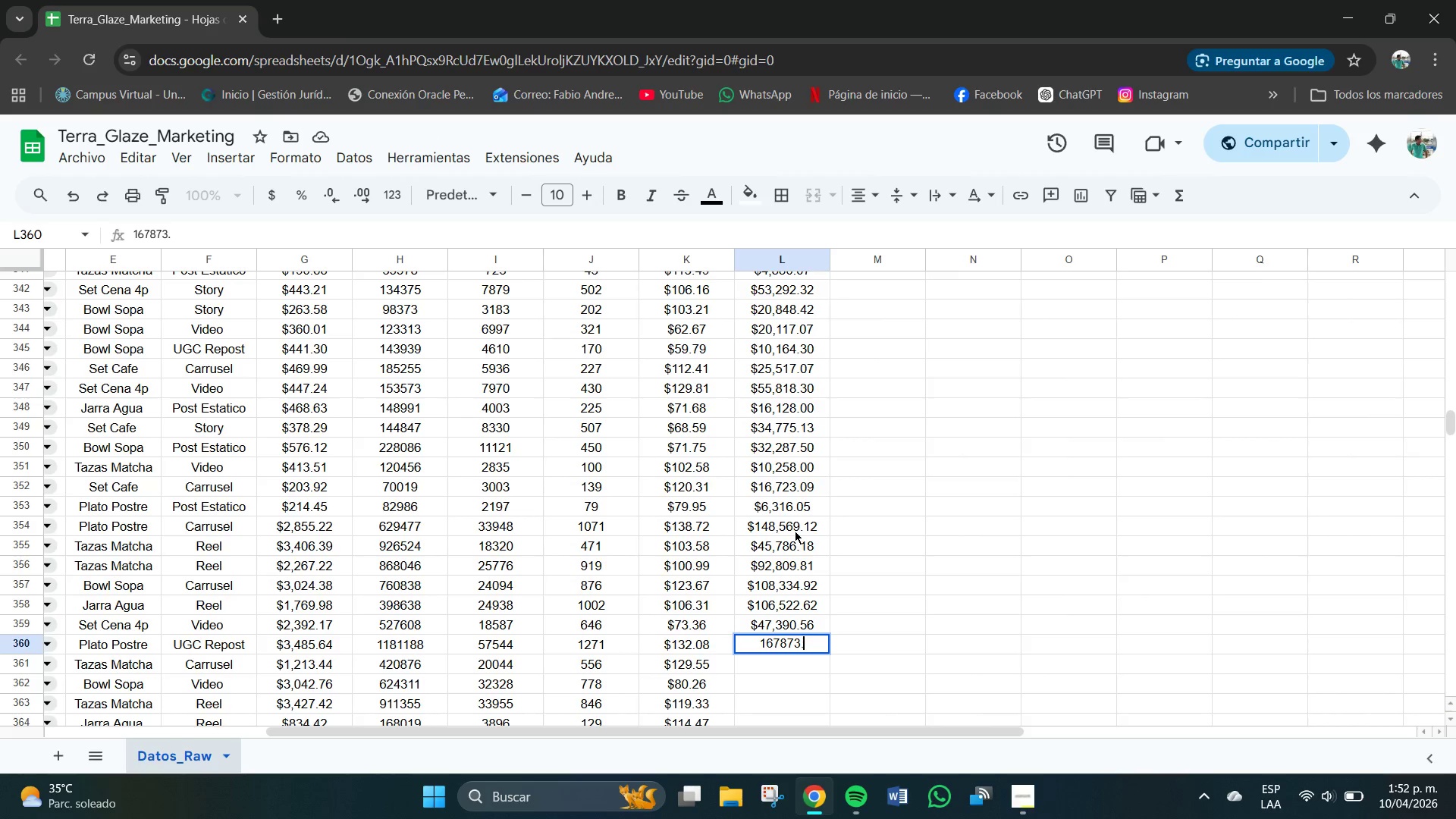 
key(Numpad6)
 